 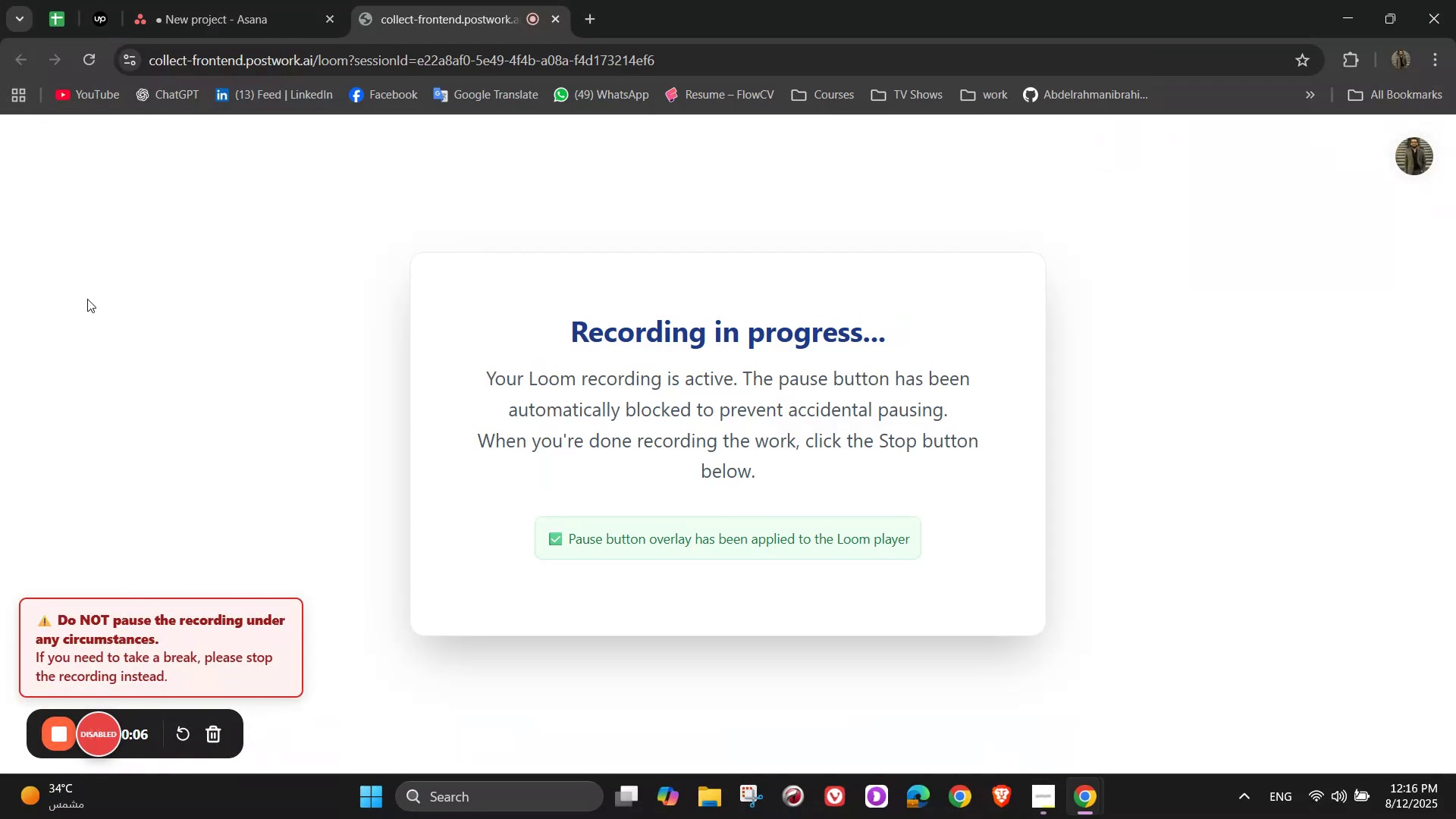 
left_click([225, 0])
 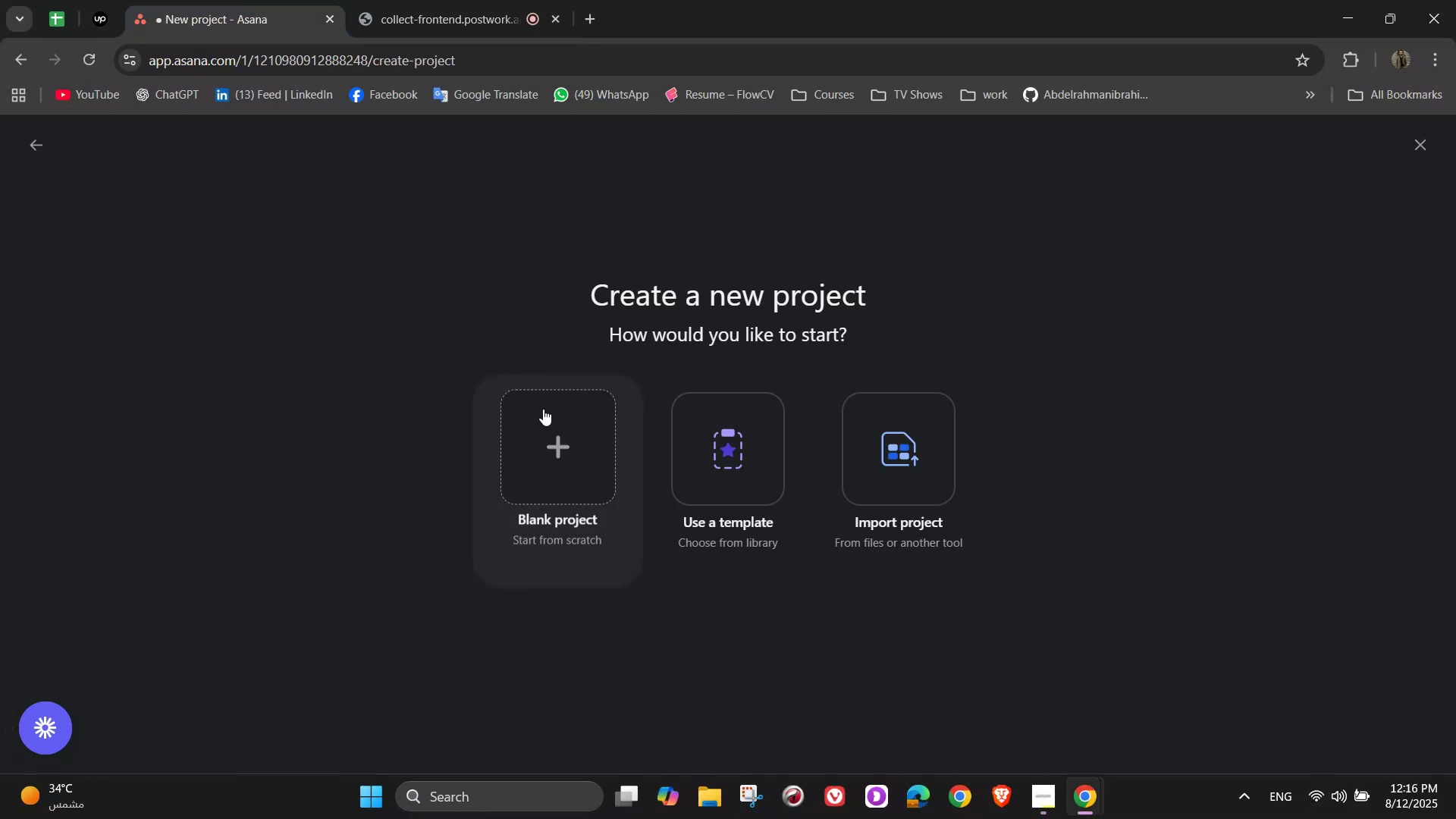 
left_click([552, 455])
 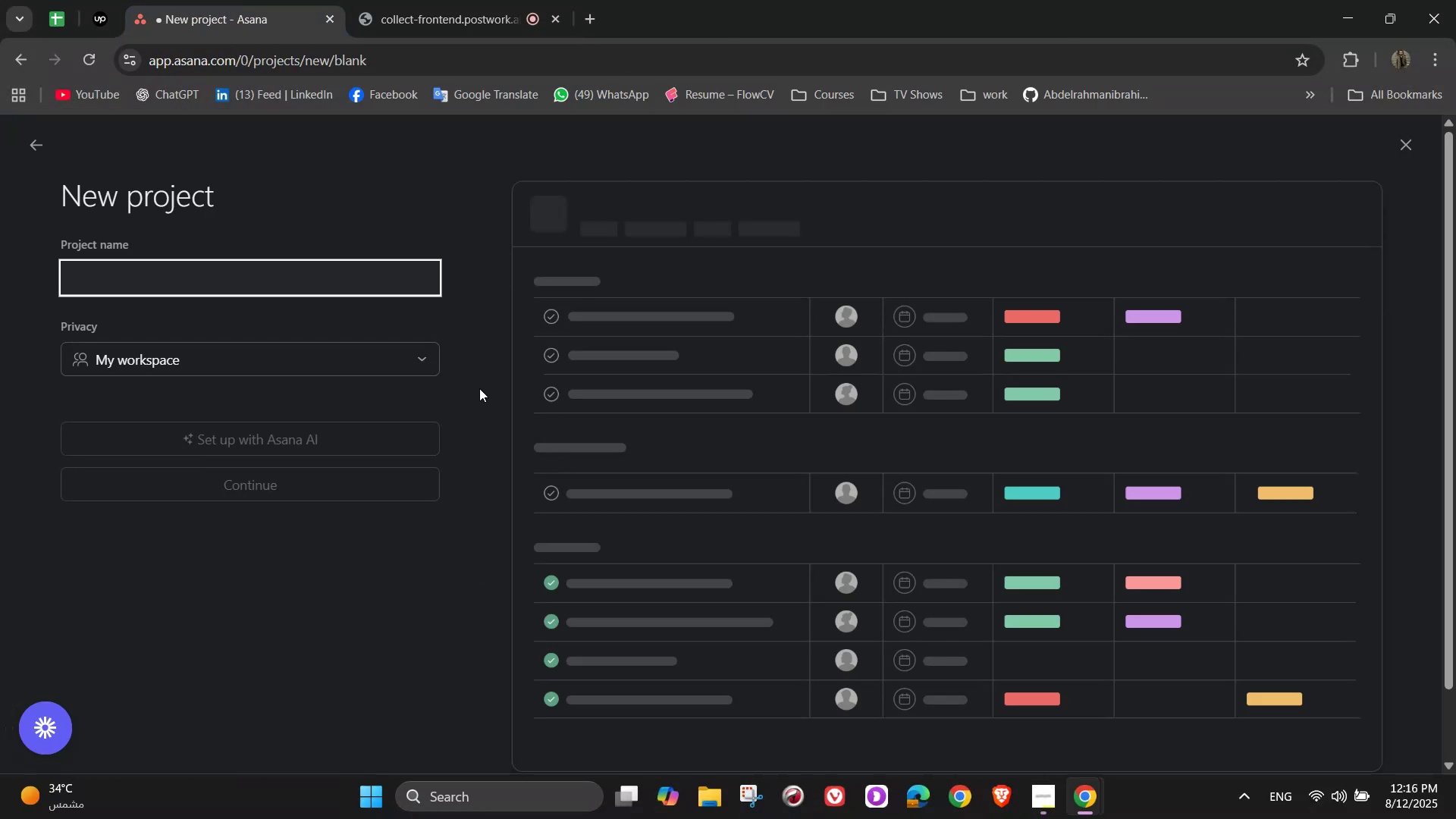 
left_click([288, 261])
 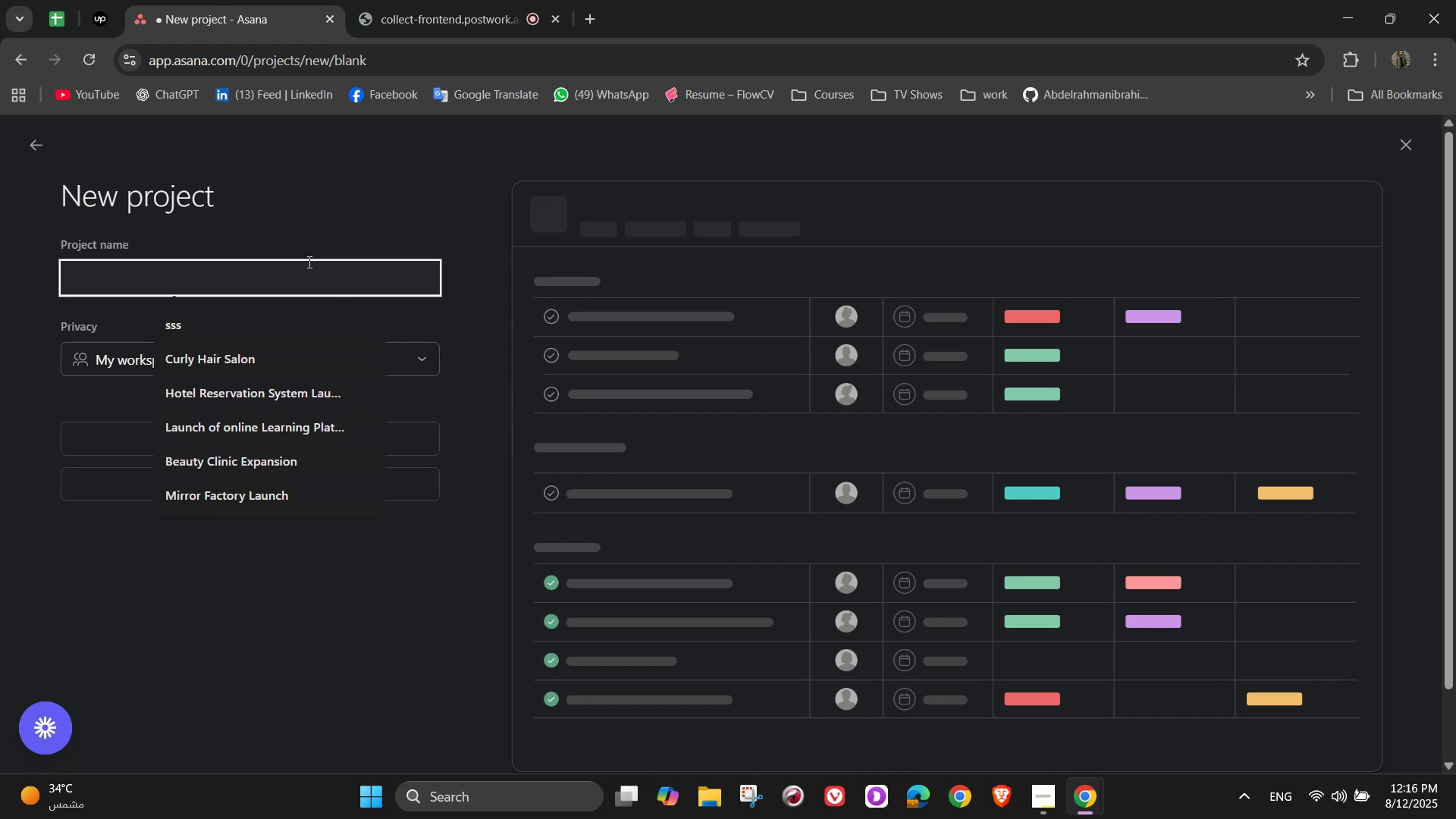 
wait(6.84)
 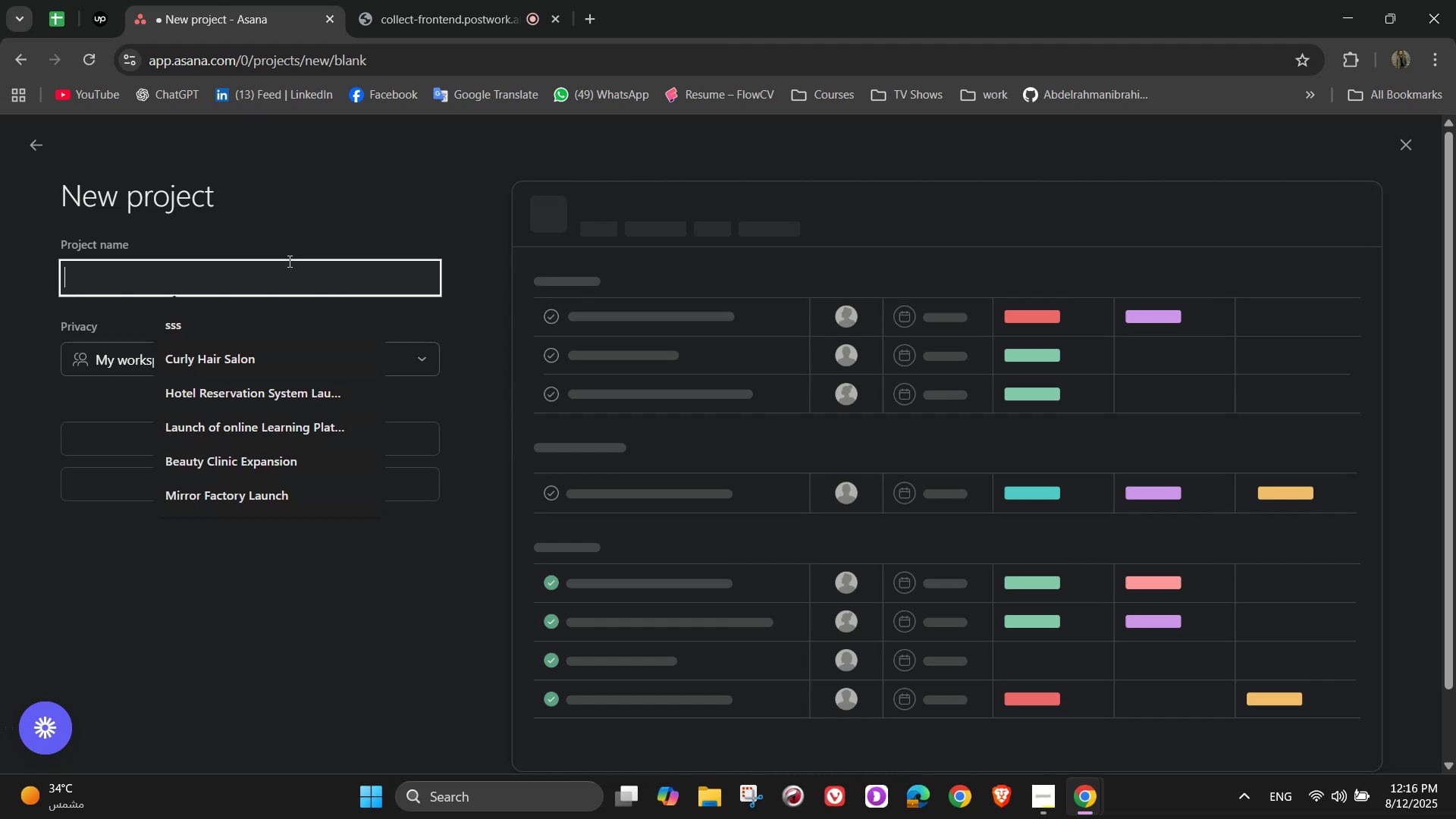 
type(Tch)
key(Backspace)
key(Backspace)
type(ech )
key(Backspace)
type(Wave )
 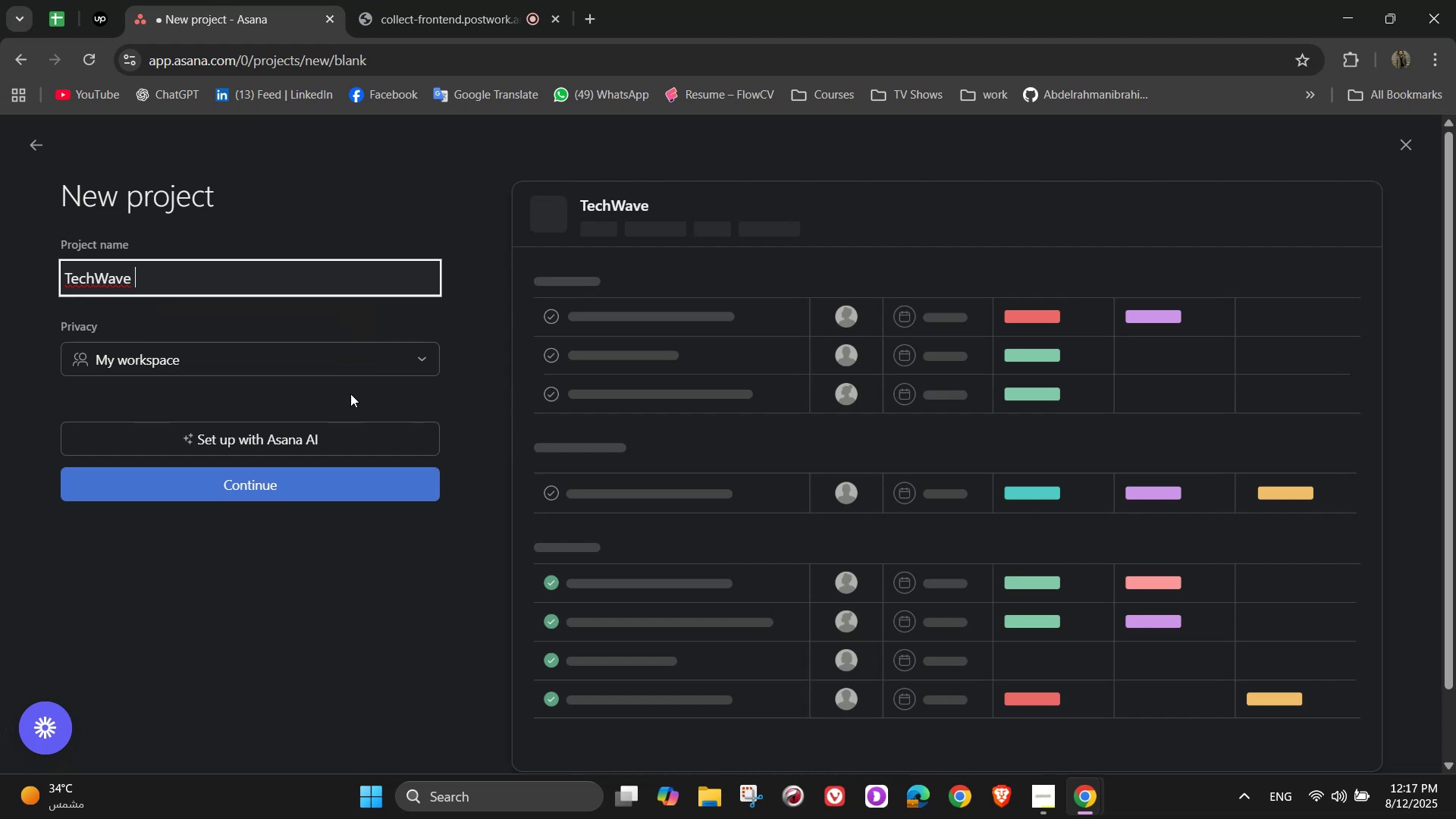 
key(Backspace)
type( - Gadget)
 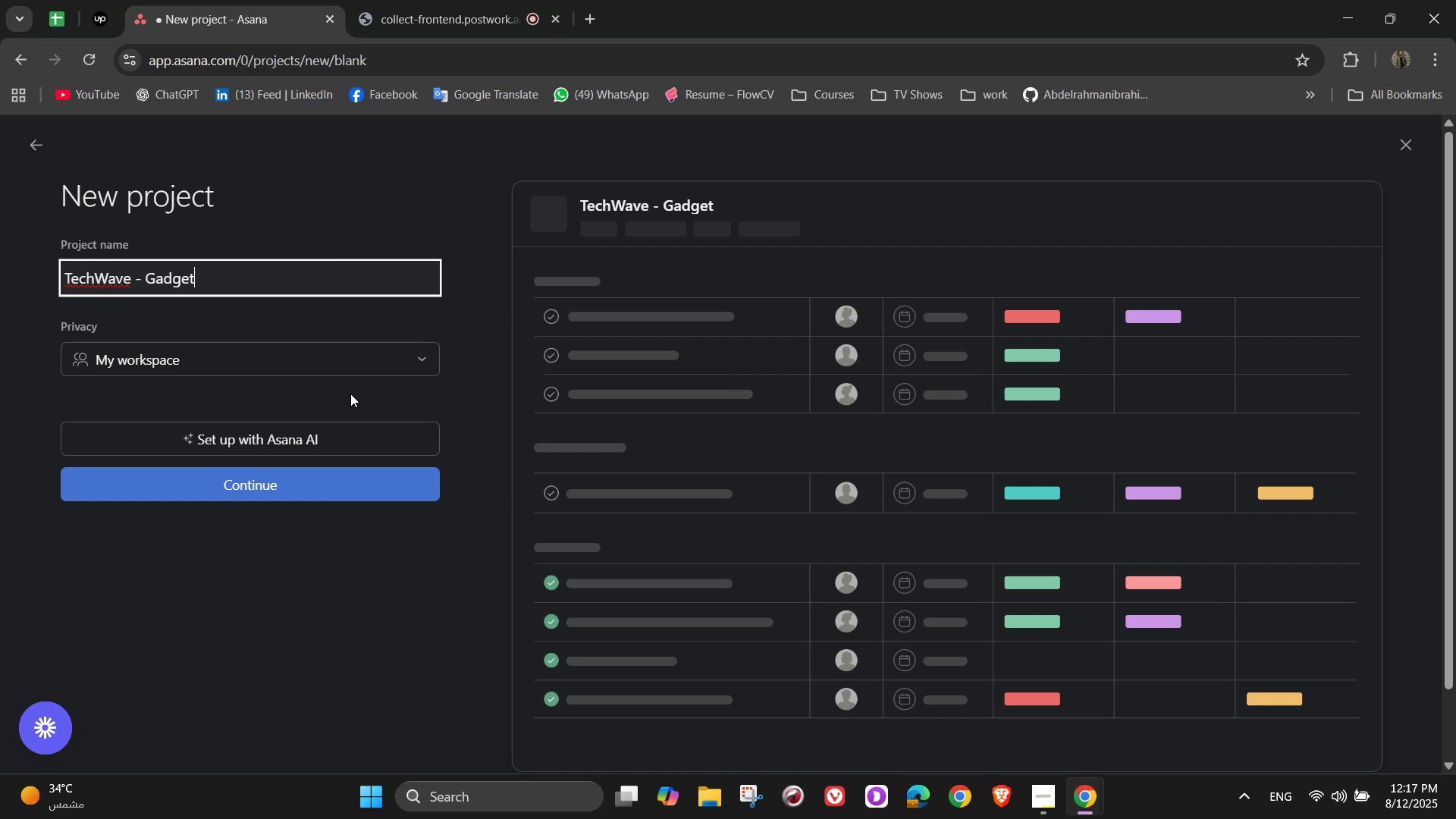 
type( Store Launch)
 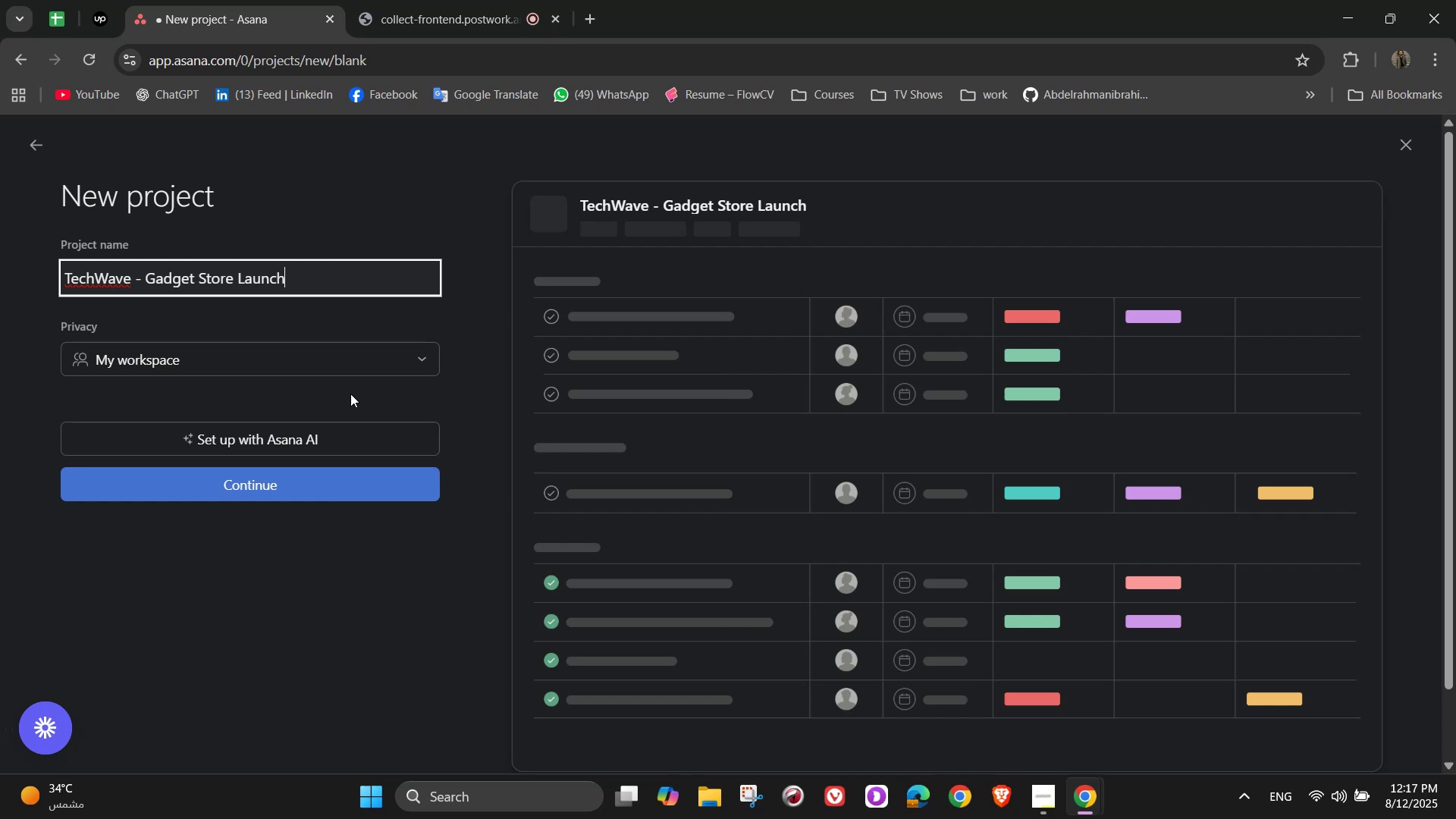 
mouse_move([145, 30])
 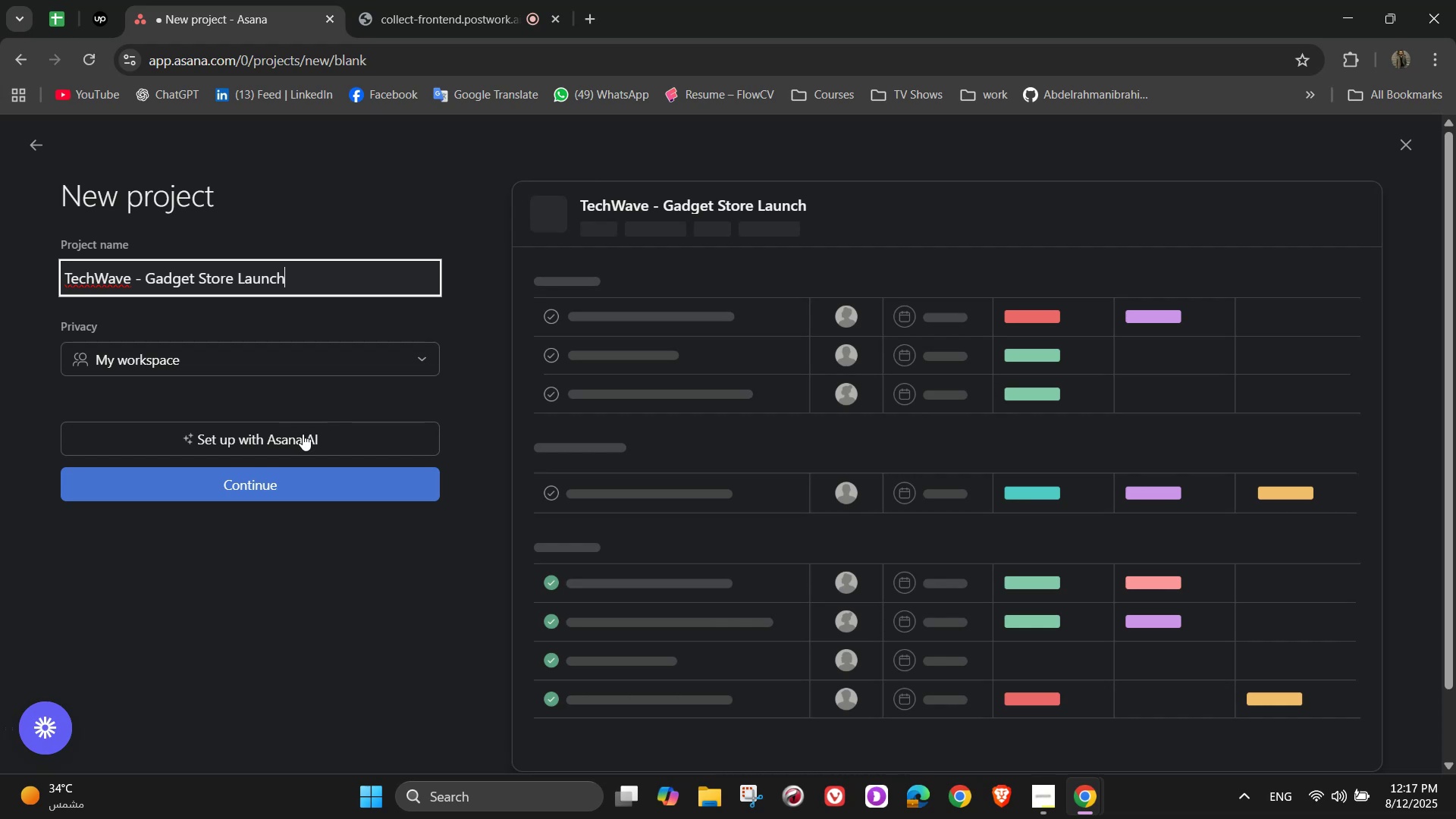 
left_click([287, 474])
 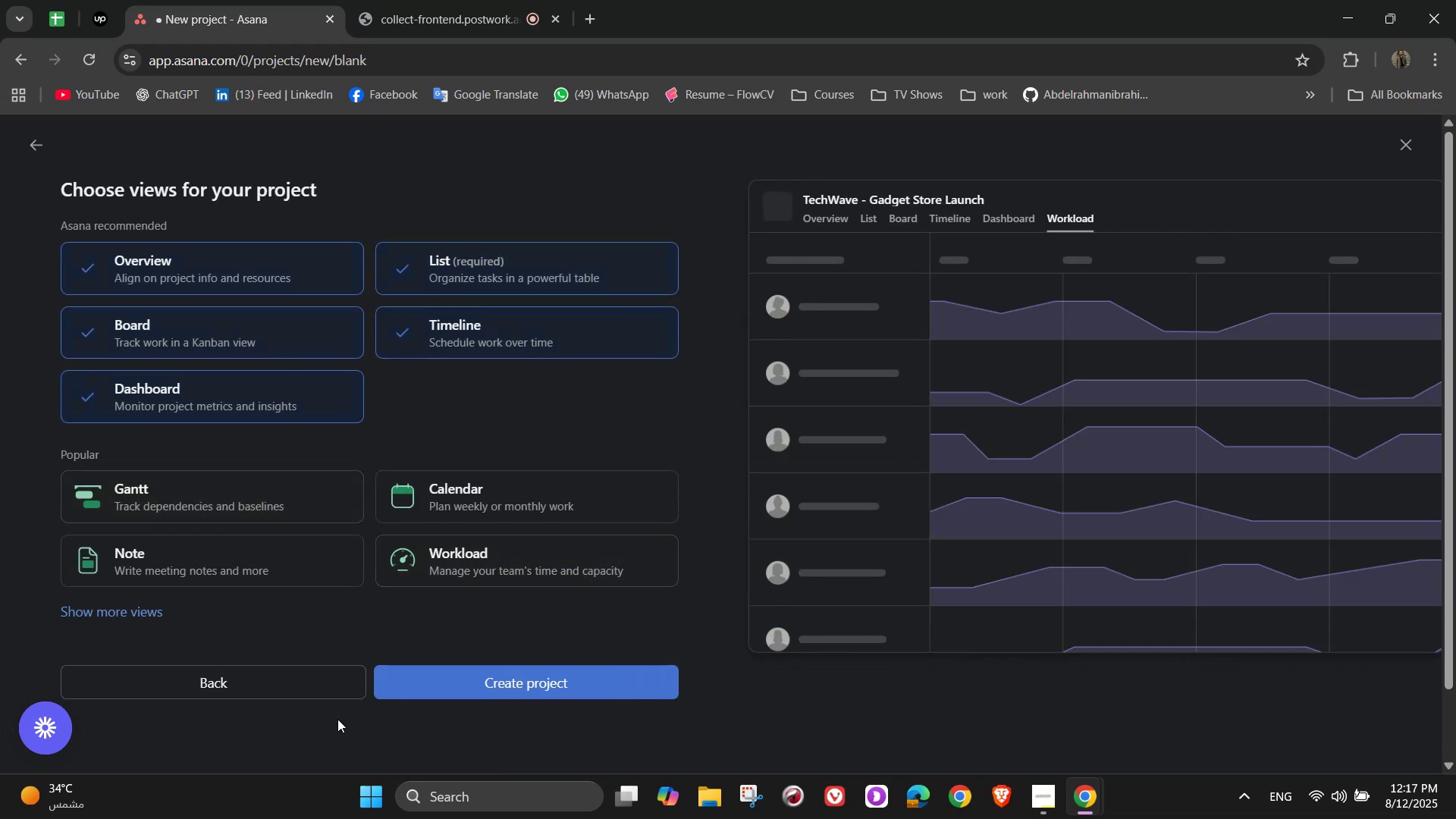 
left_click([495, 679])
 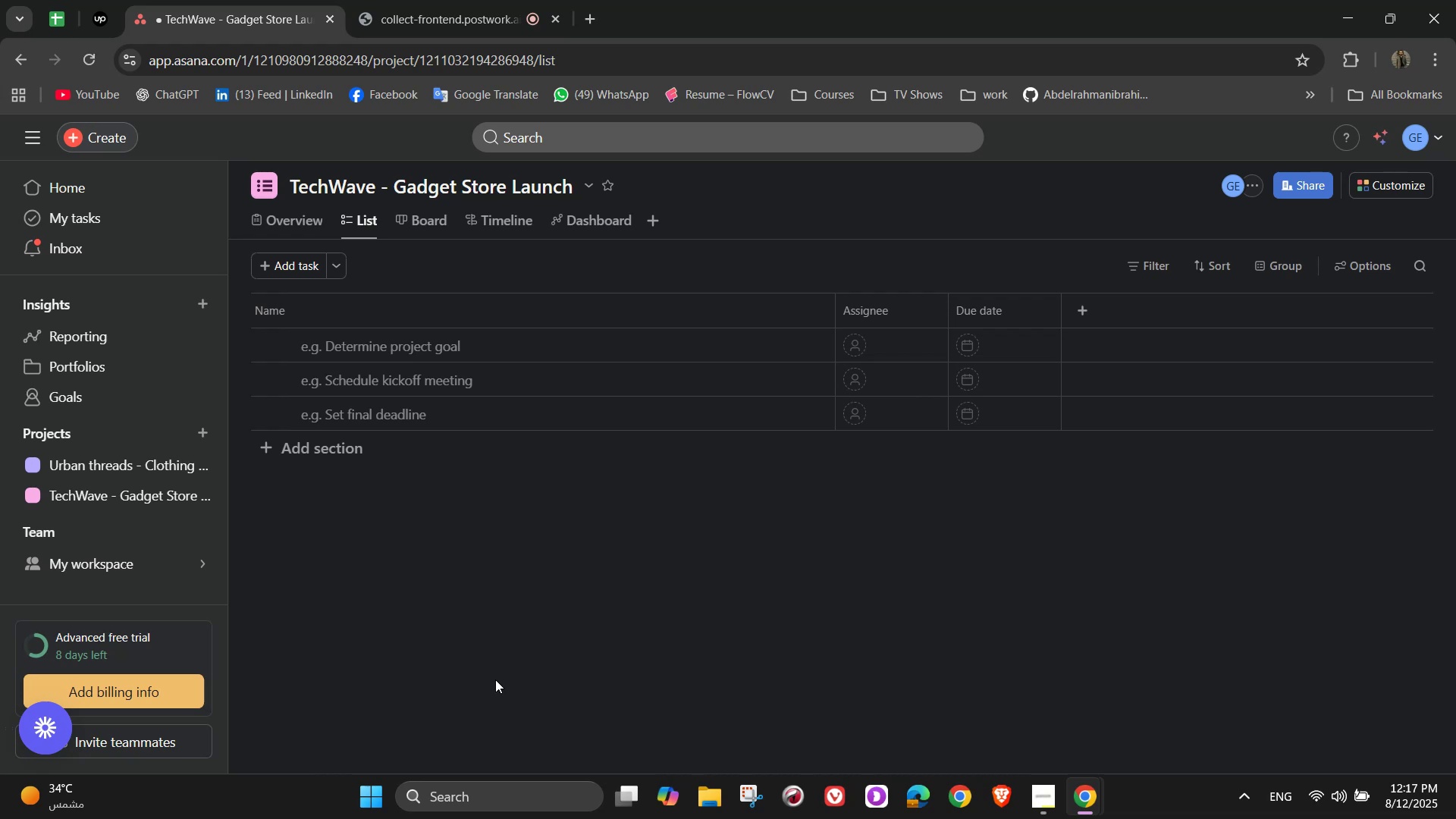 
wait(12.63)
 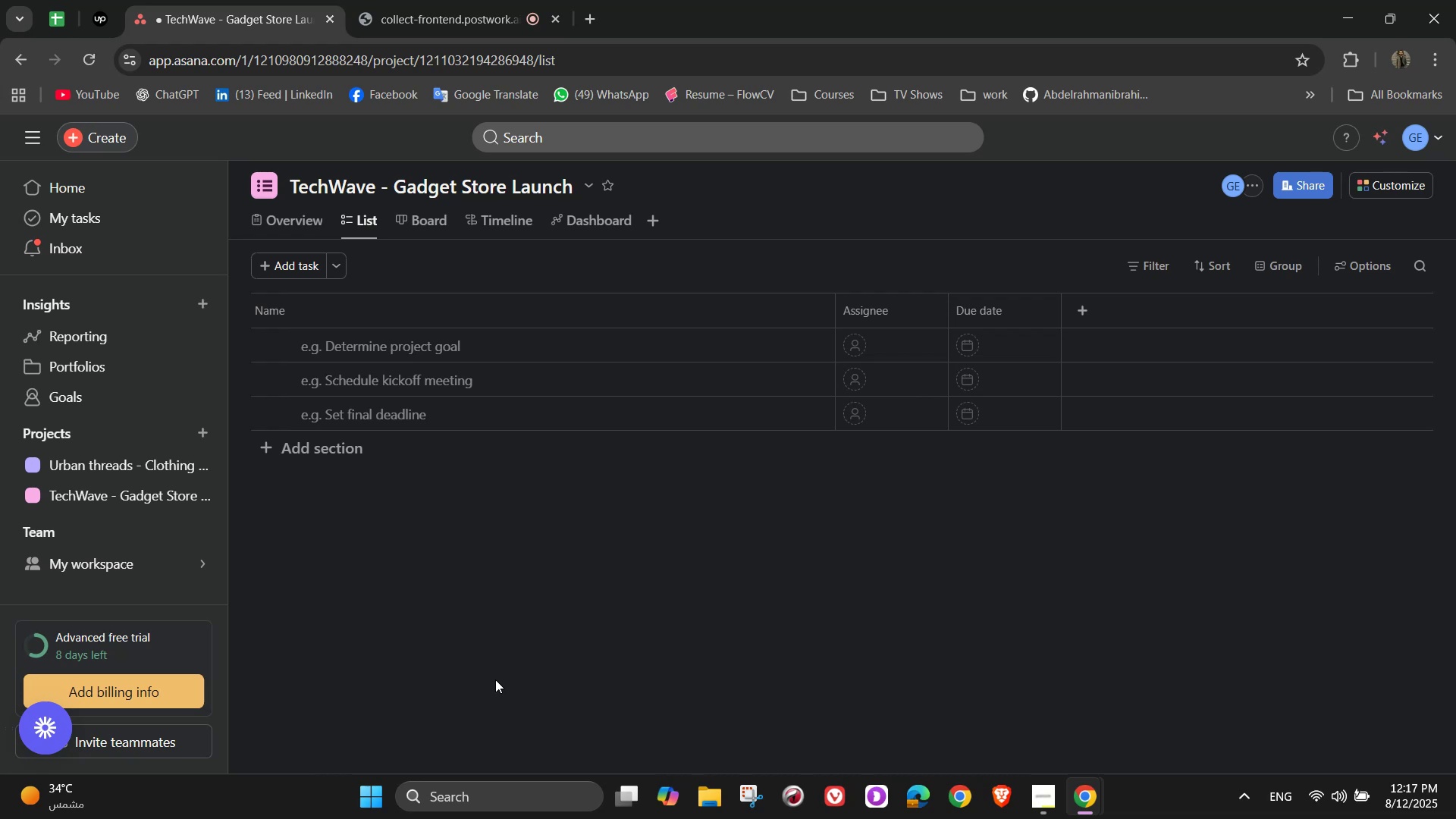 
left_click([312, 224])
 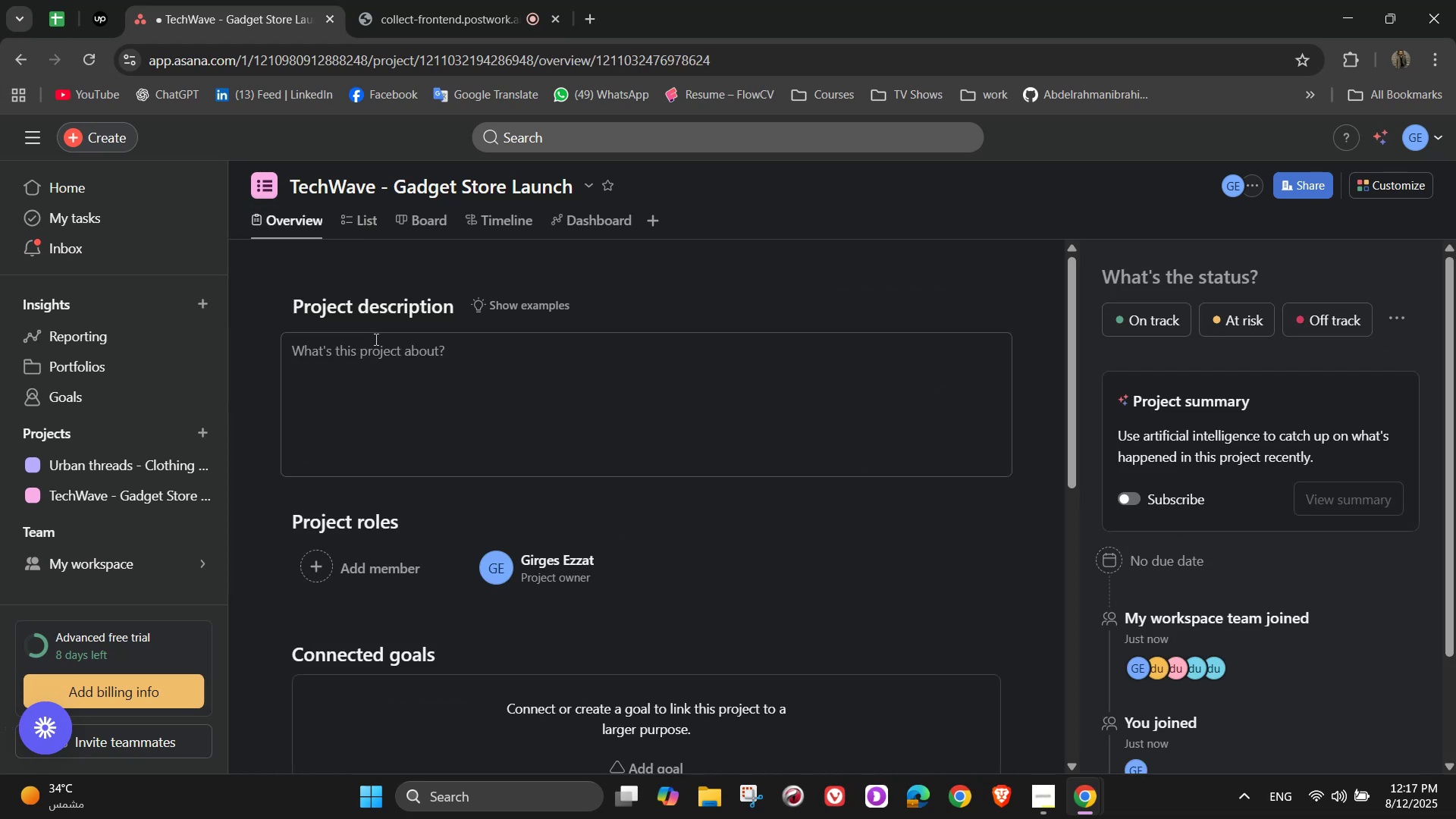 
left_click([412, 382])
 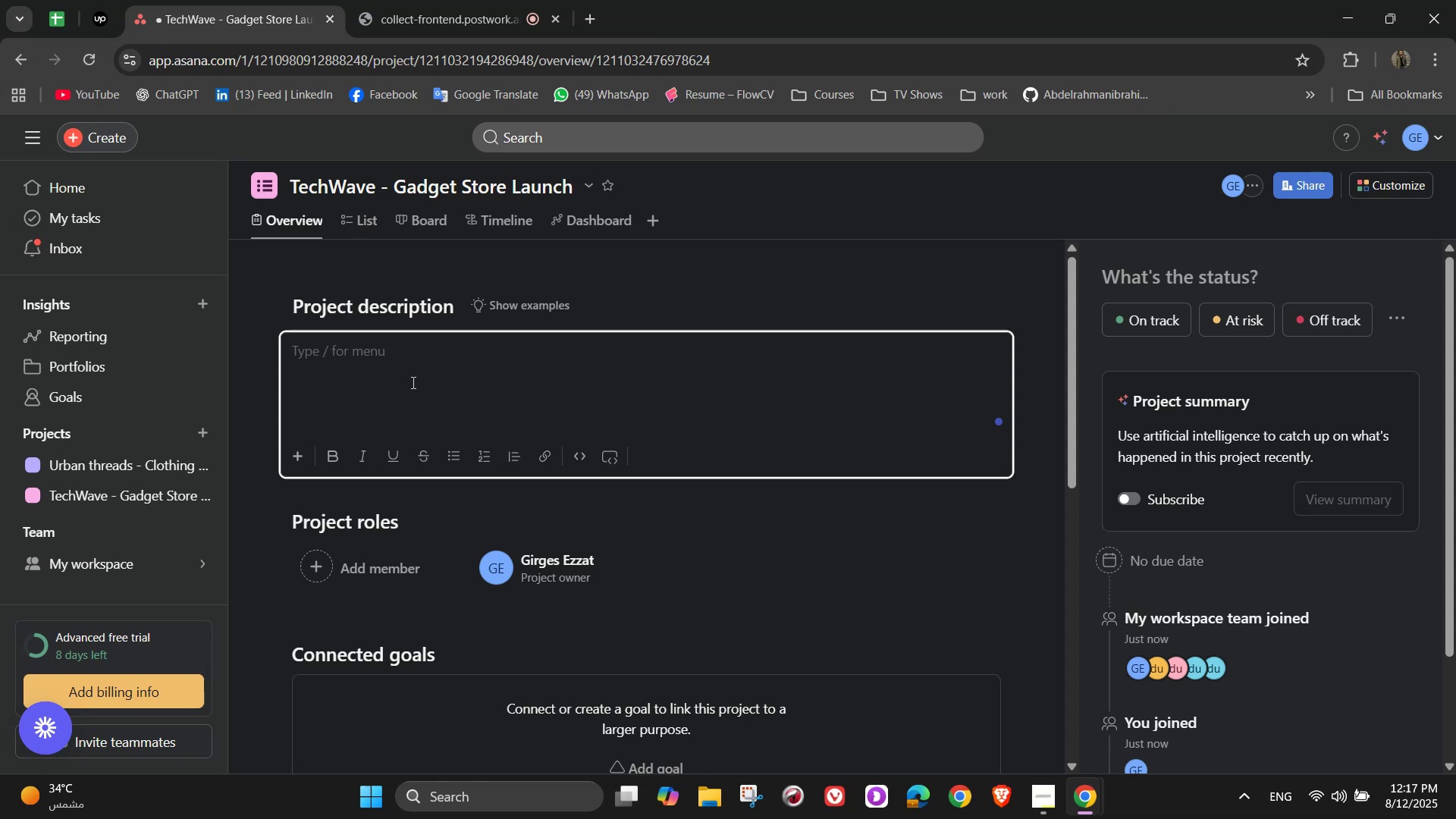 
type(This project involves launching )
 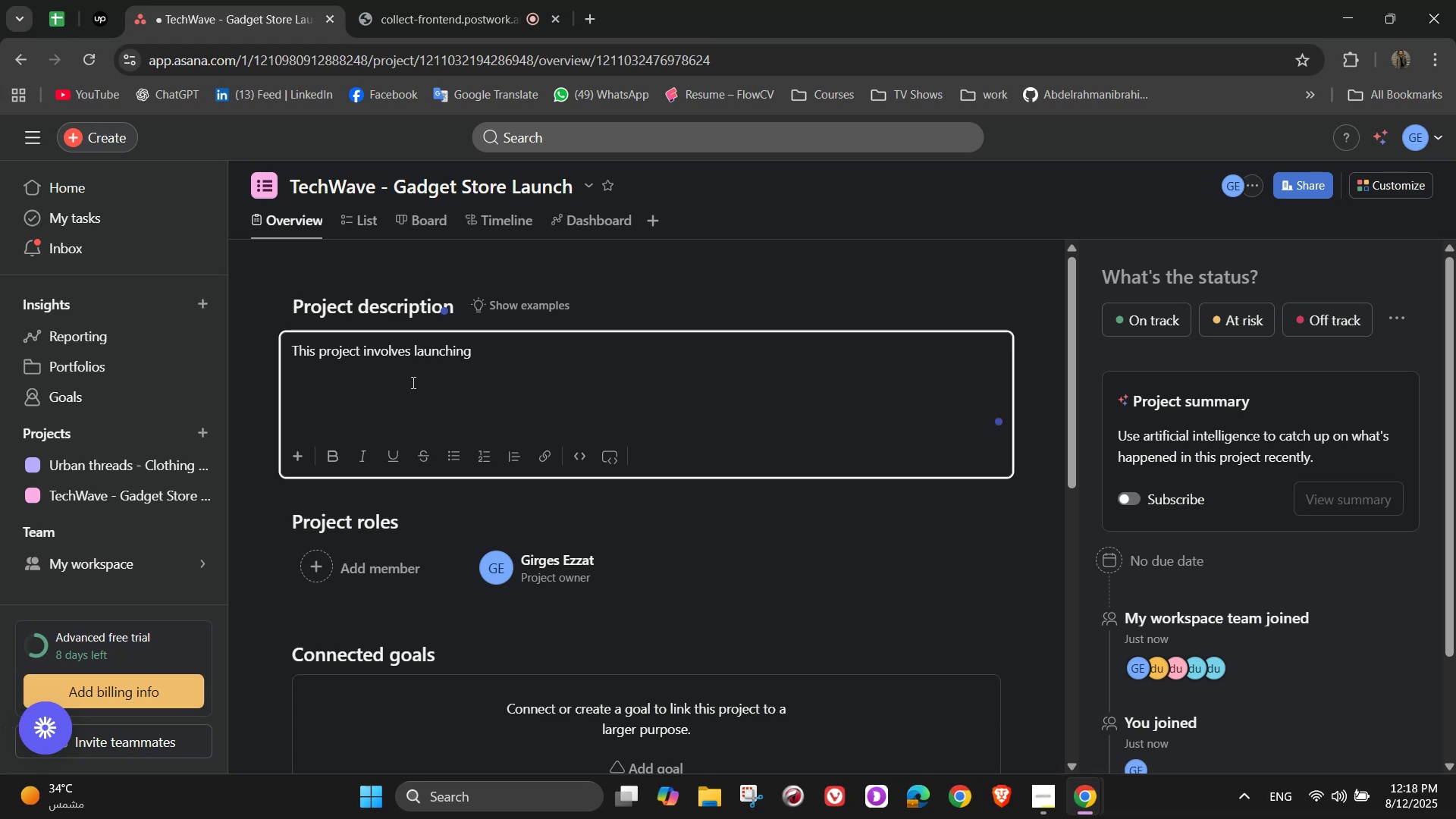 
type(a modern retail)
 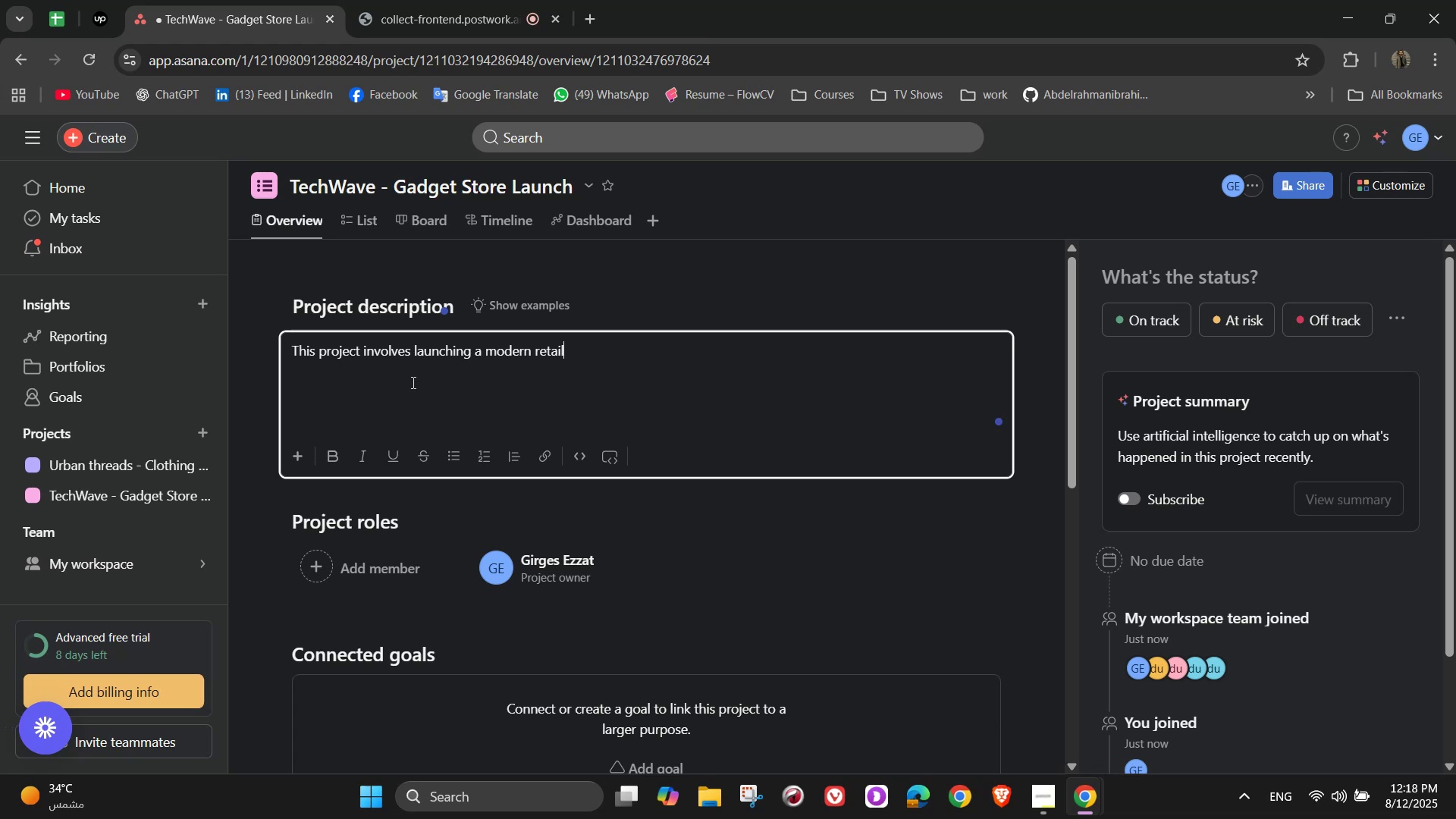 
type( store )
 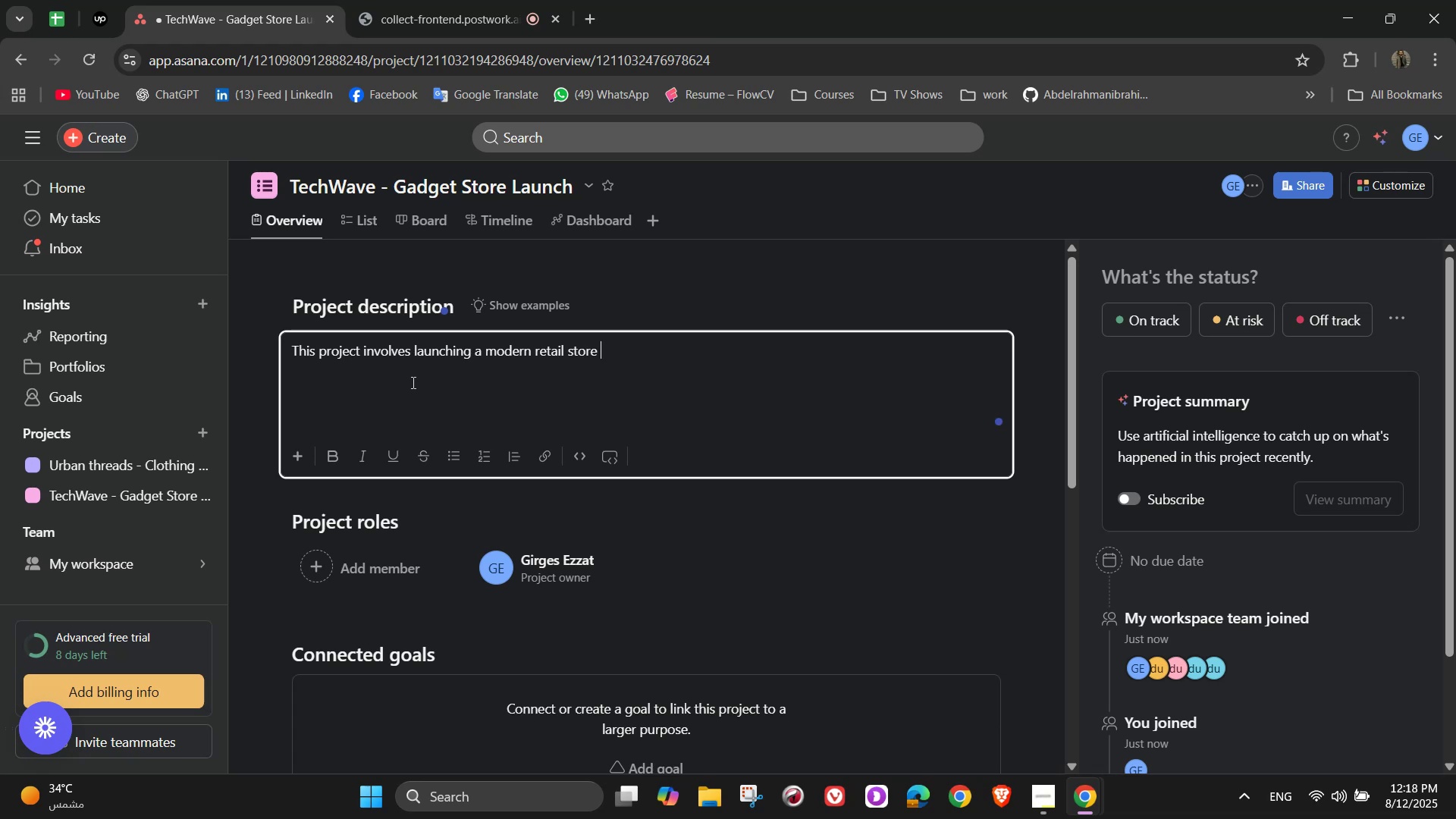 
type(specializing in the latets)
 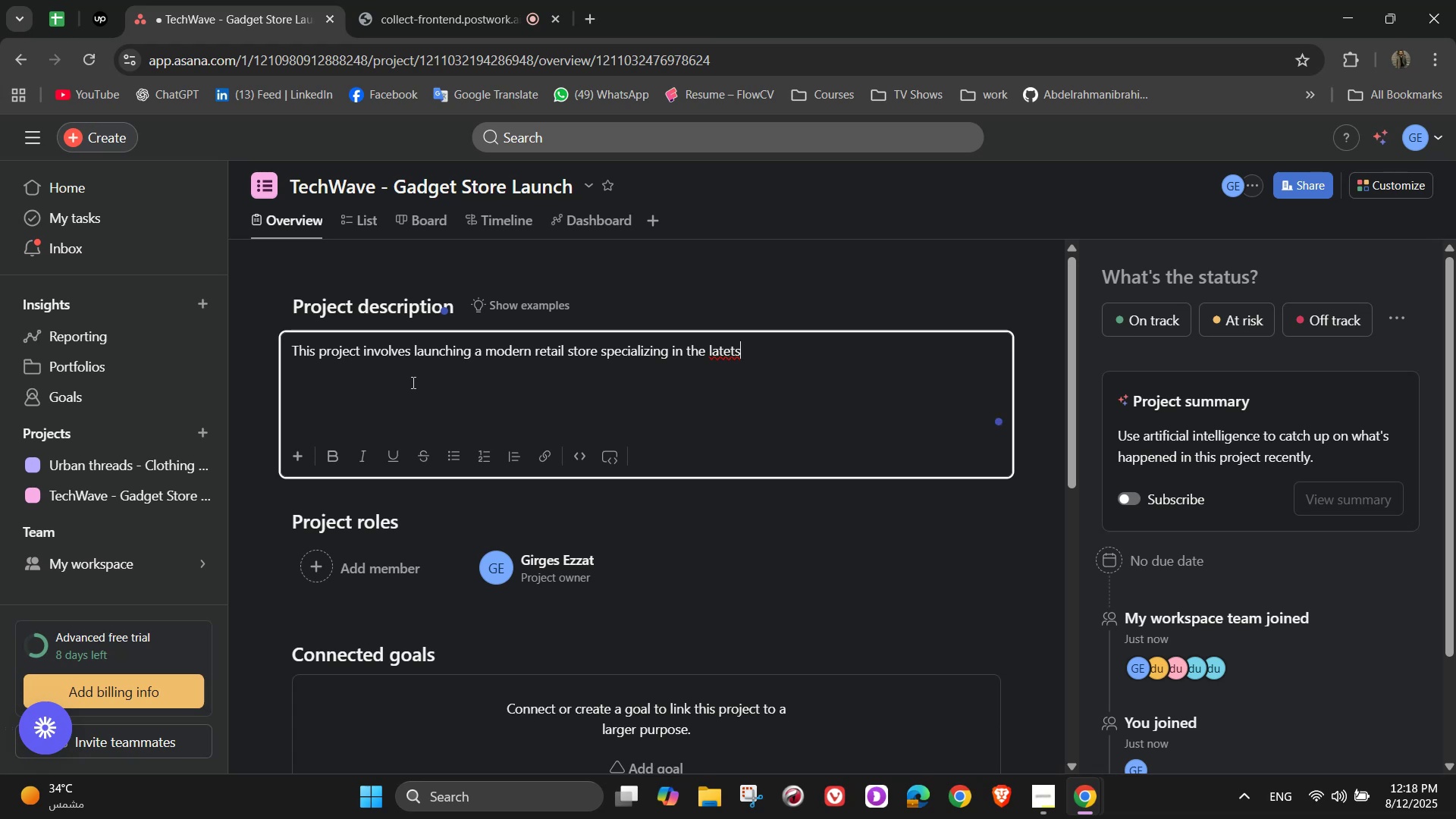 
key(Backspace)
key(Backspace)
type(sts)
key(Backspace)
type( tech gadgets, accessories)
 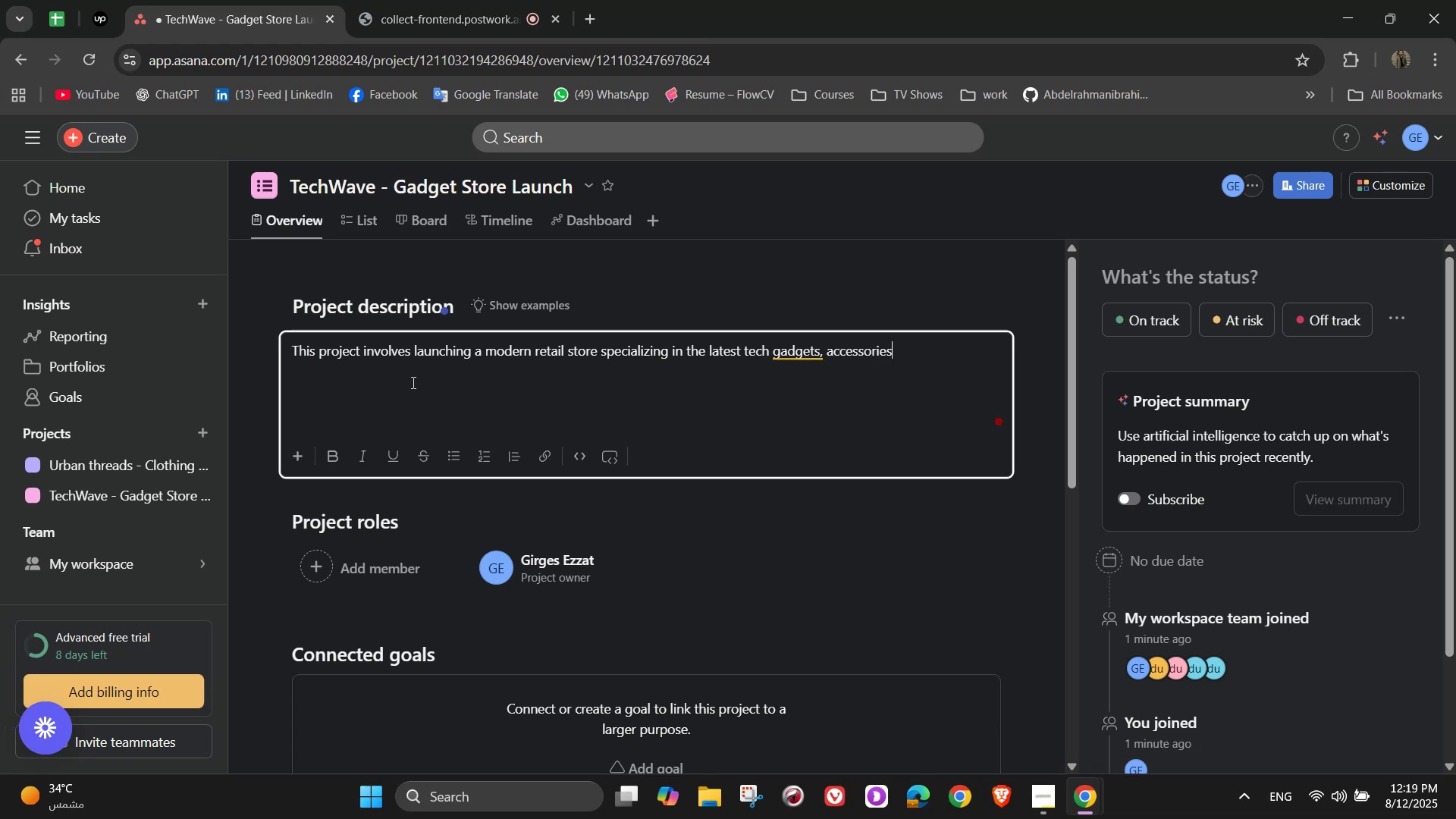 
type(, and smart dec)
key(Backspace)
type(vices. The store )
 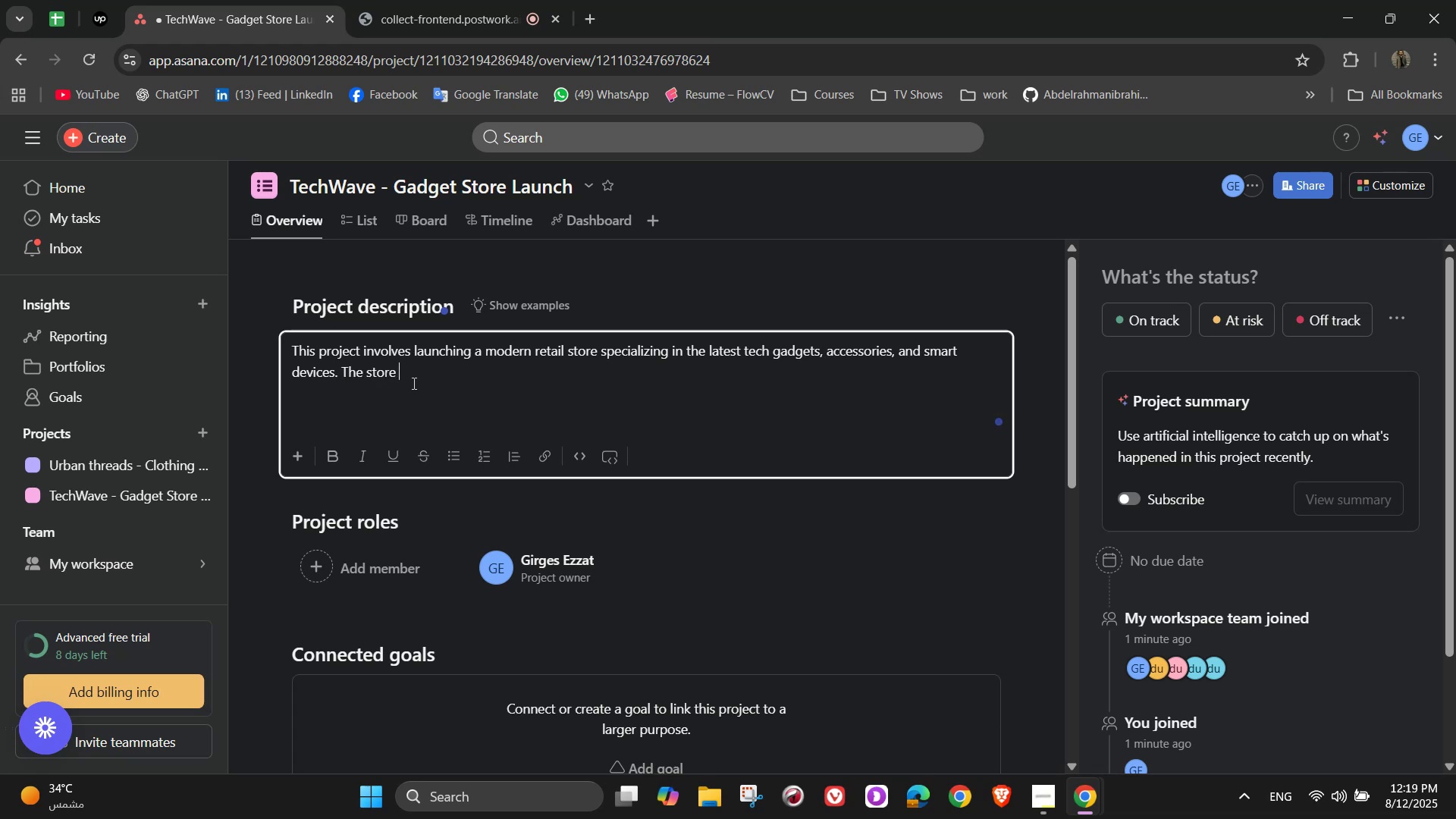 
type(will provide )
 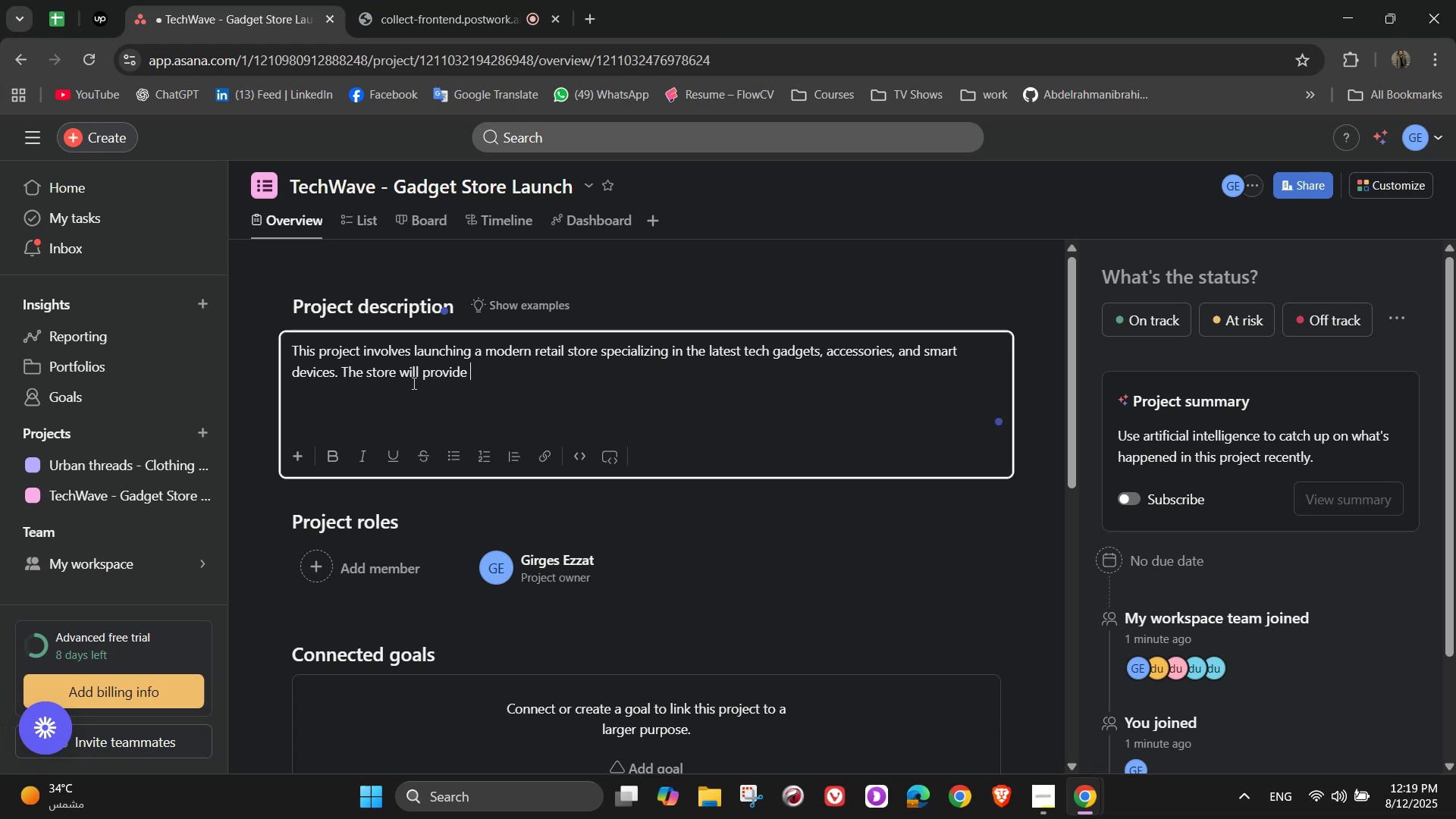 
type(customers with high-quality products, ex)
 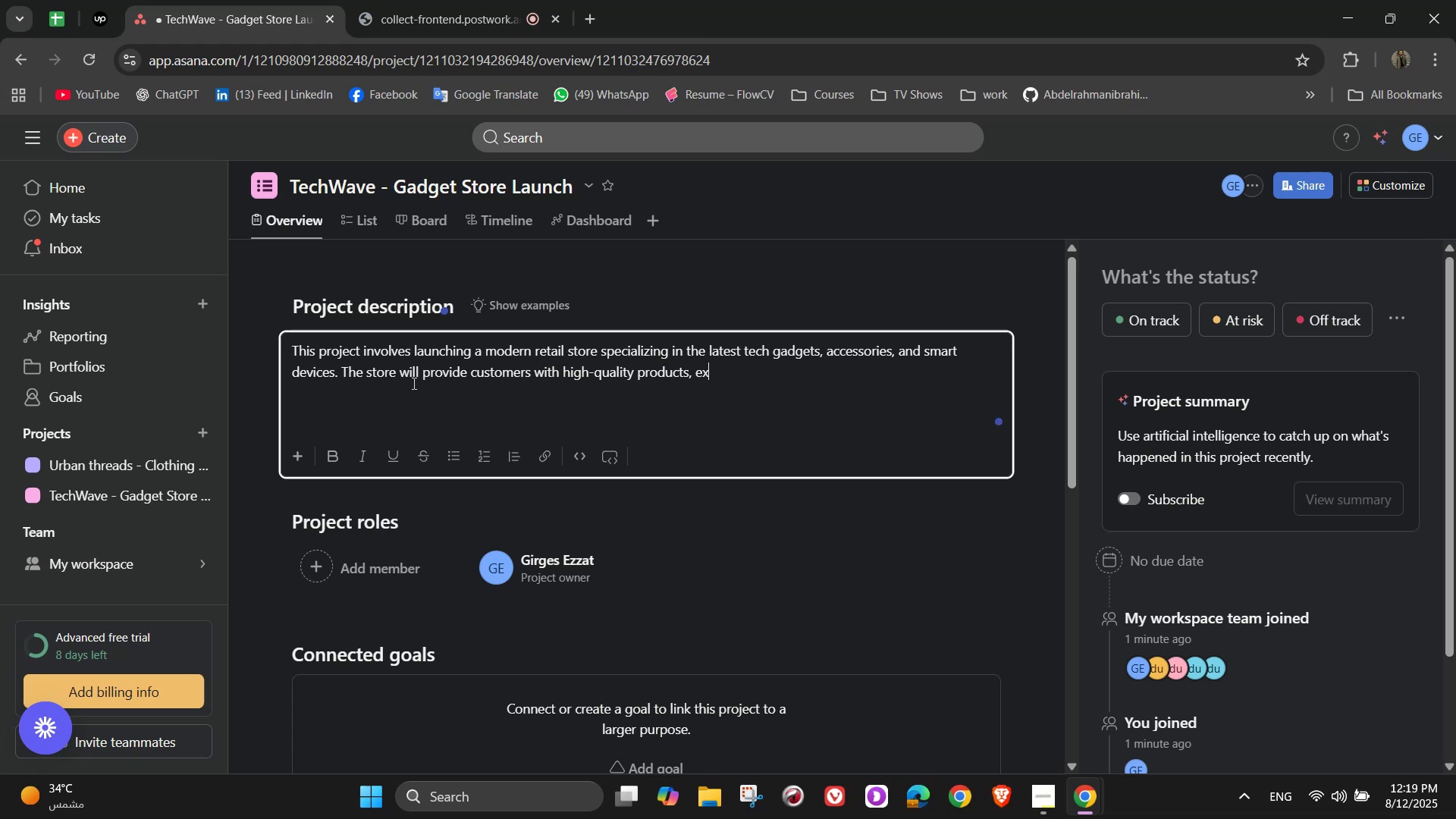 
wait(6.42)
 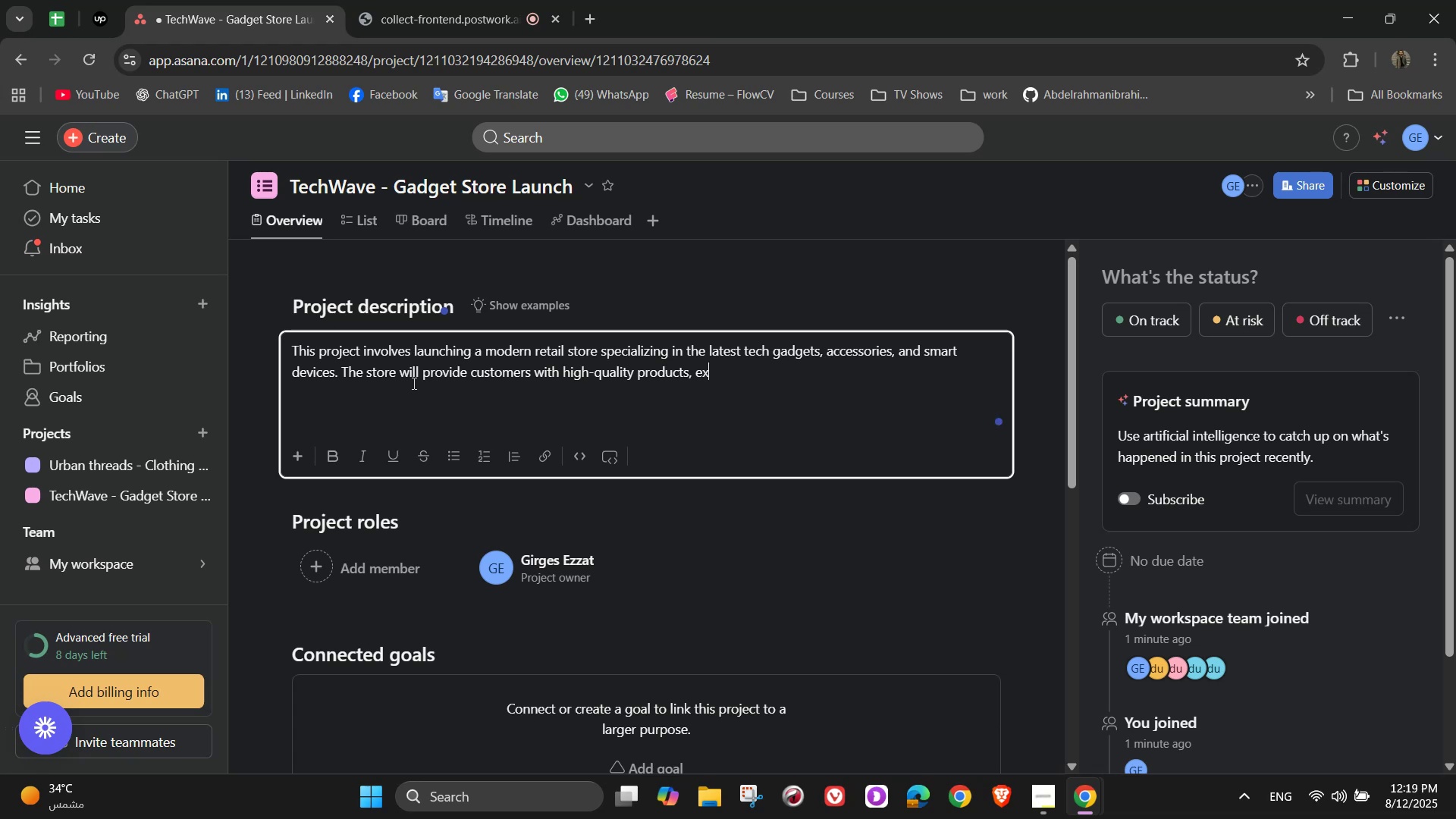 
type(pert)
 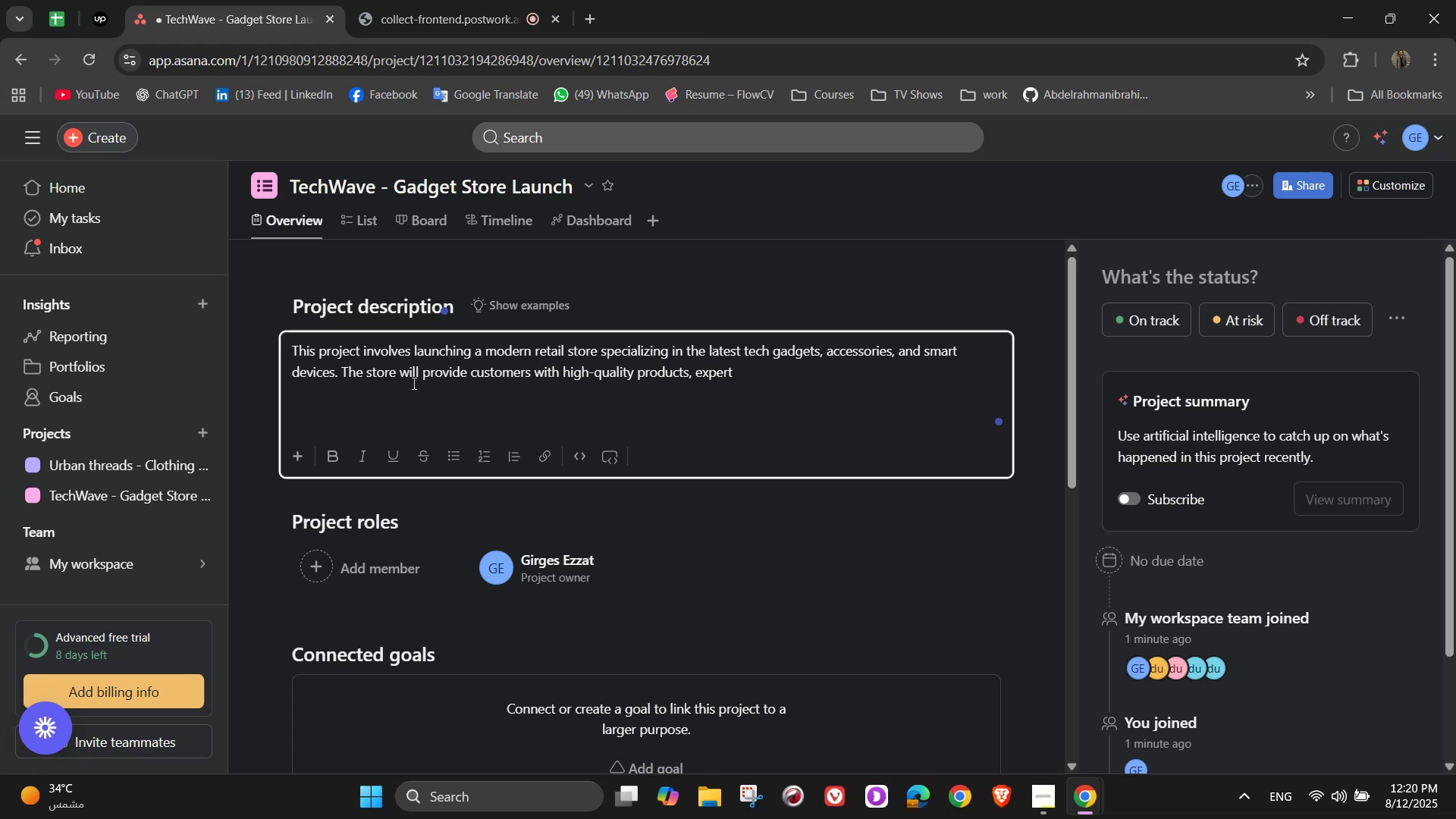 
wait(8.09)
 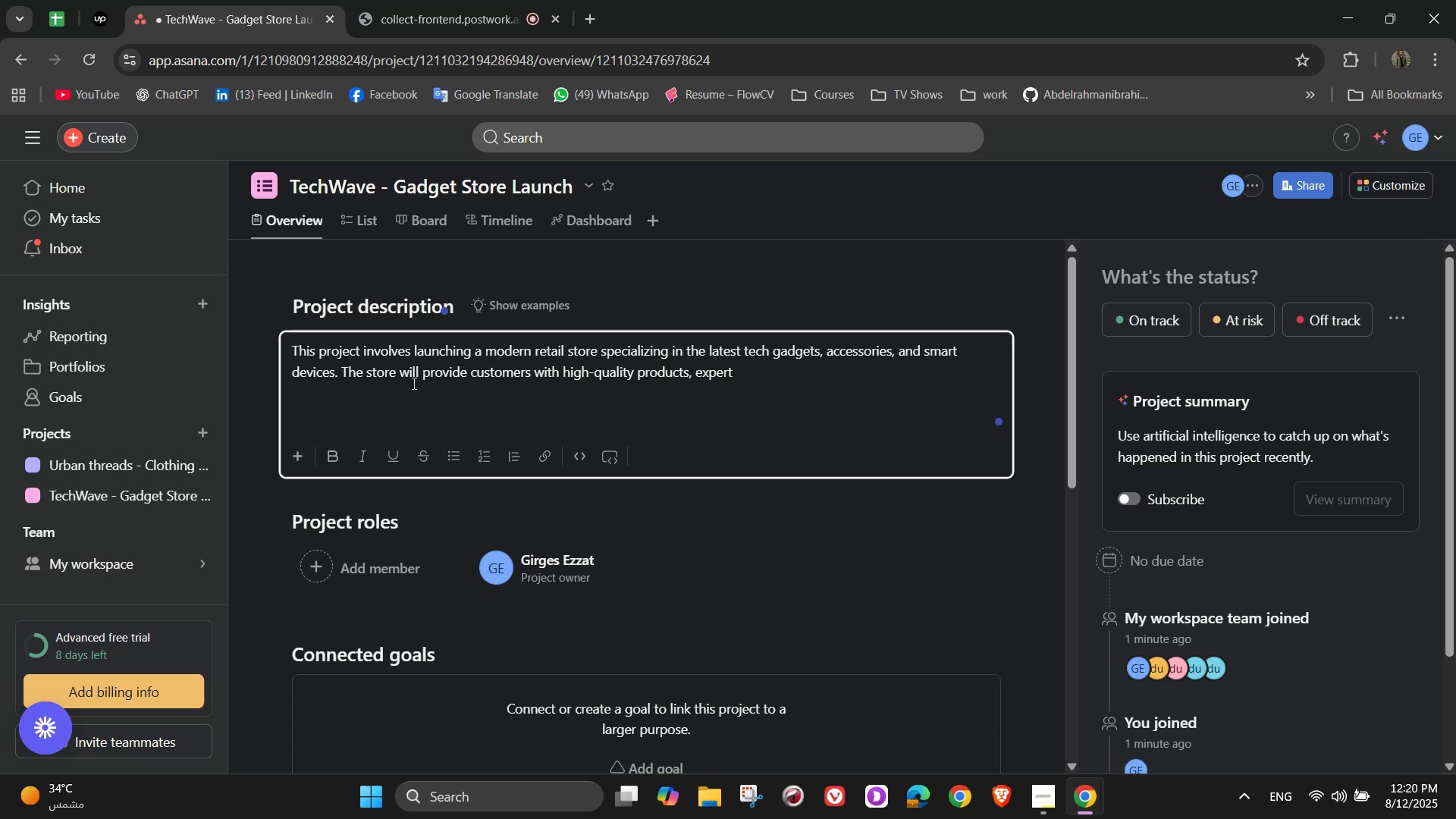 
type( adi)
key(Backspace)
type(vice )
key(Backspace)
type(, and )
 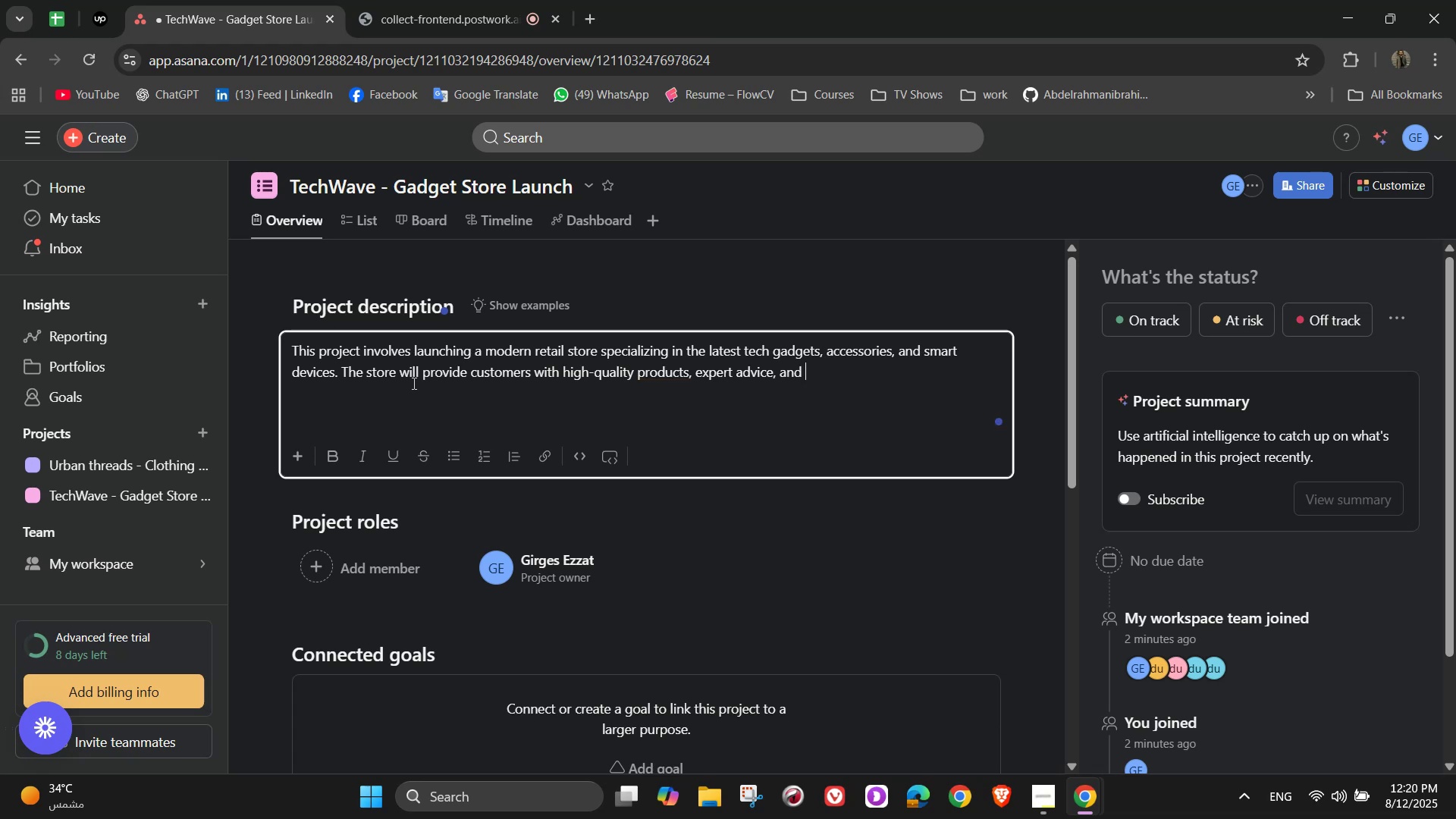 
type(an )
 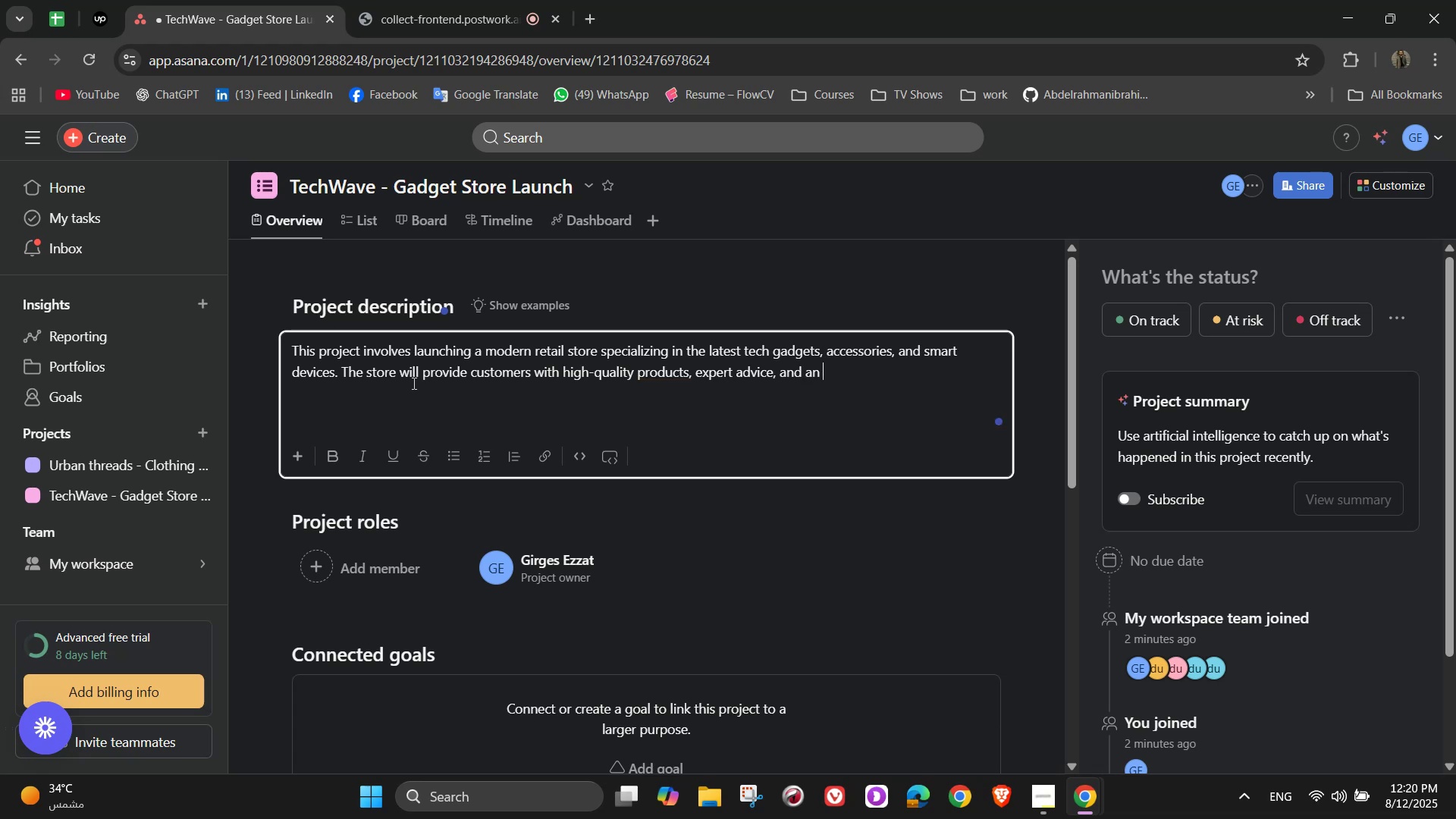 
type(engaging )
 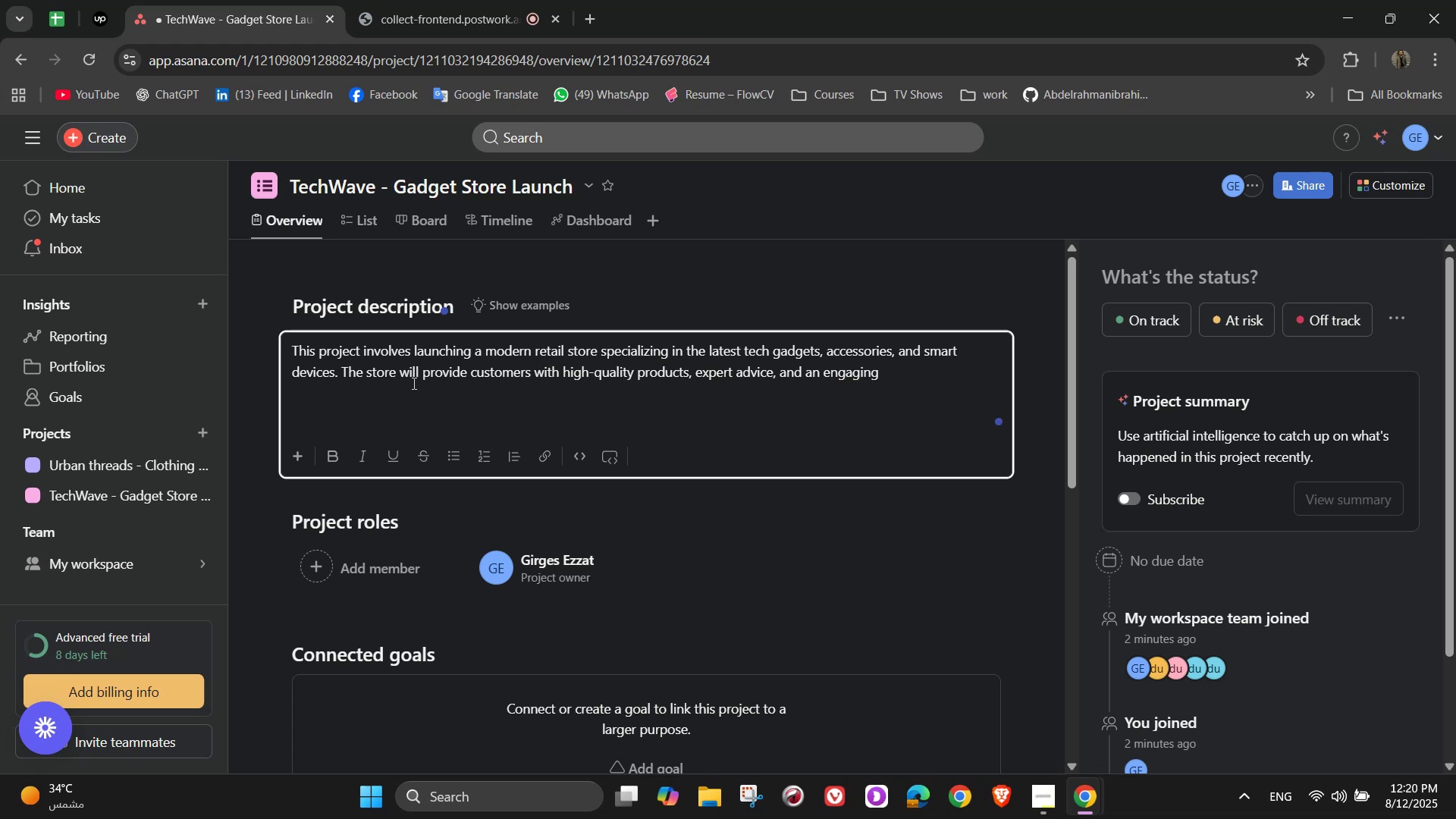 
wait(5.62)
 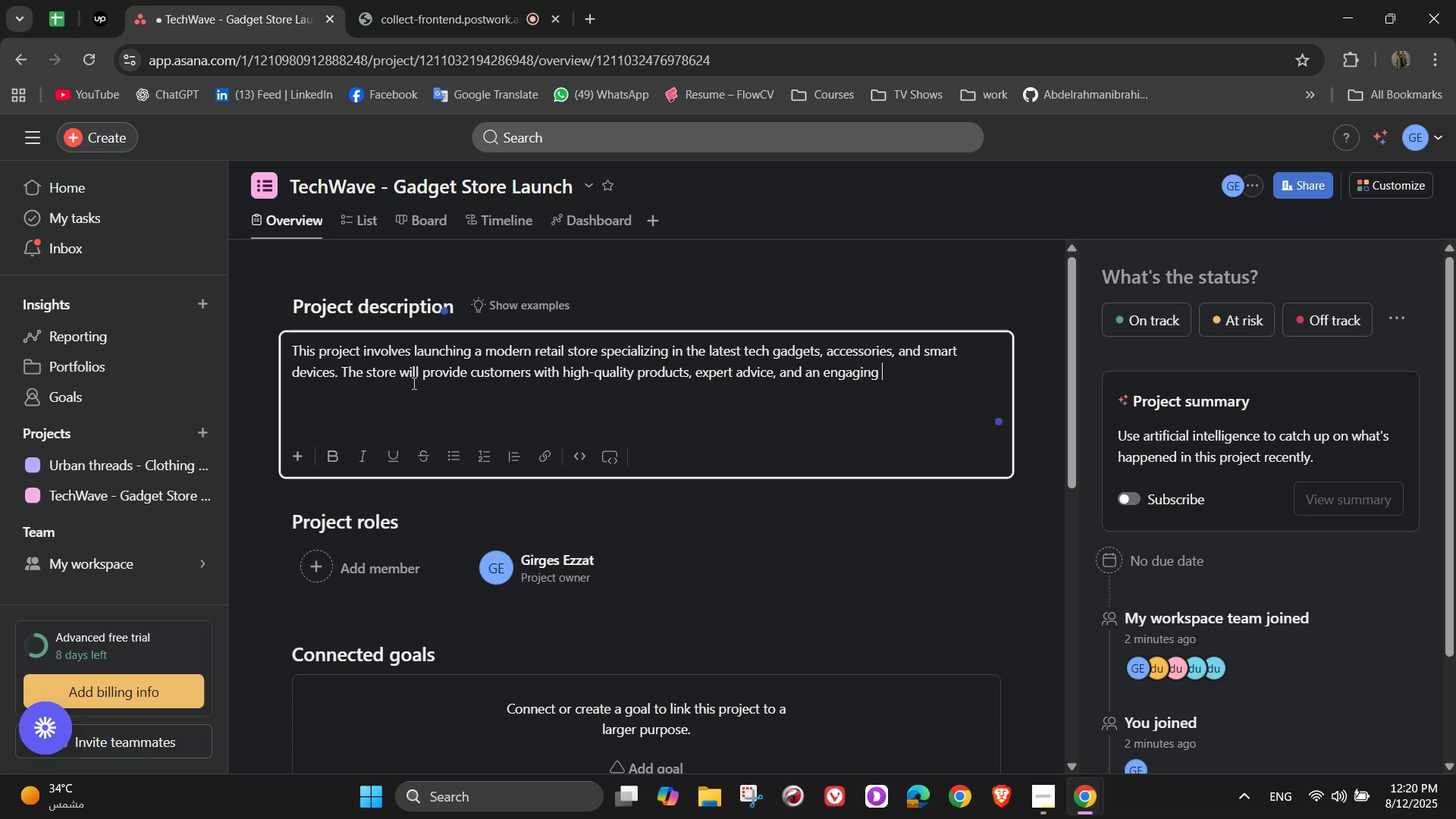 
type(shopping)
key(Backspace)
type( )
key(Backspace)
type(g )
 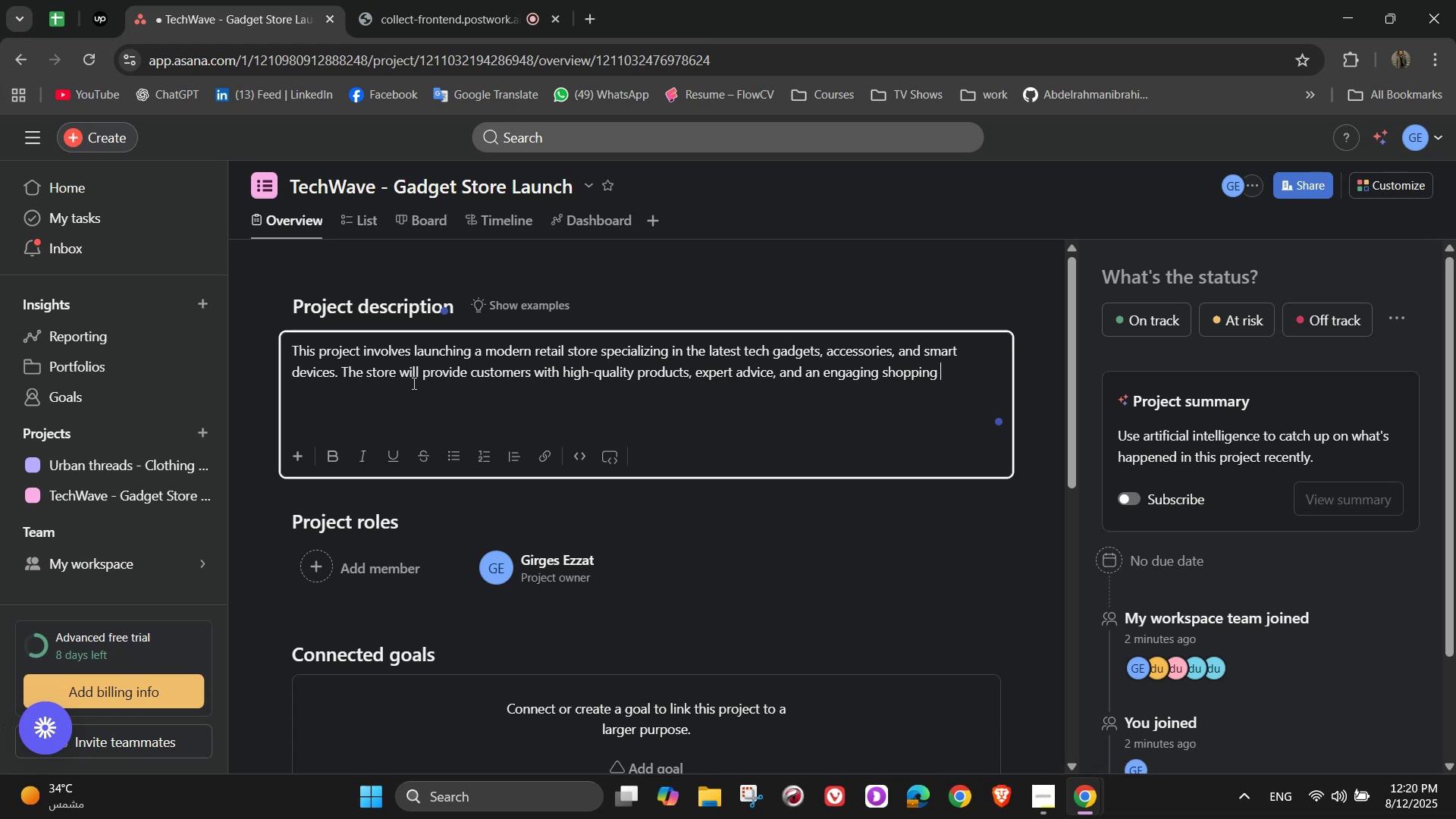 
wait(7.61)
 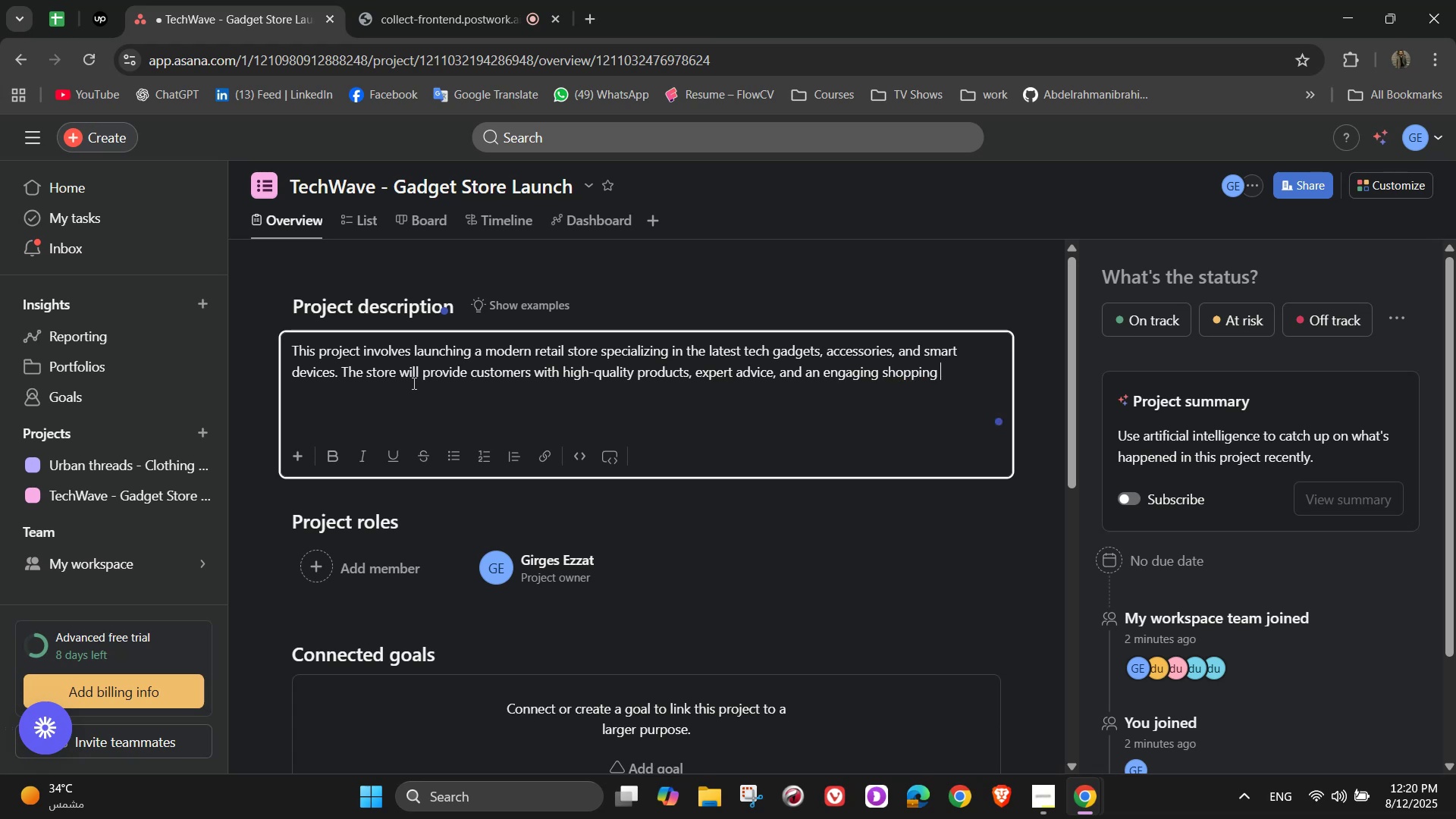 
type(experience)
 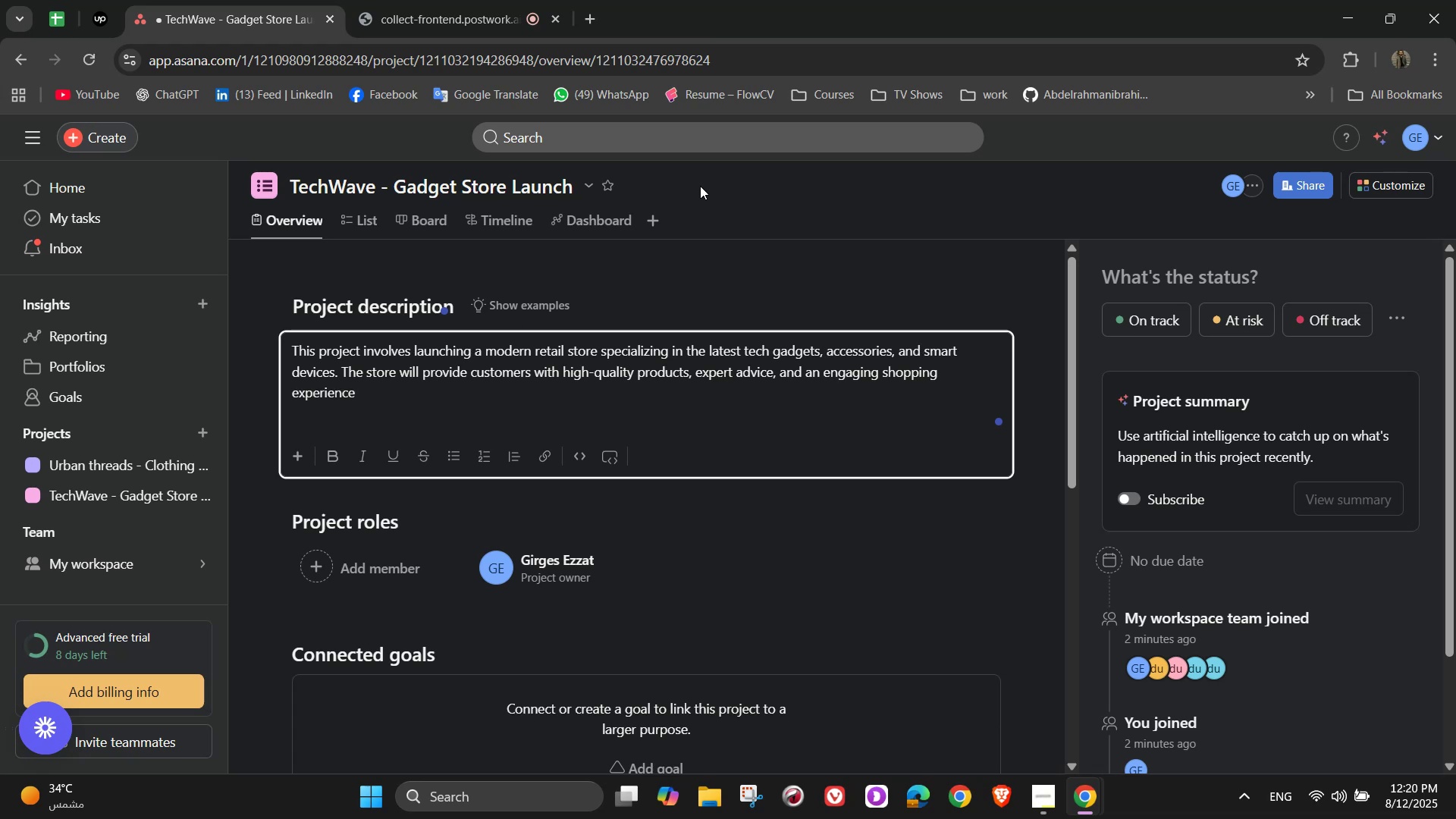 
wait(13.19)
 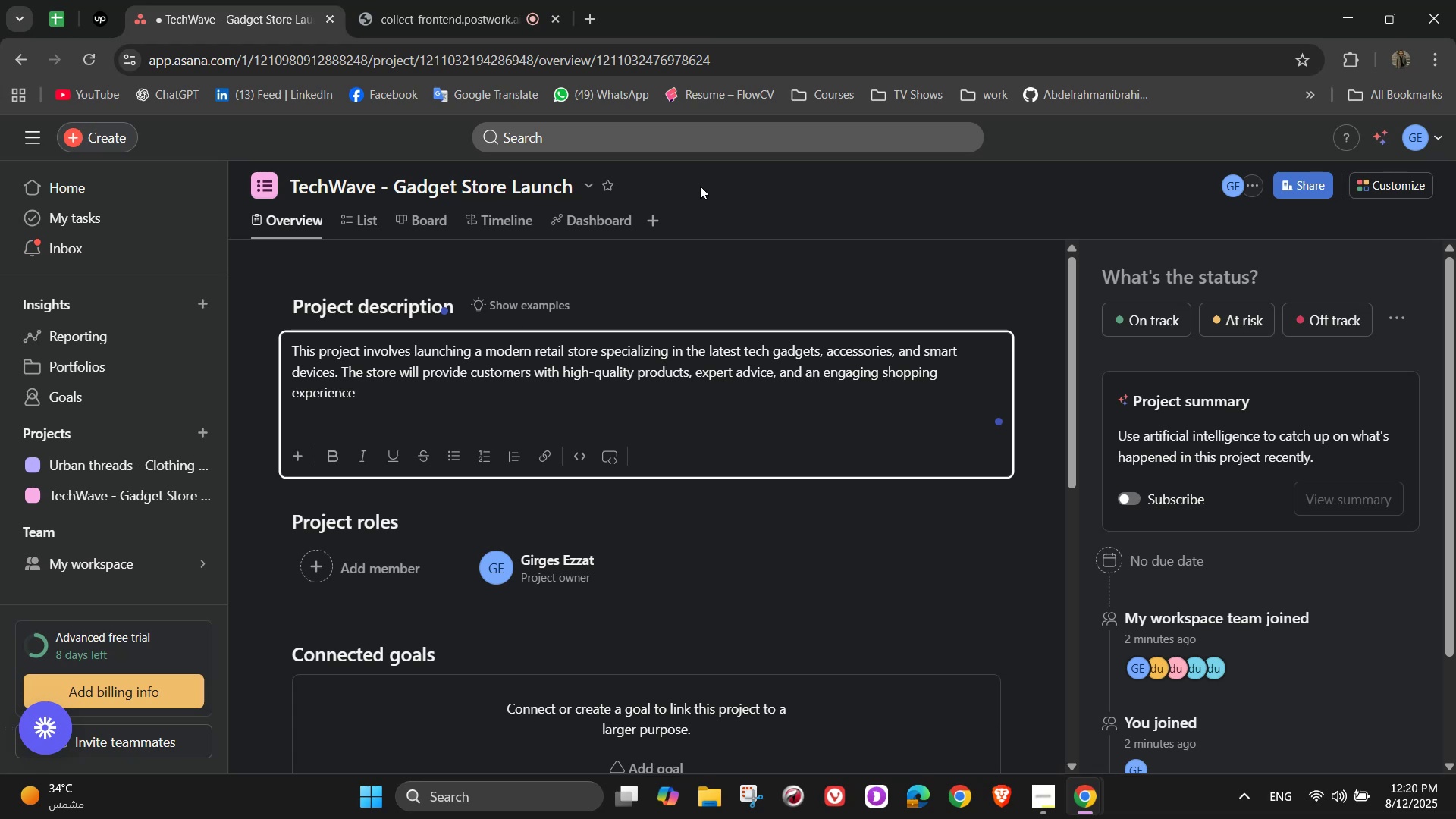 
type(. The process includes )
 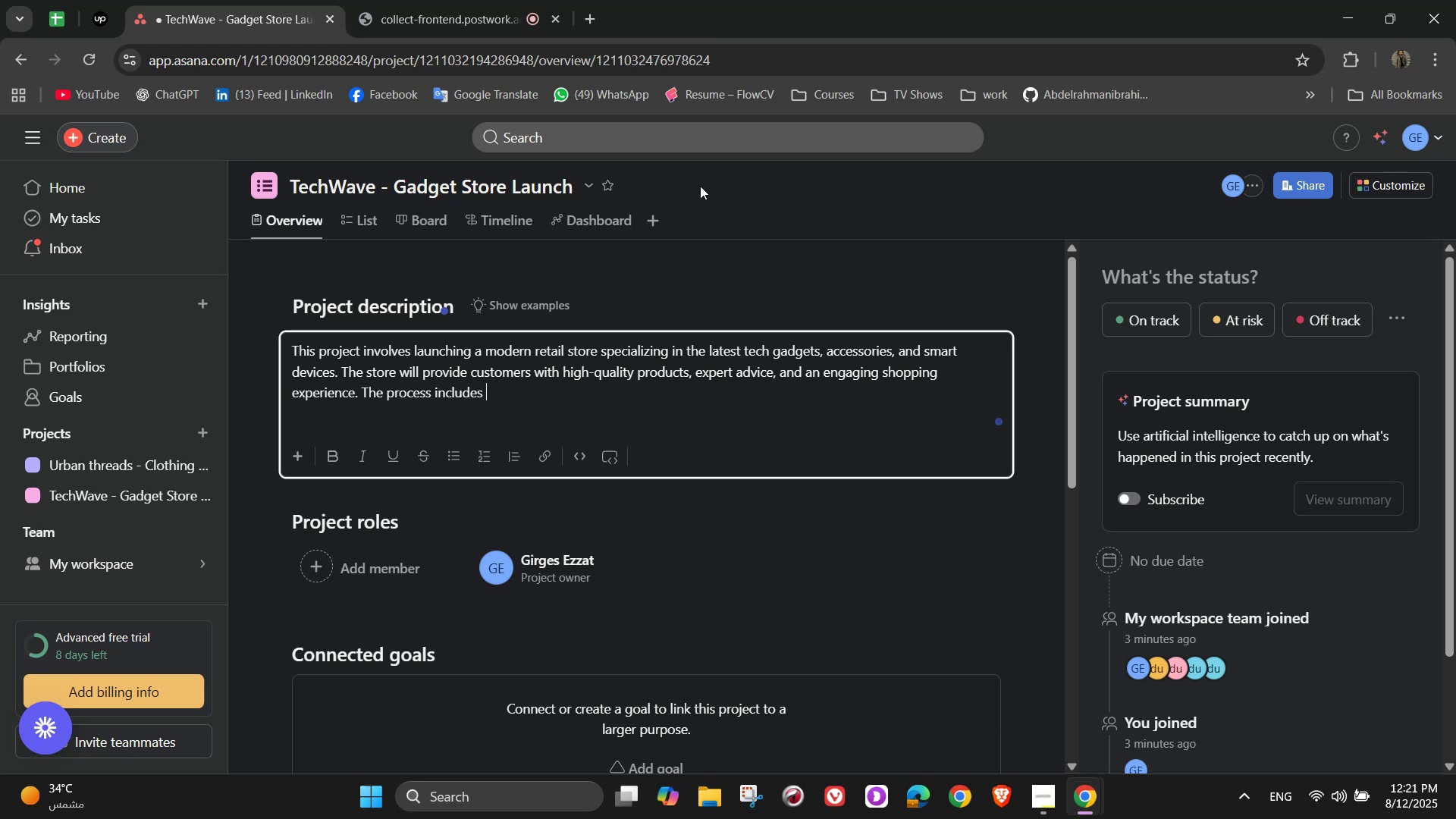 
wait(5.48)
 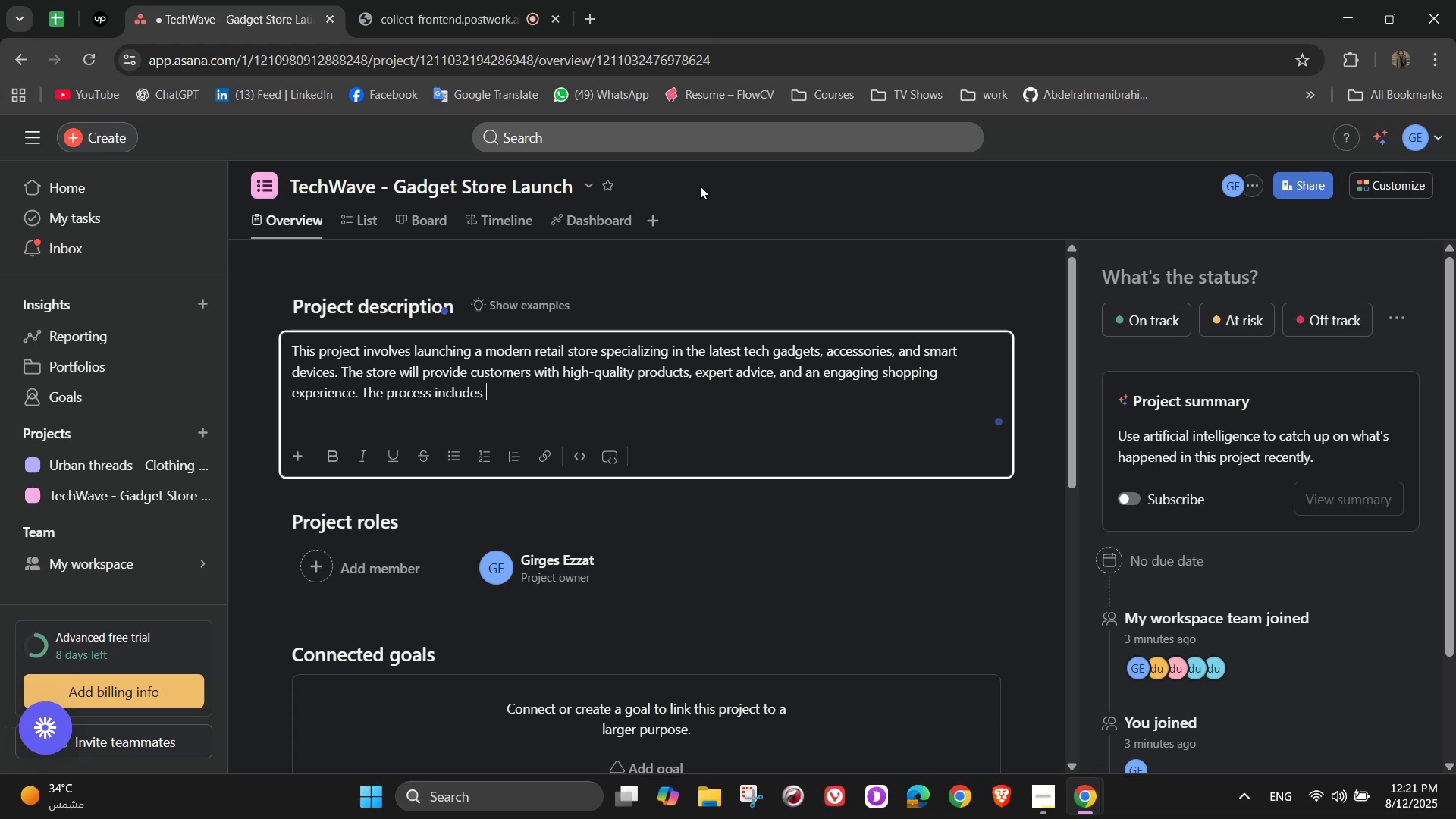 
type(location selection, supplier partnershipsm)
key(Backspace)
type(, store setup)
 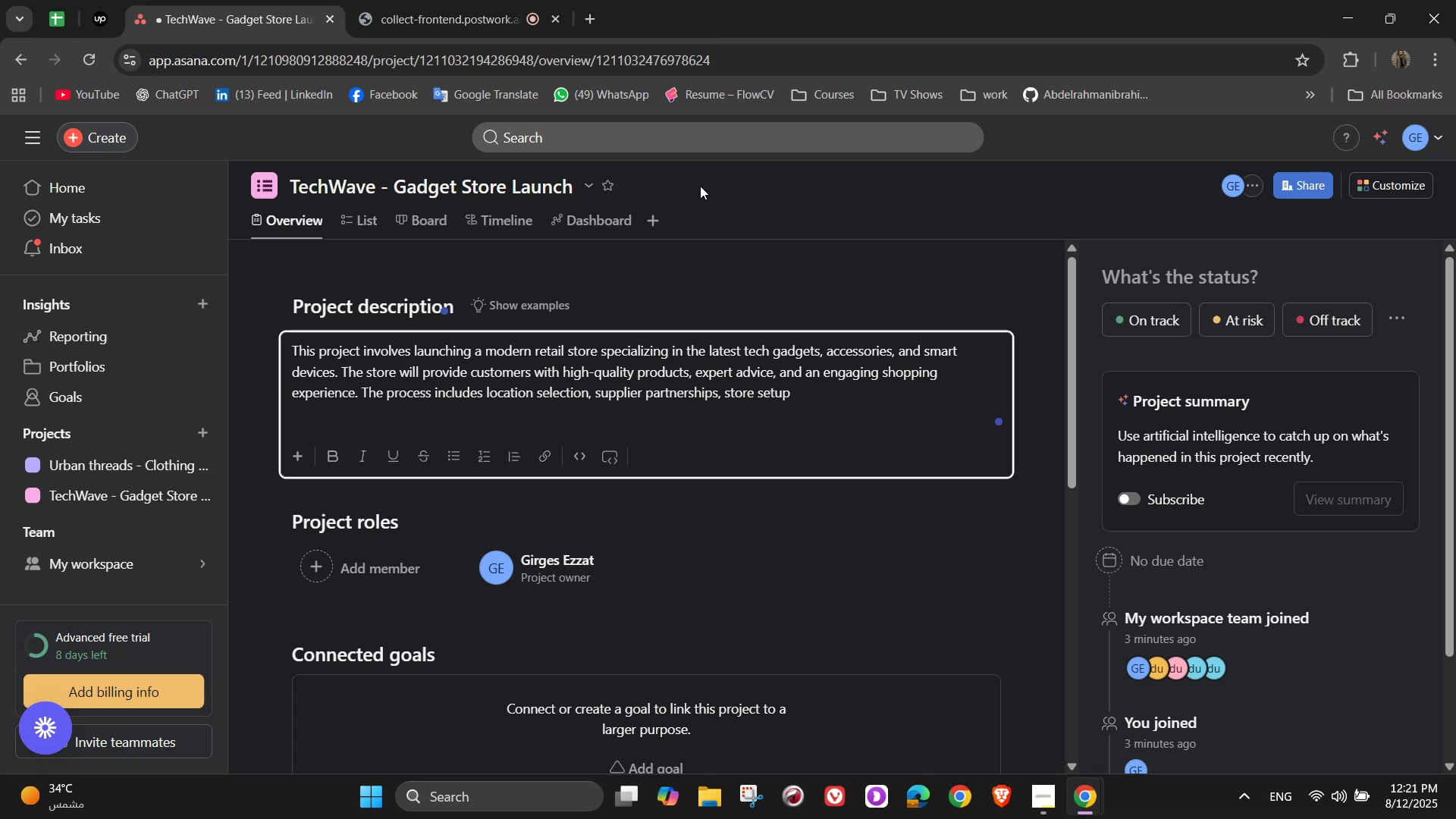 
wait(7.87)
 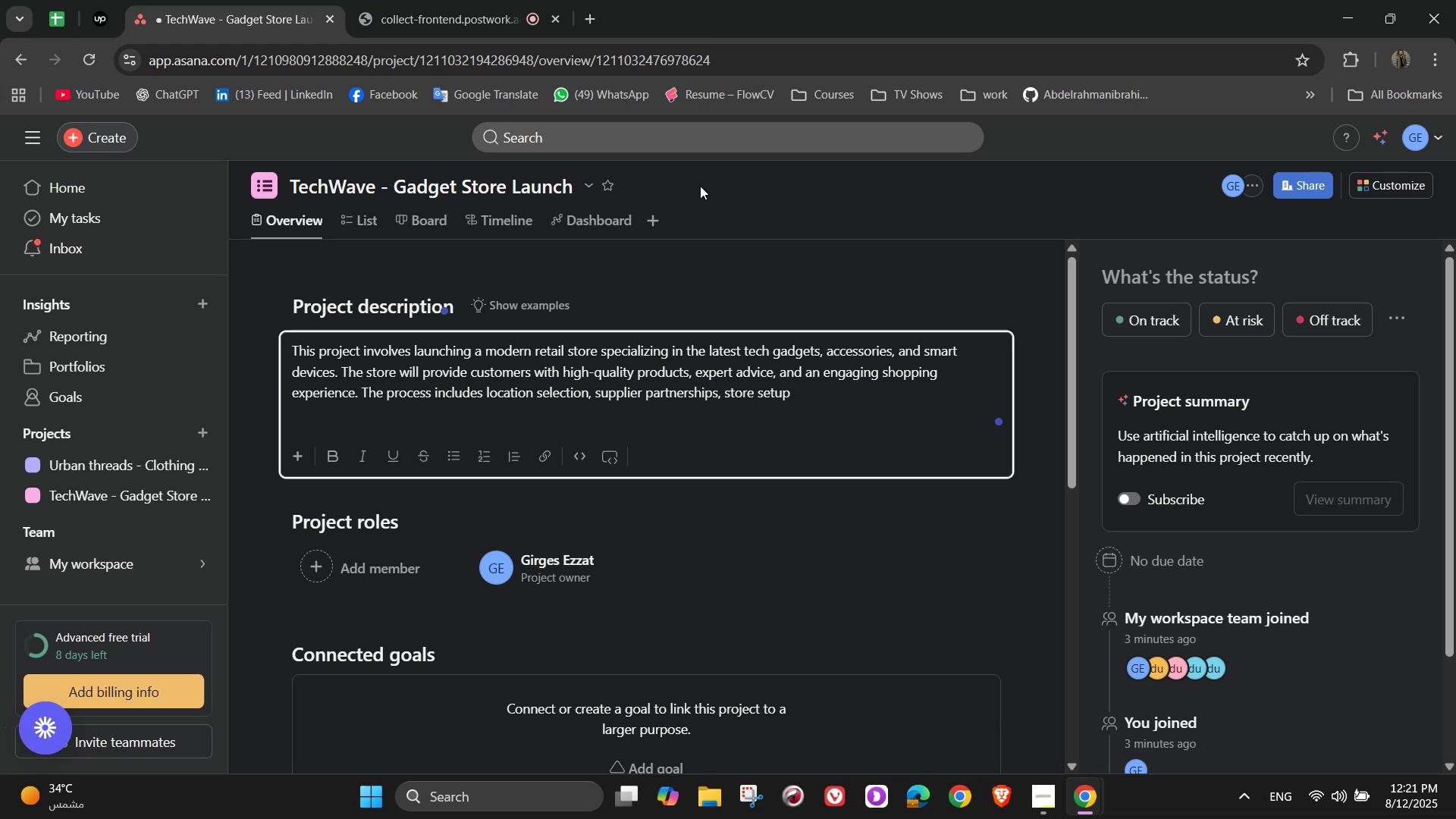 
type(, marketing stategu)
key(Backspace)
type(y )
 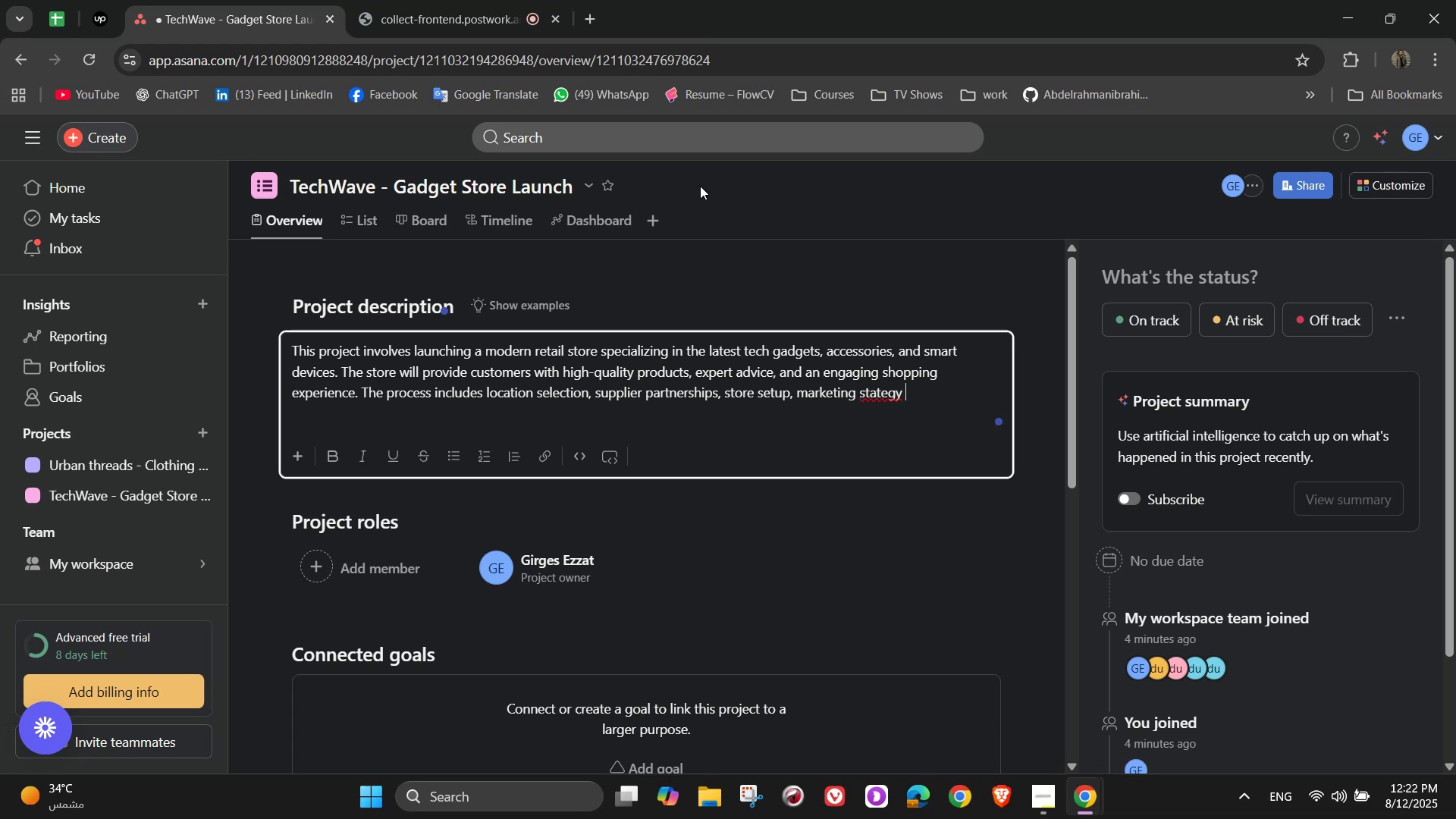 
key(ArrowLeft)
 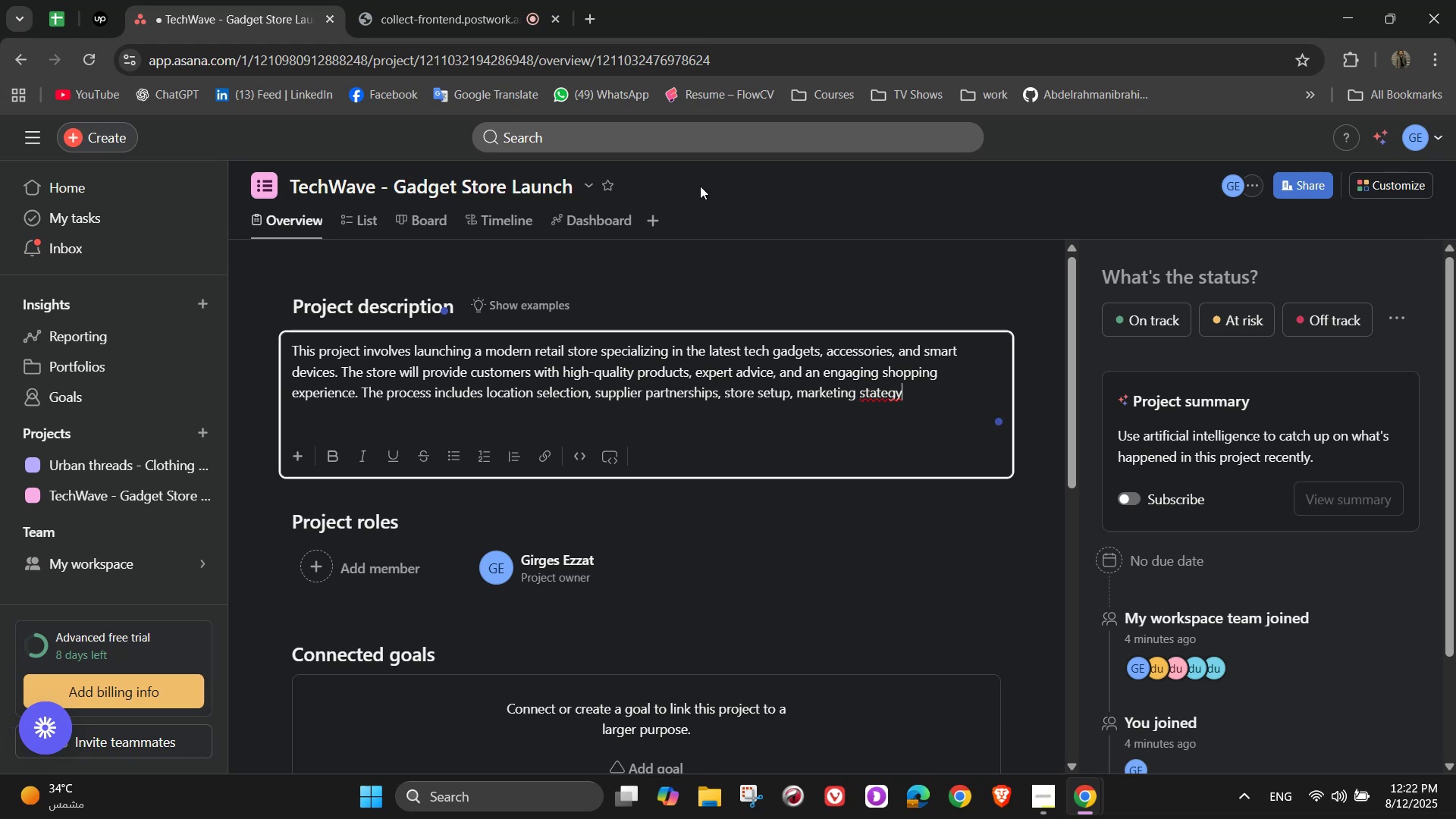 
key(ArrowLeft)
 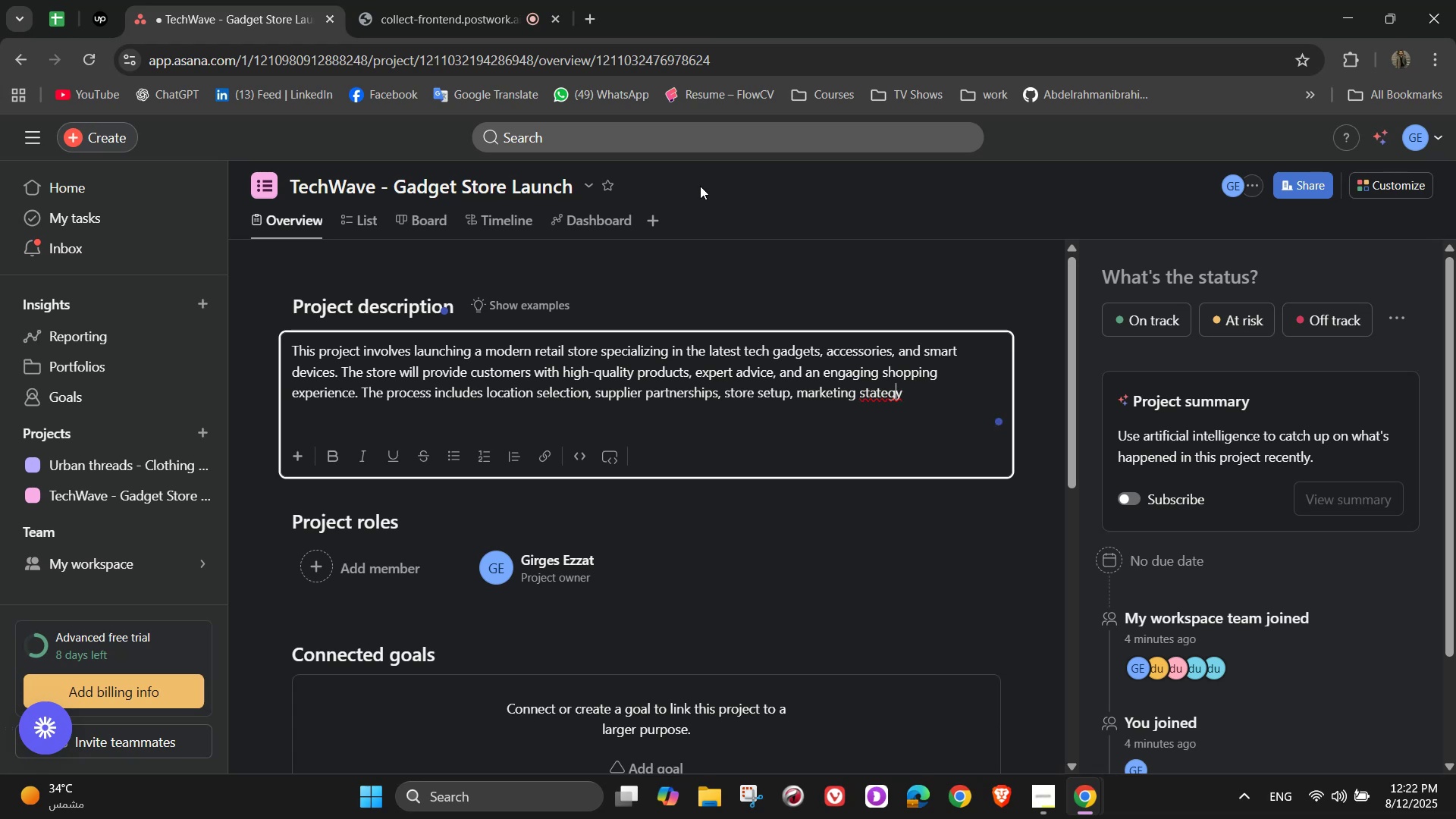 
key(ArrowLeft)
 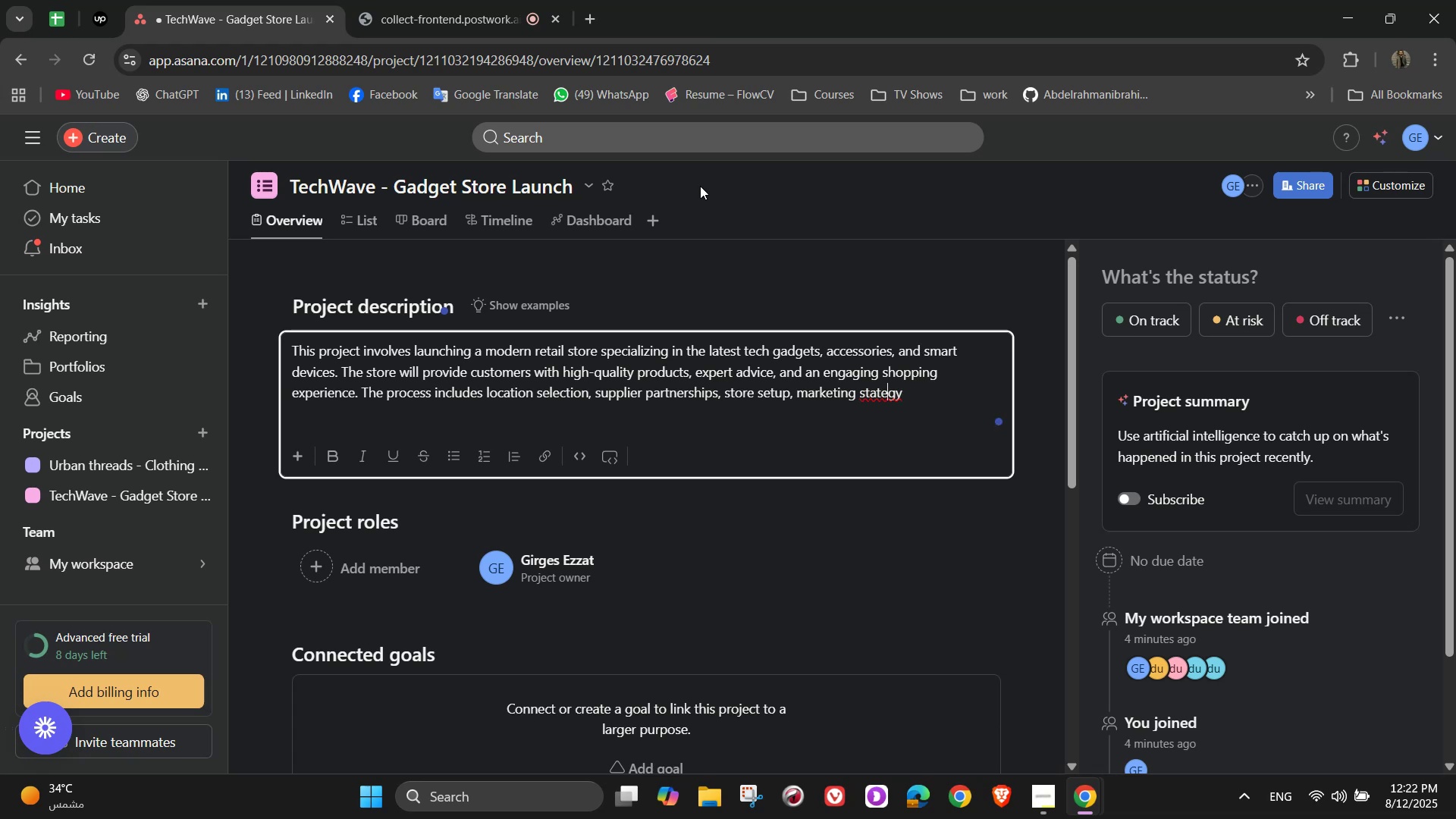 
key(ArrowLeft)
 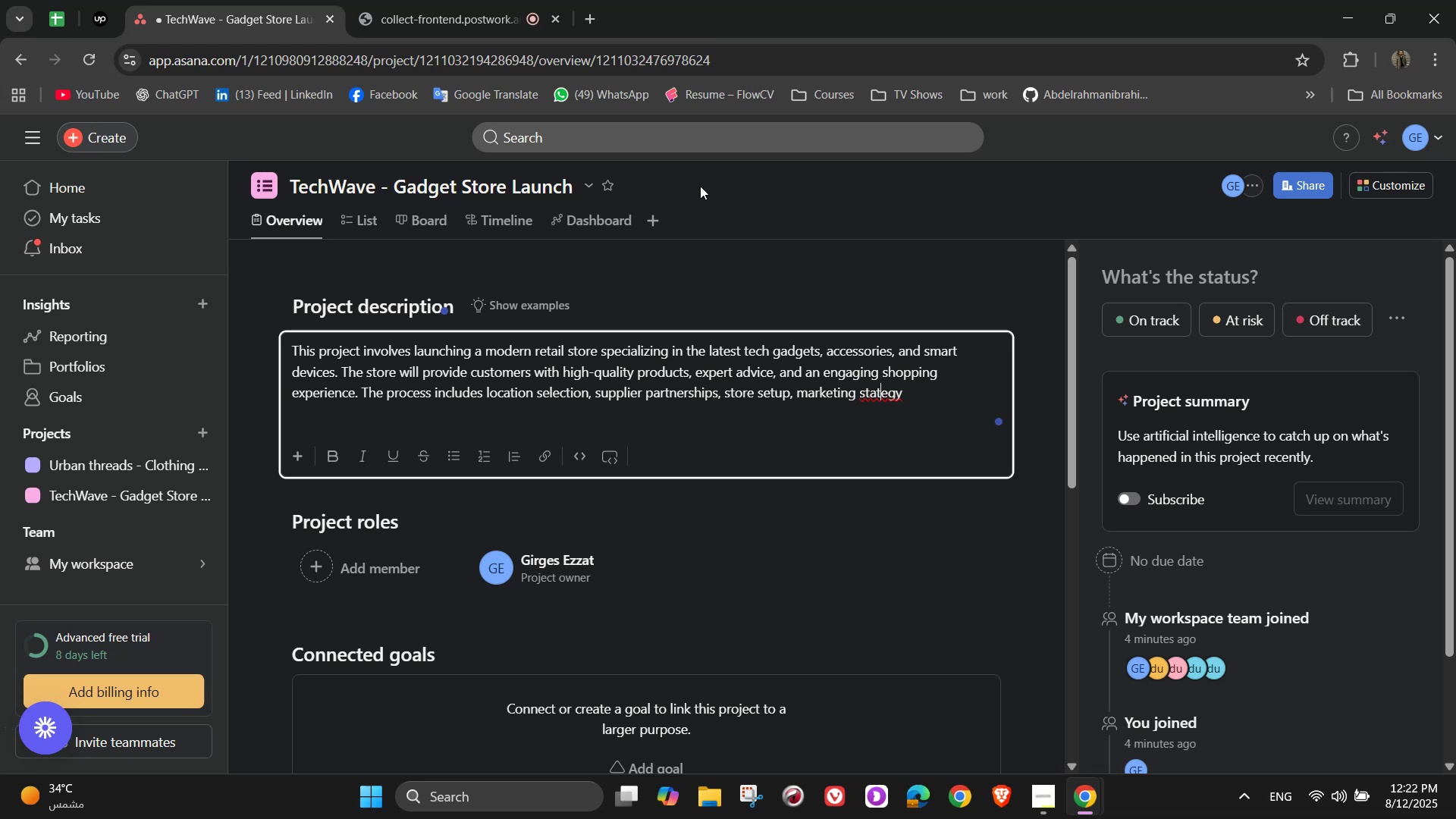 
key(ArrowLeft)
 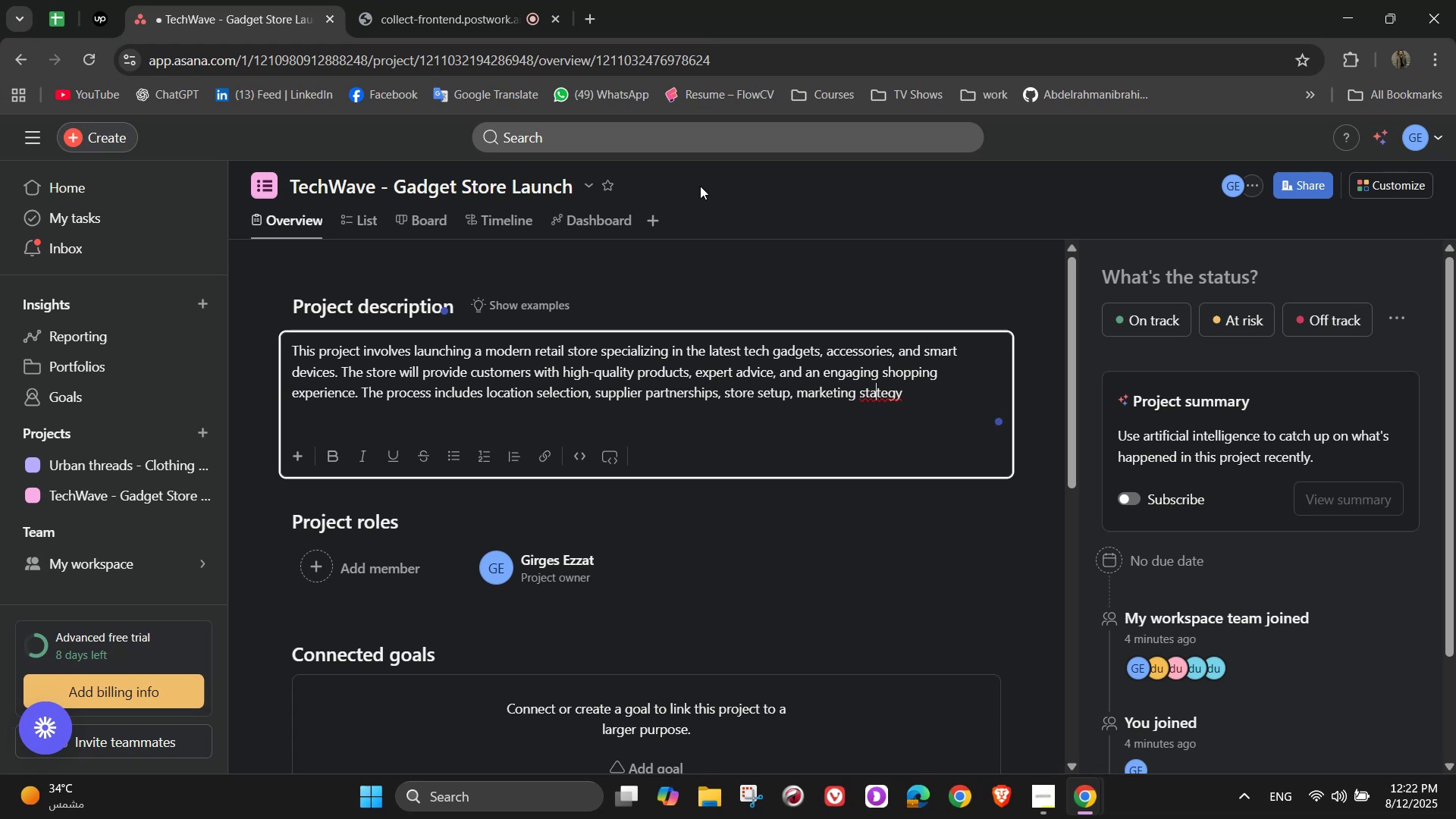 
key(ArrowLeft)
 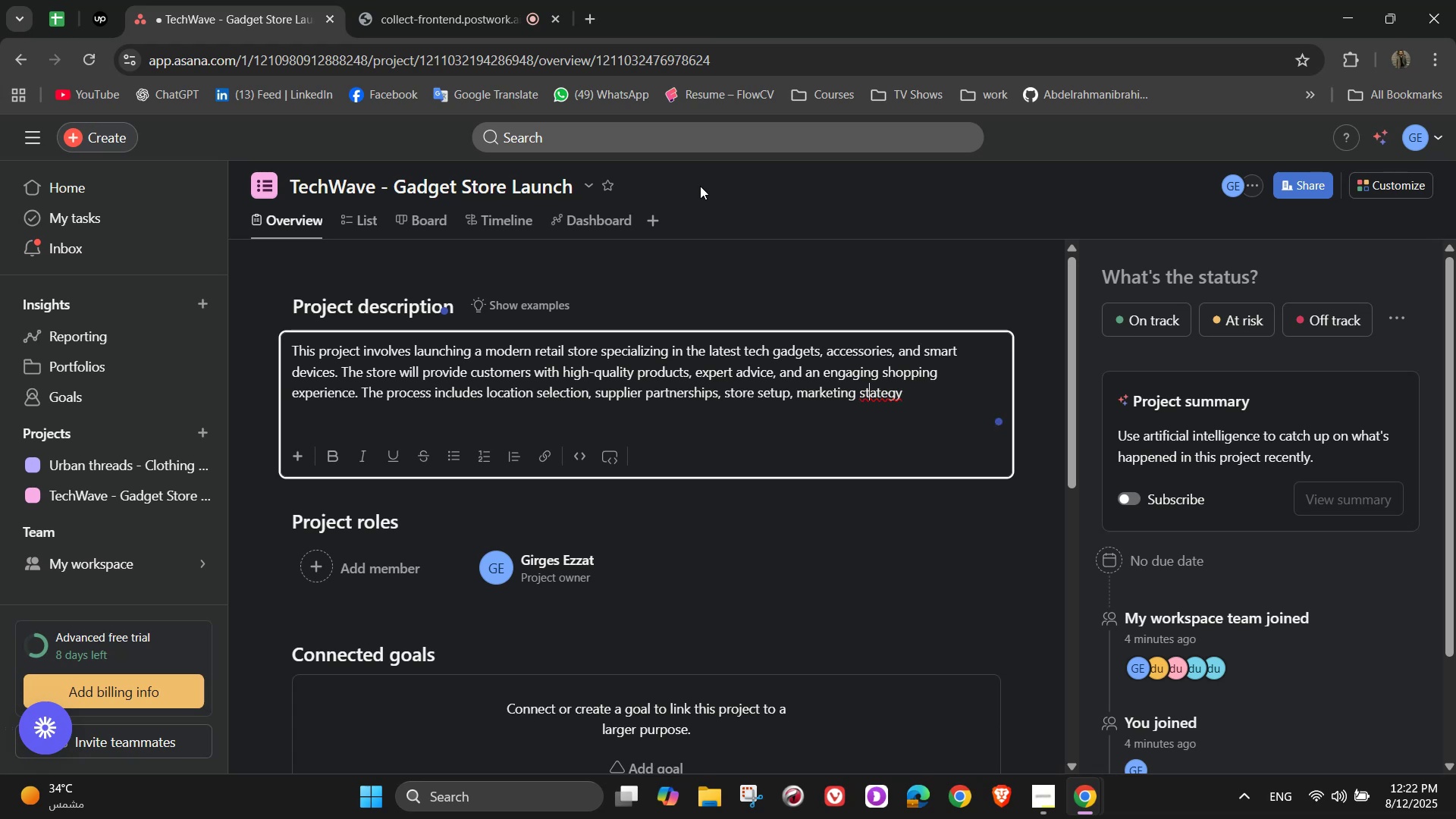 
key(R)
 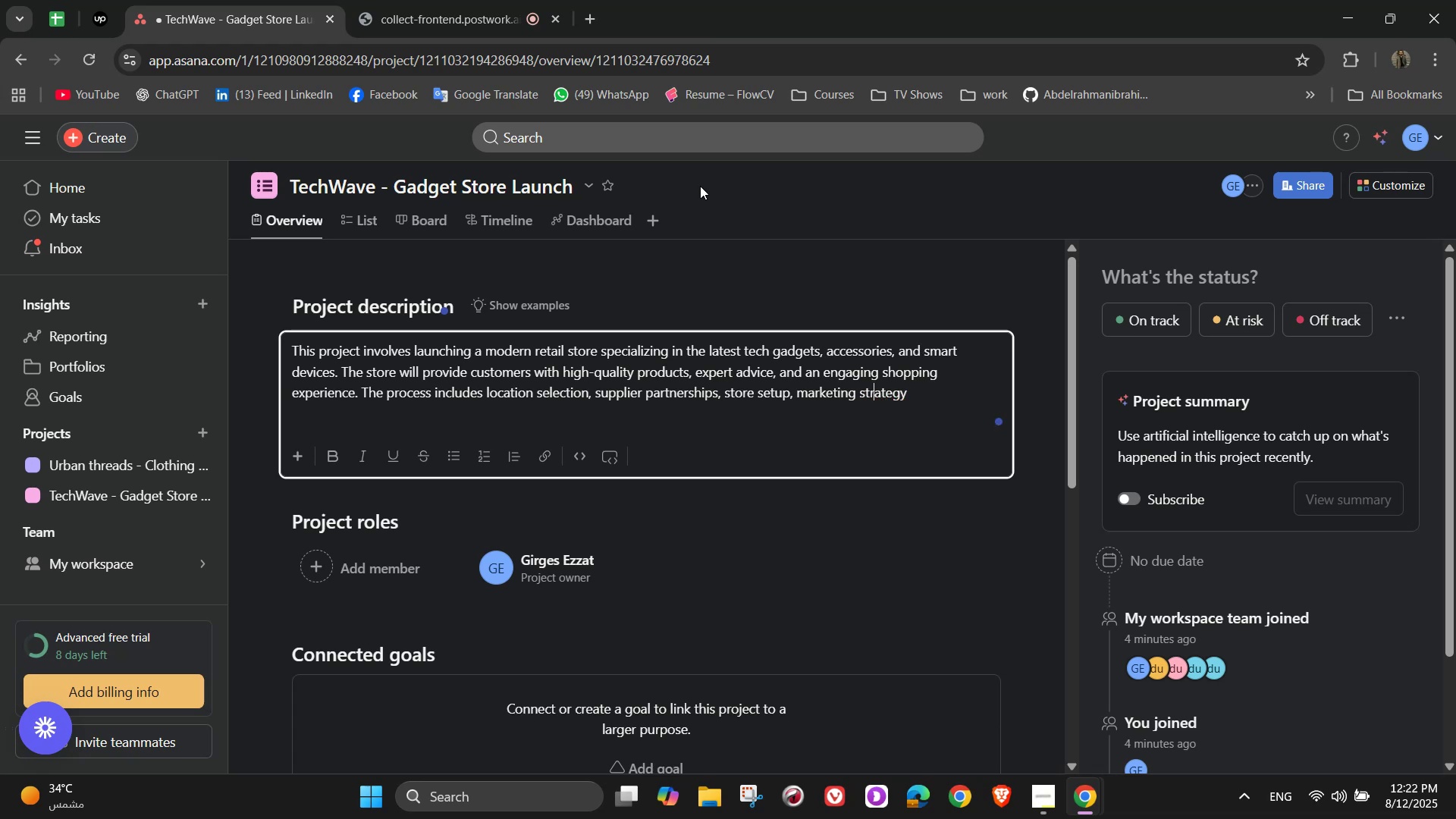 
key(ArrowRight)
 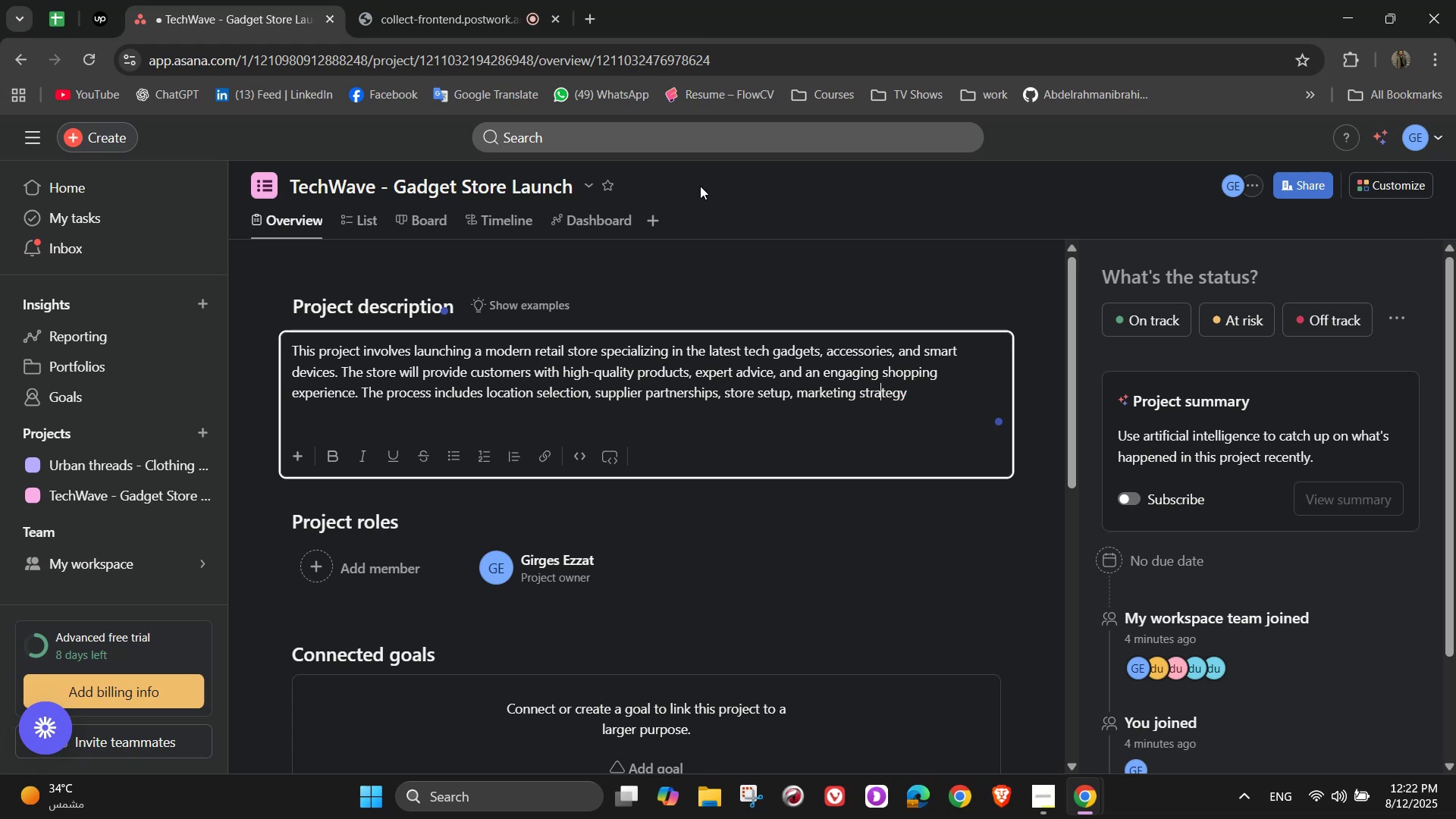 
key(ArrowRight)
 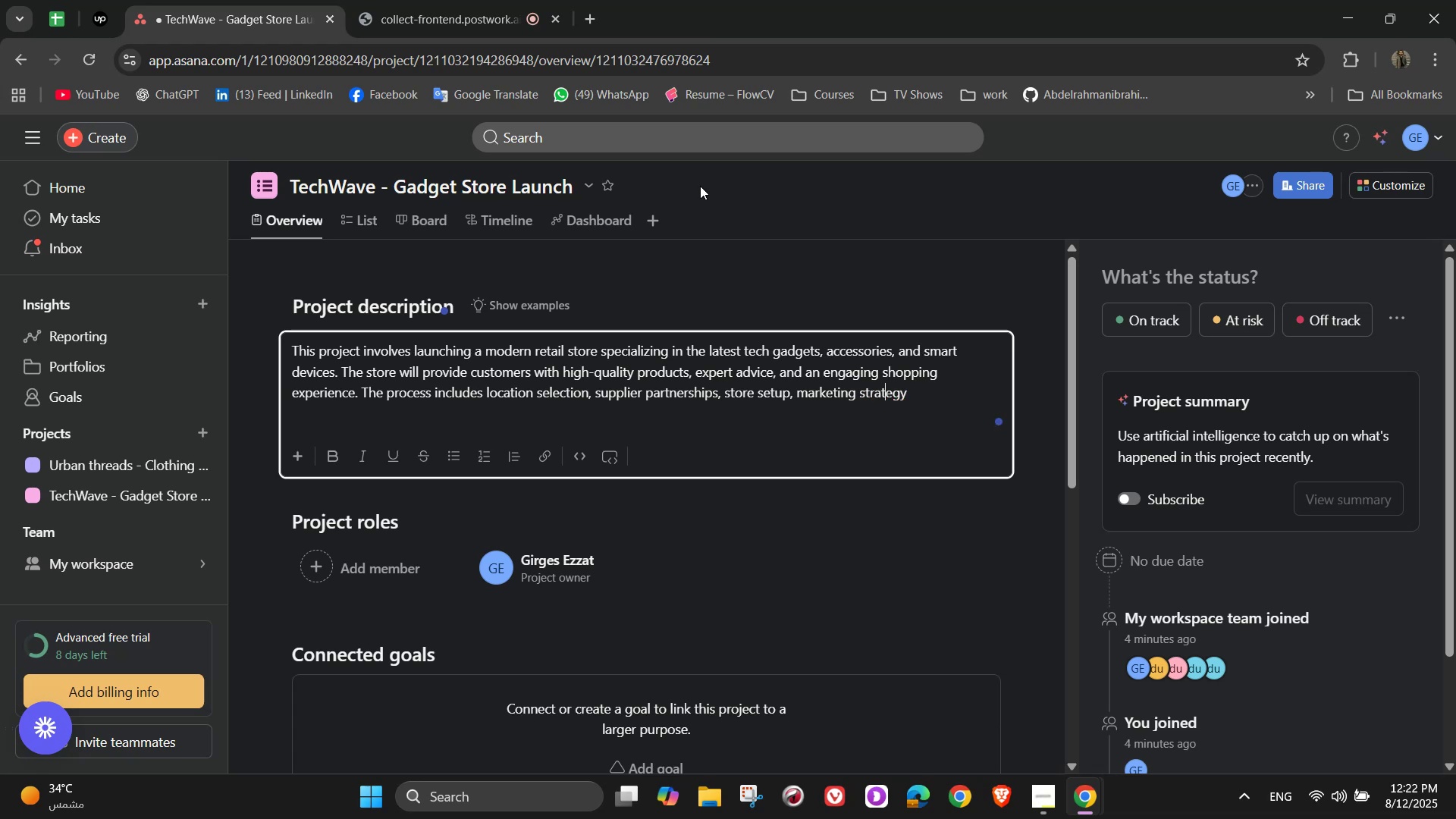 
key(ArrowRight)
 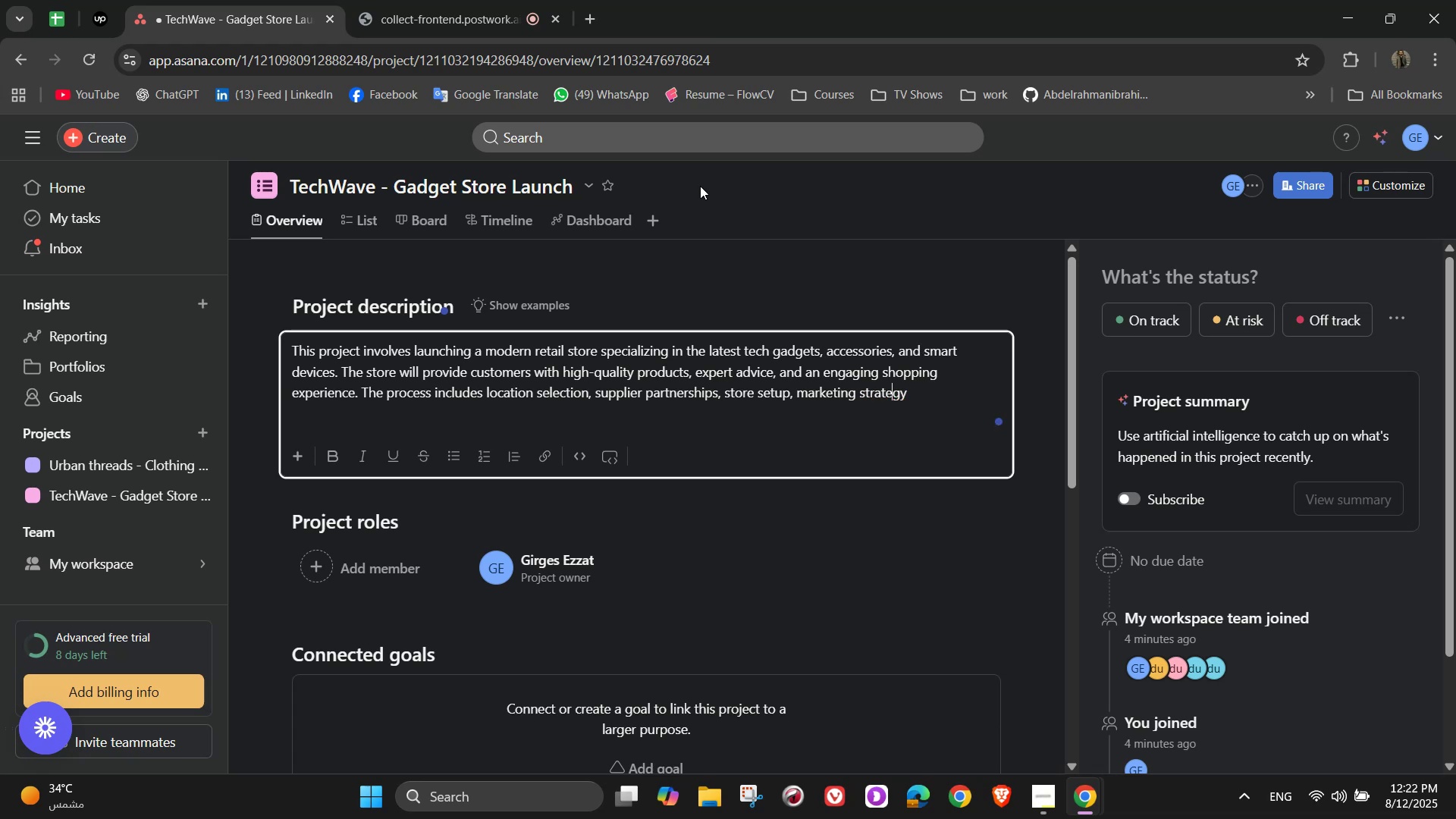 
hold_key(key=ArrowRight, duration=0.42)
 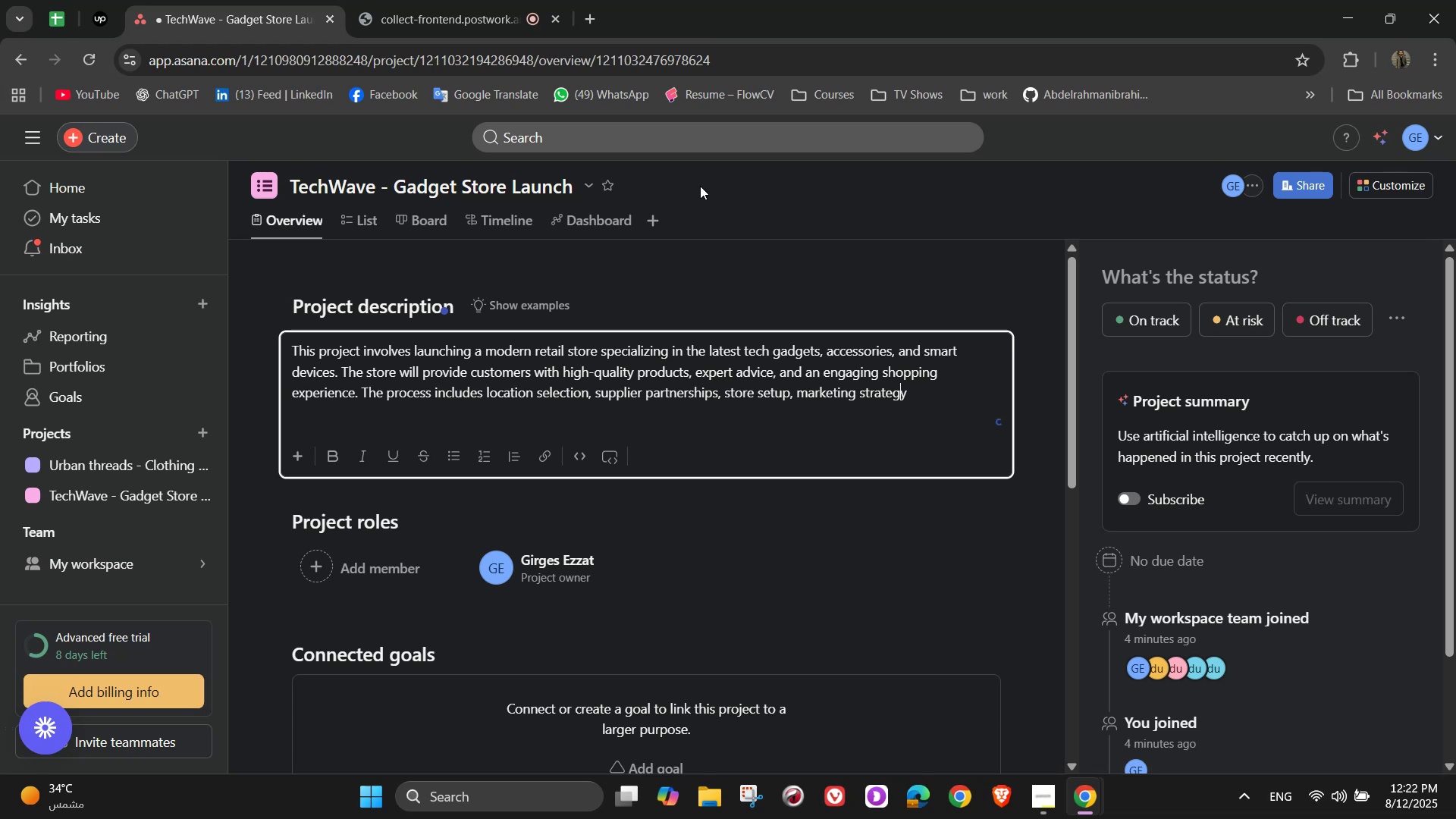 
key(ArrowRight)
 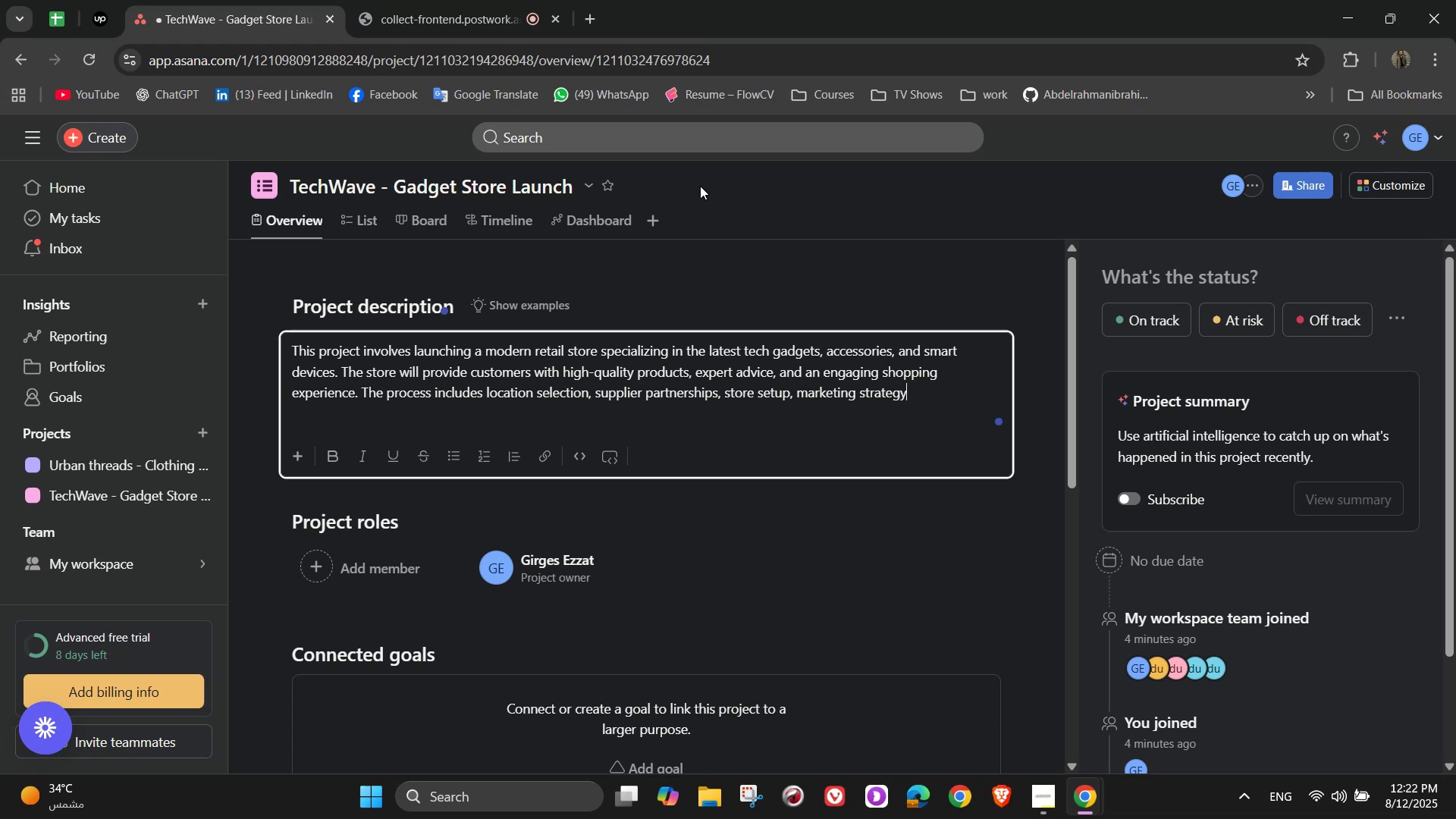 
type(, staffing, and operational readiness)
 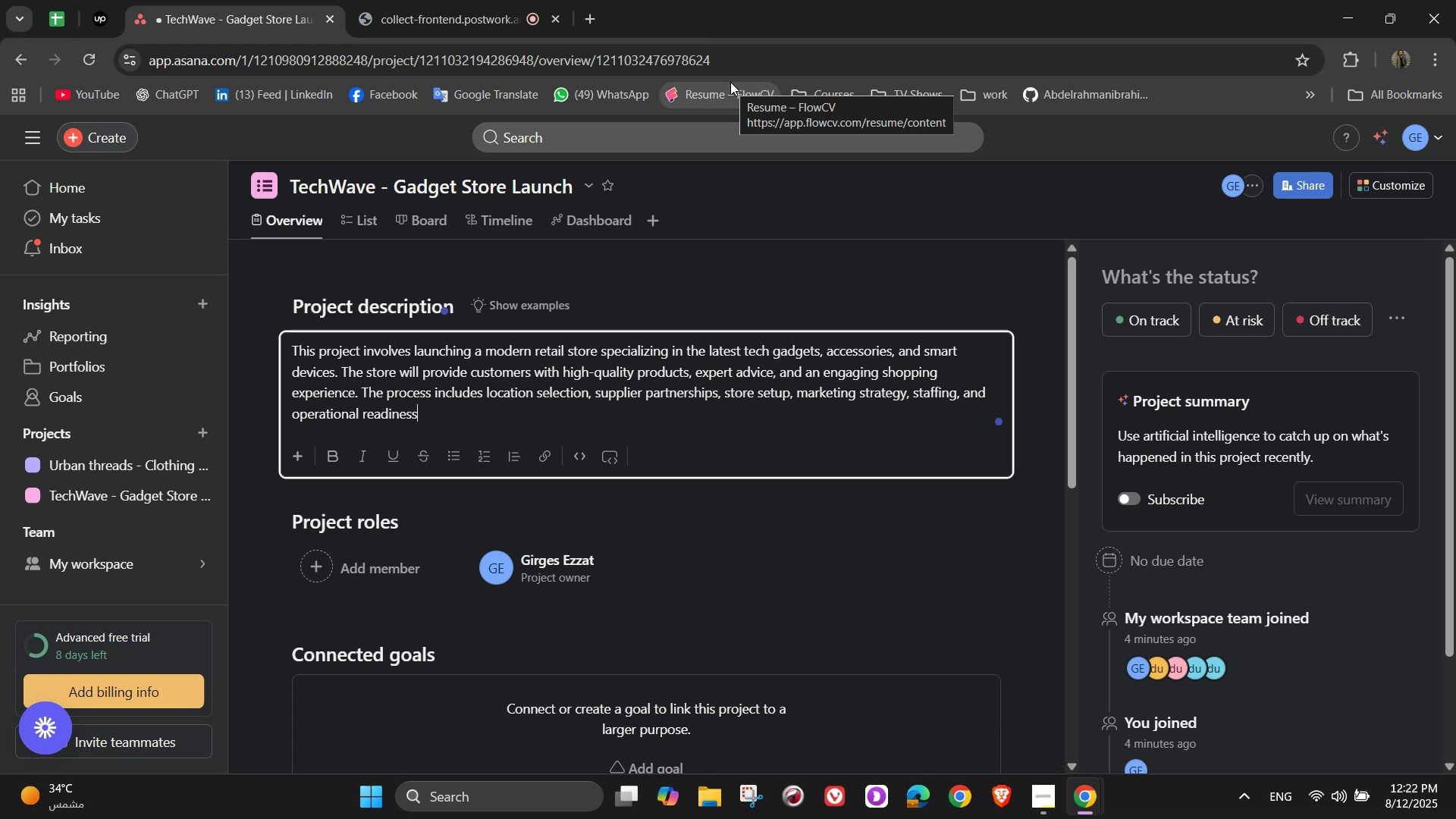 
wait(9.6)
 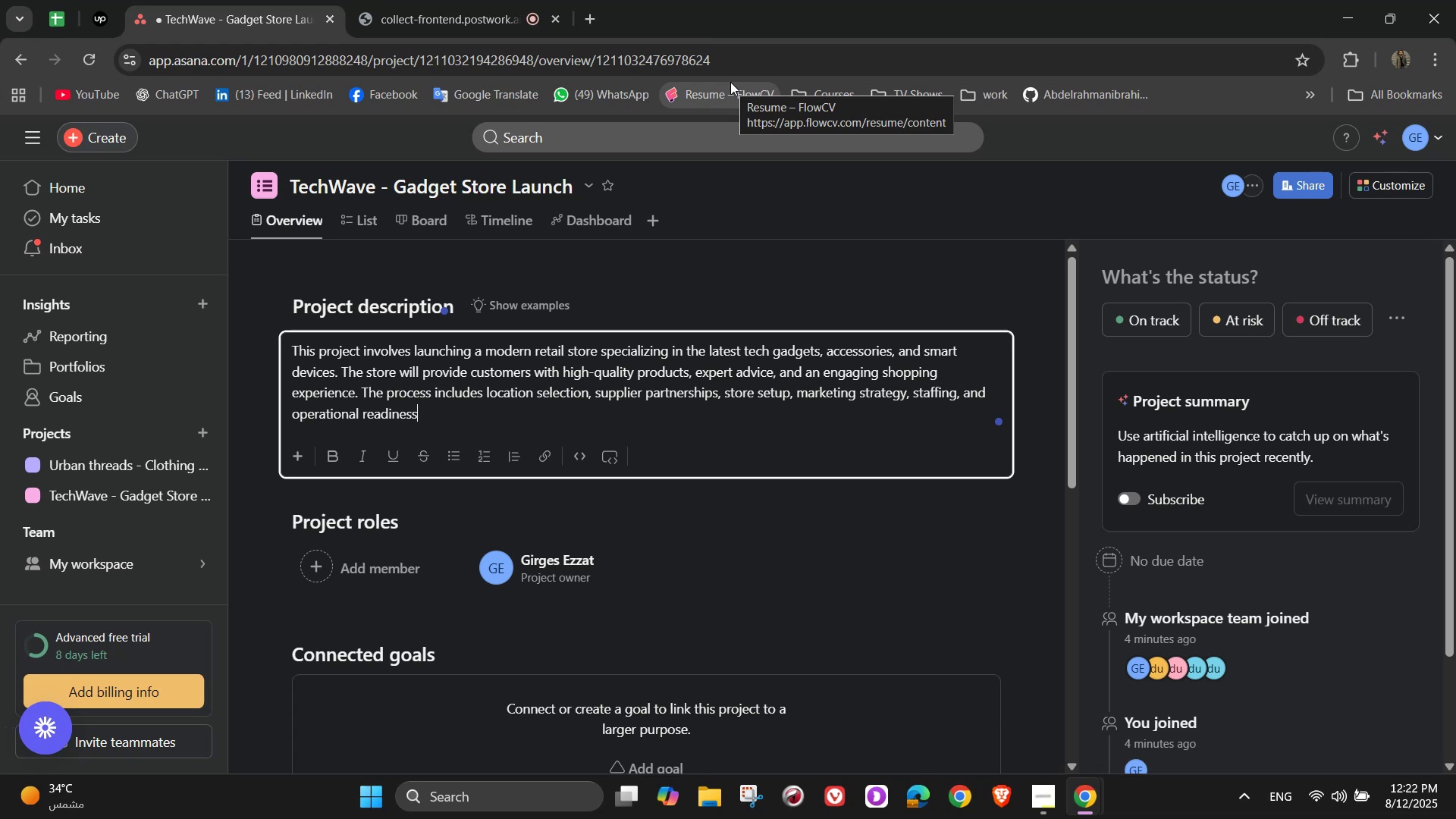 
scroll: coordinate [845, 434], scroll_direction: down, amount: 2.0
 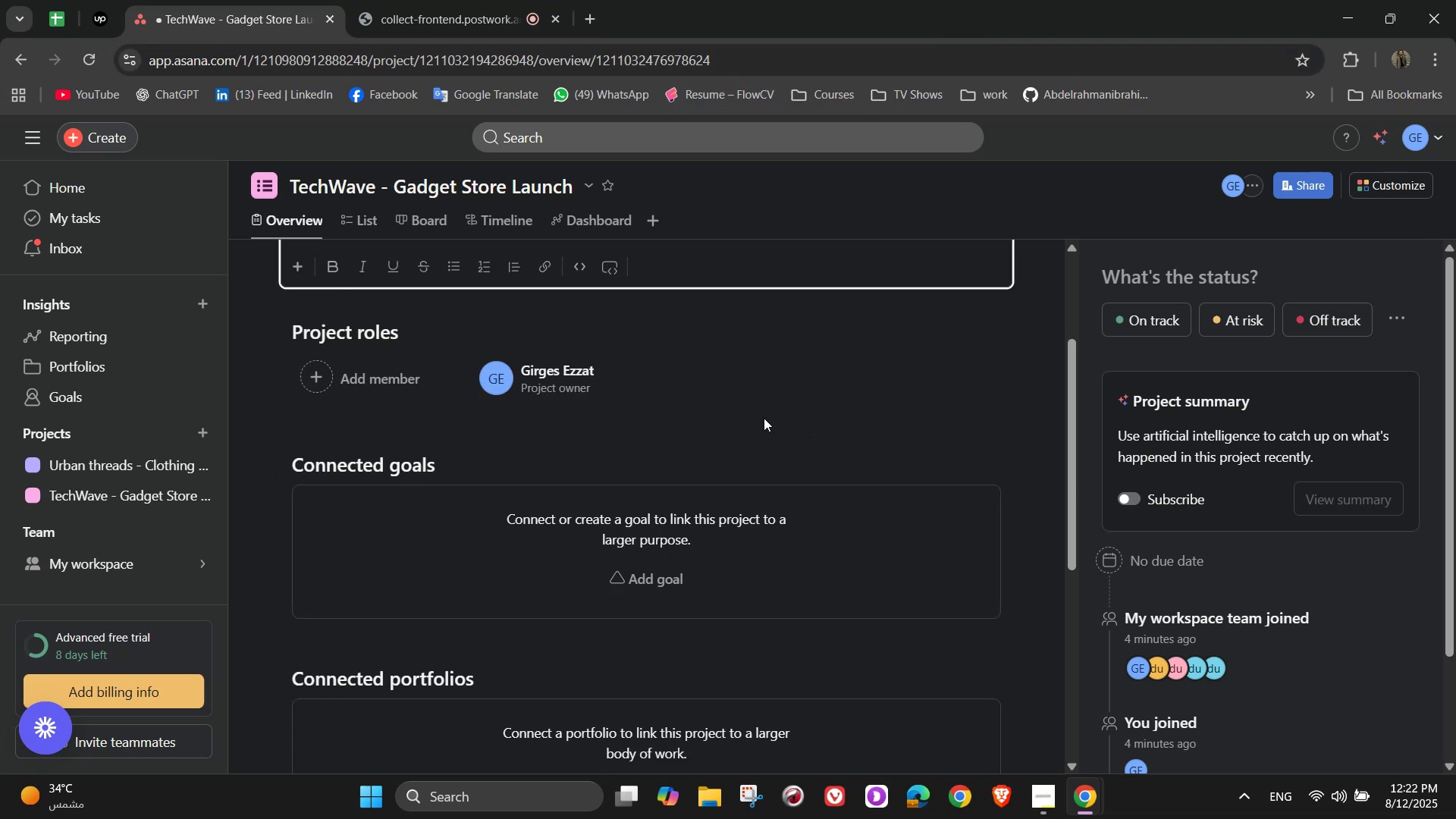 
left_click([759, 417])
 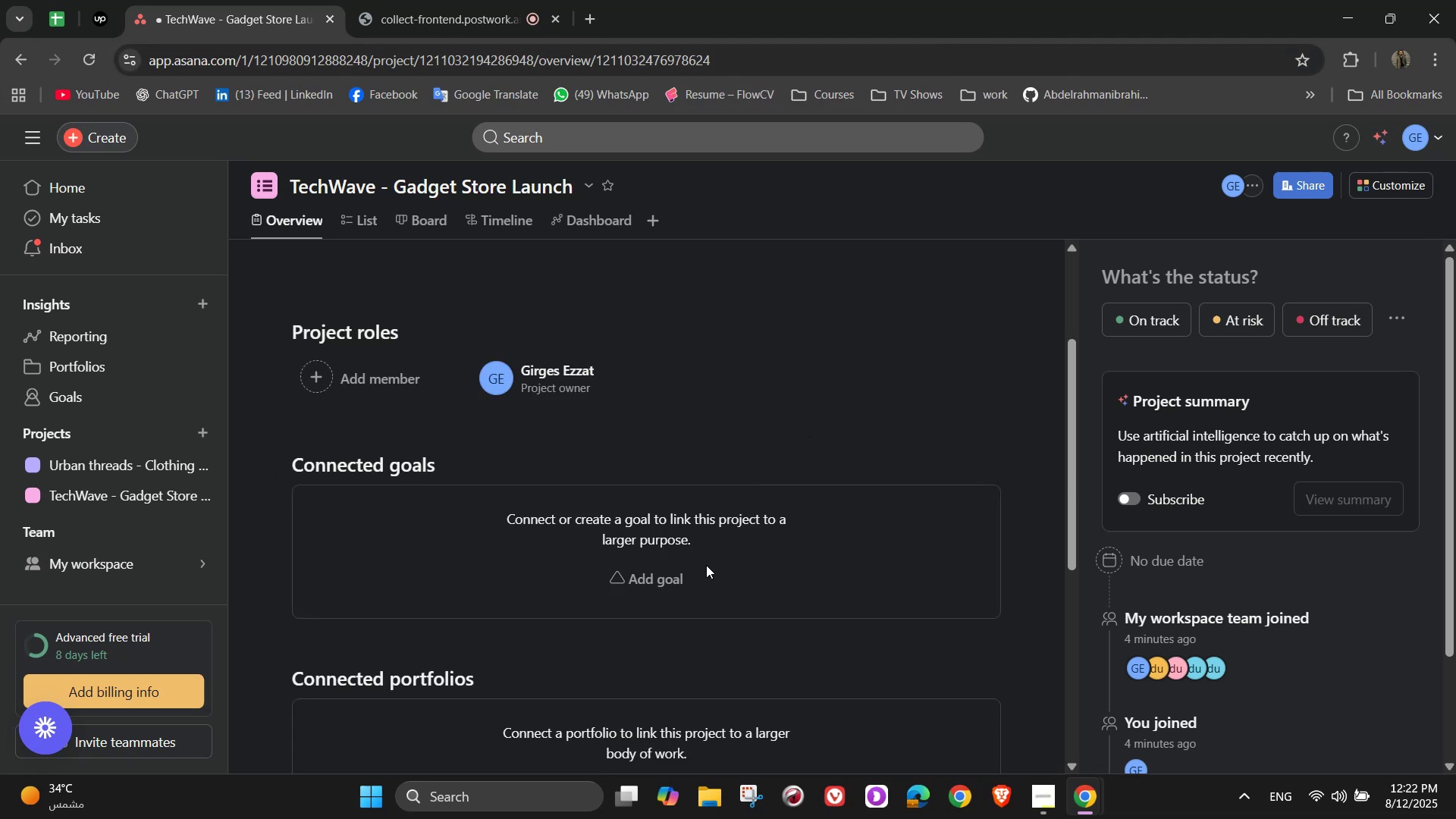 
left_click([644, 578])
 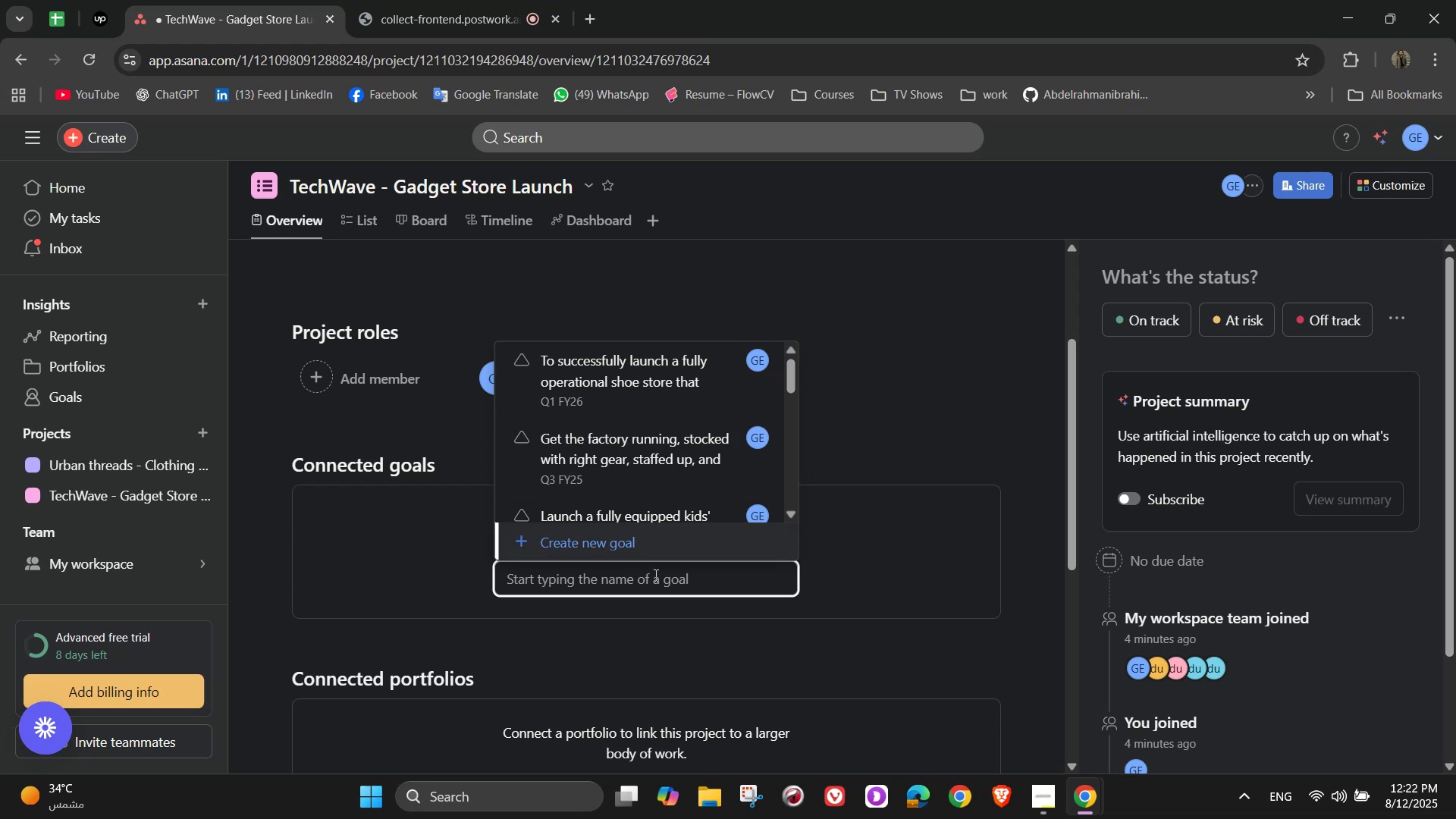 
left_click([638, 555])
 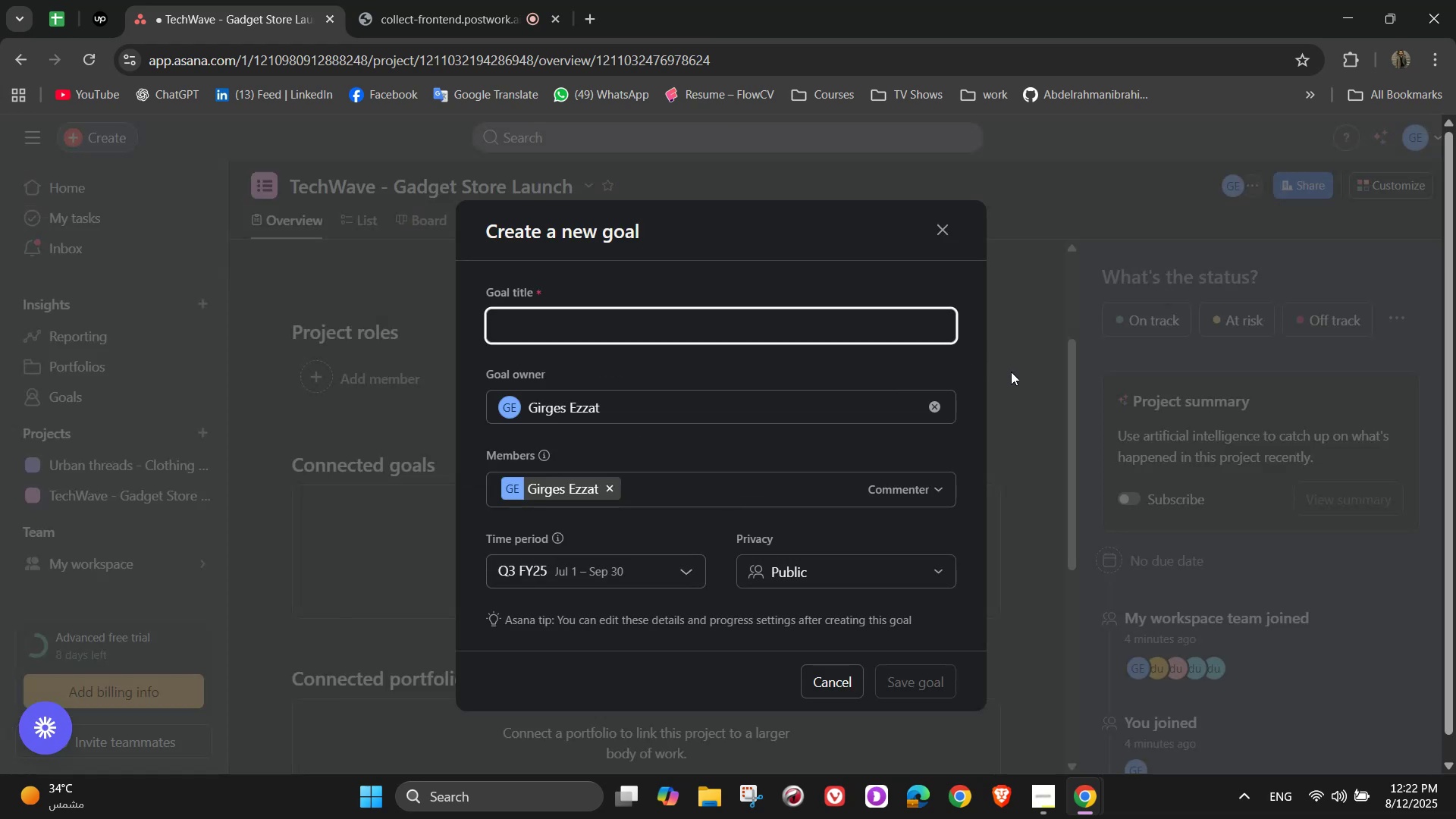 
type(To s)
key(Backspace)
type(establish a fully functional gadger)
key(Backspace)
type(t store wwith )
key(Backspace)
key(Backspace)
key(Backspace)
key(Backspace)
key(Backspace)
type(ith )
 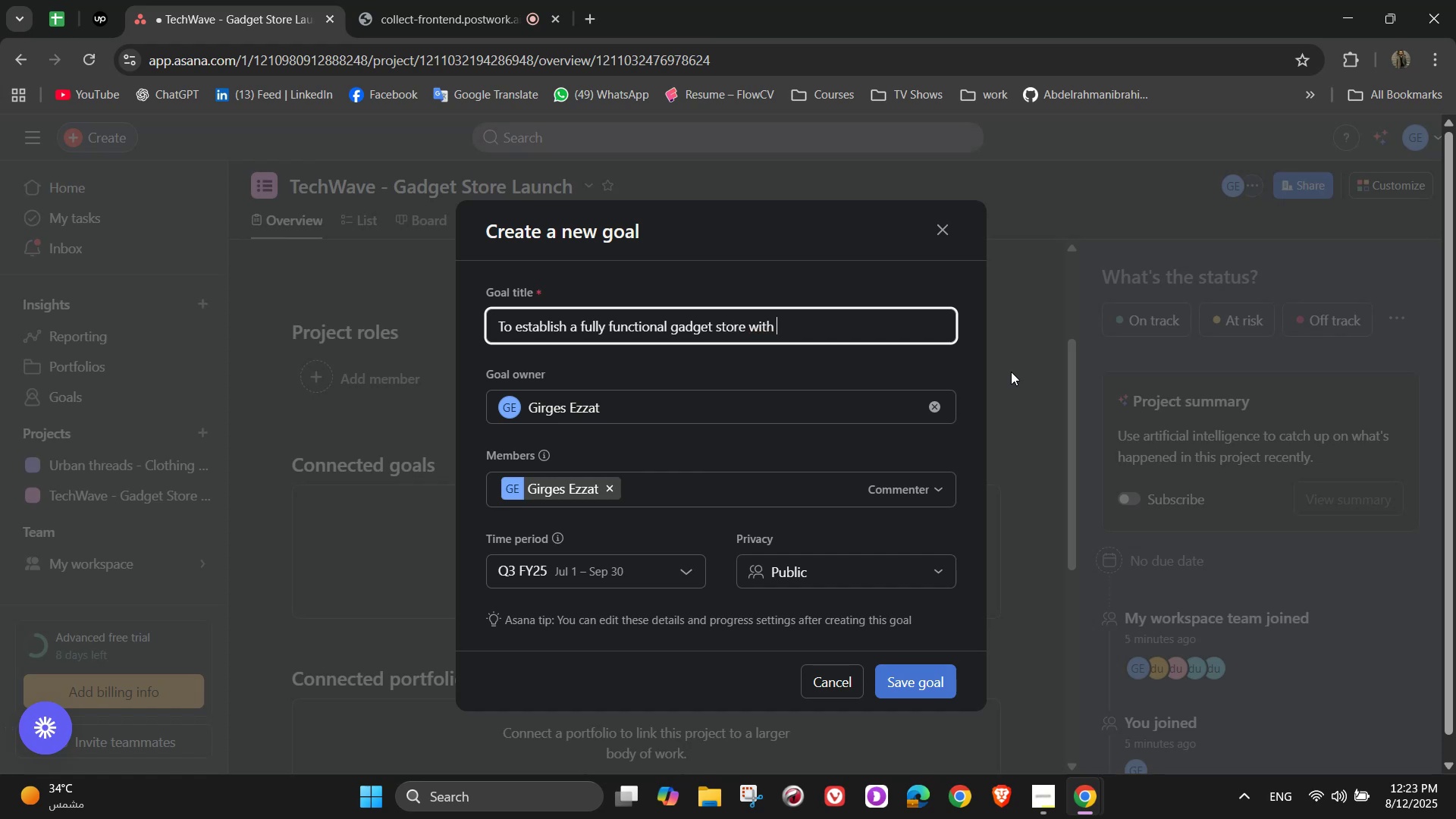 
type(a diverse product range, knwledgeable)
 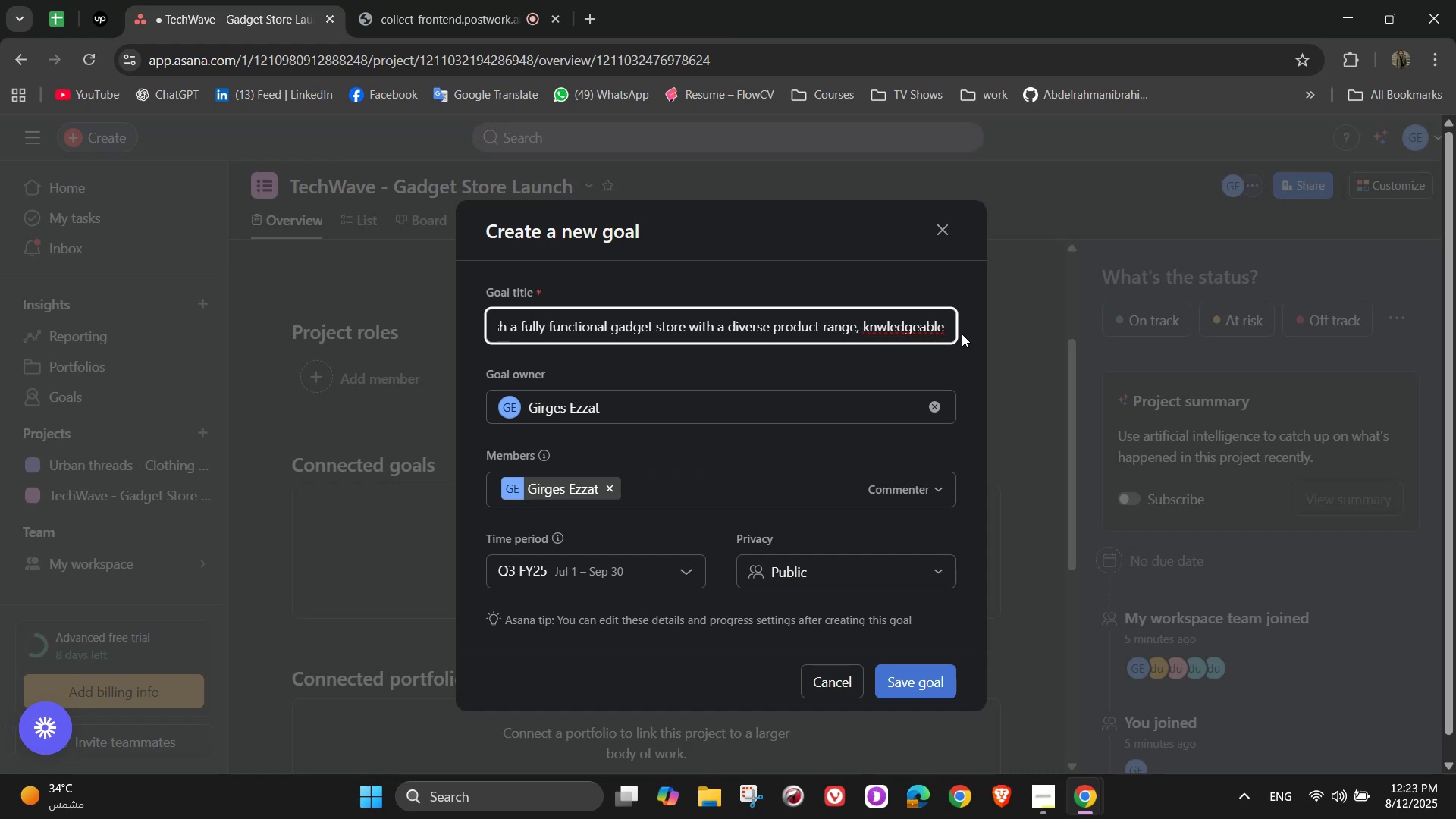 
wait(6.04)
 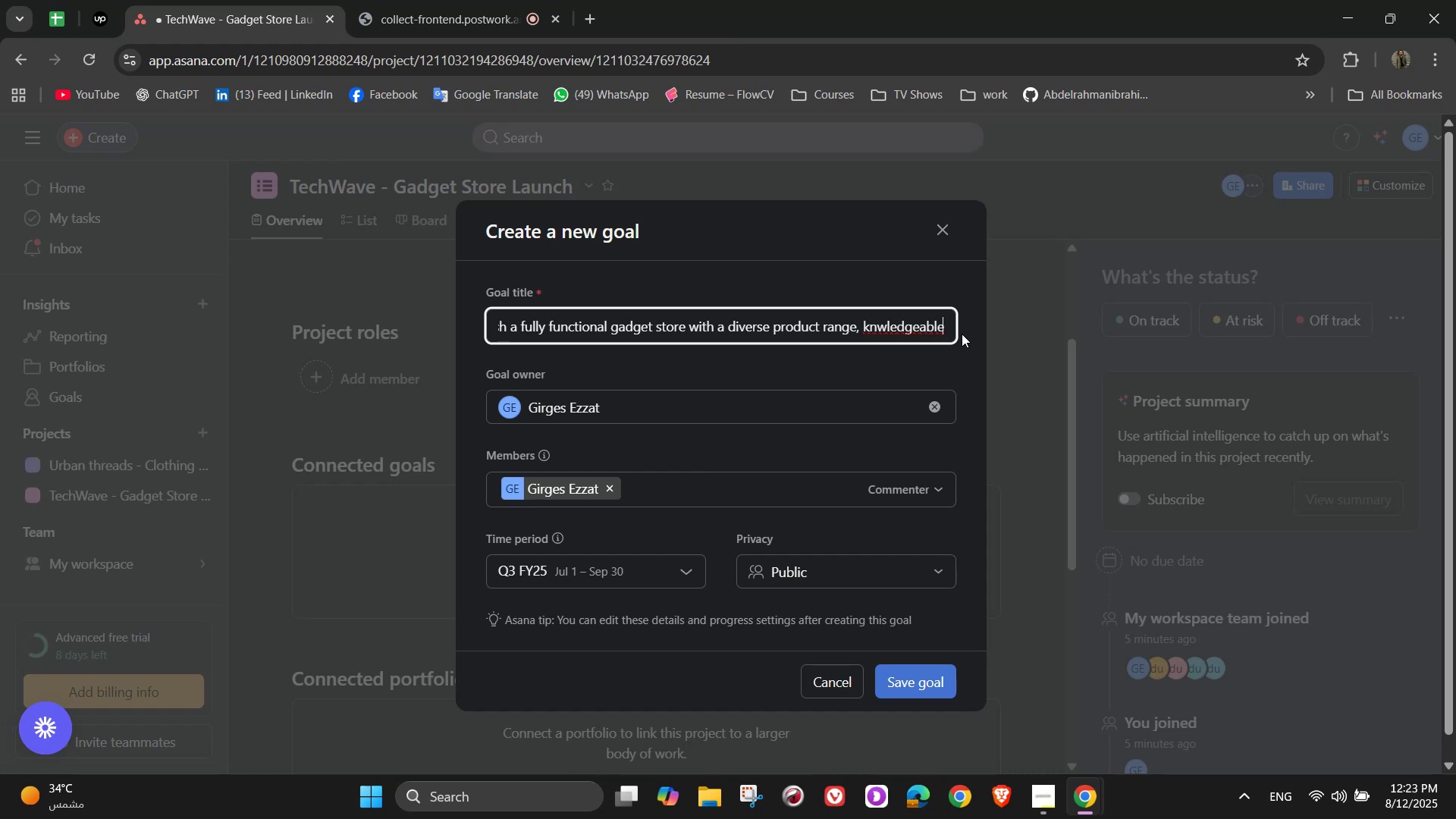 
key(ArrowLeft)
 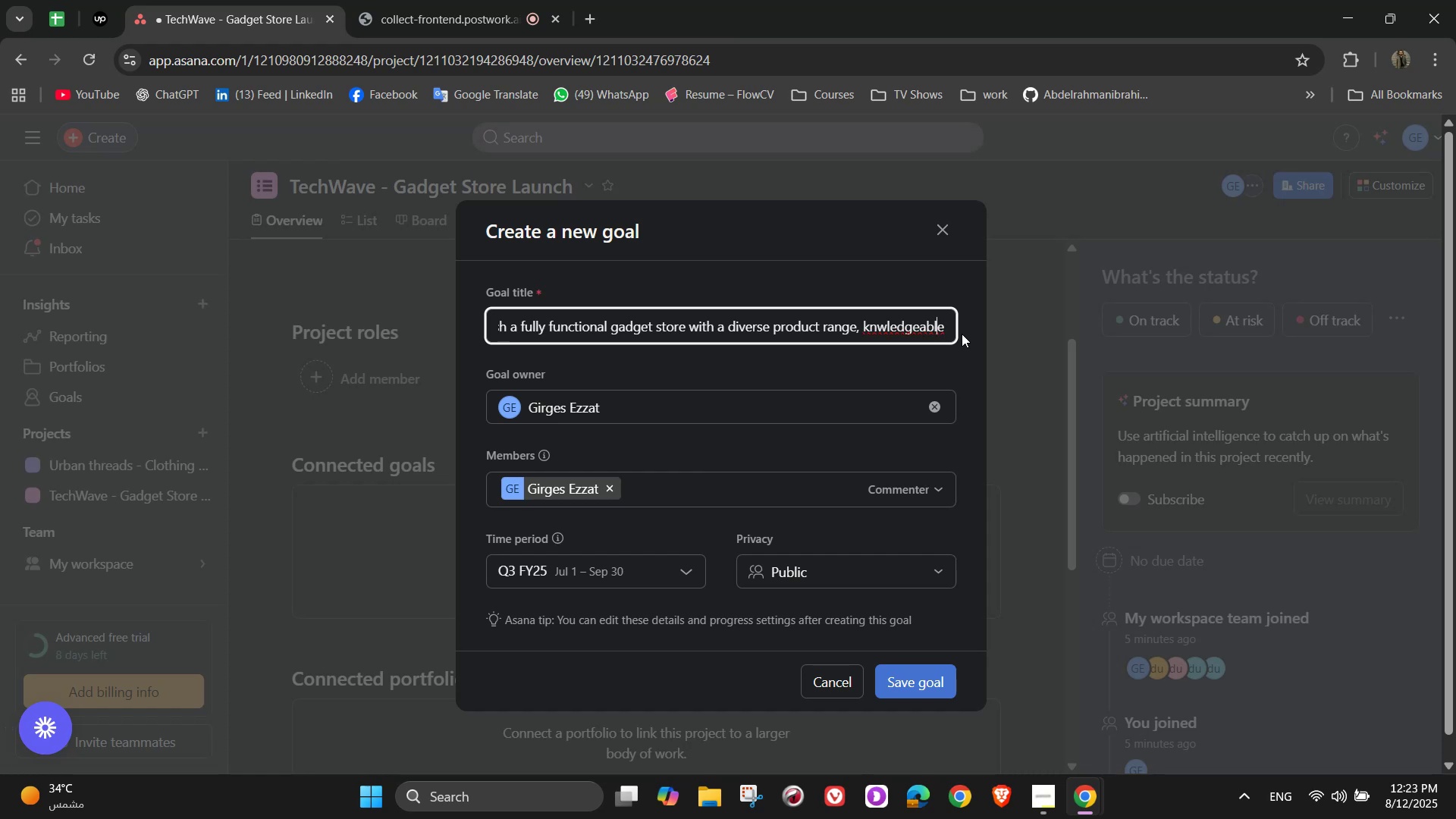 
key(ArrowLeft)
 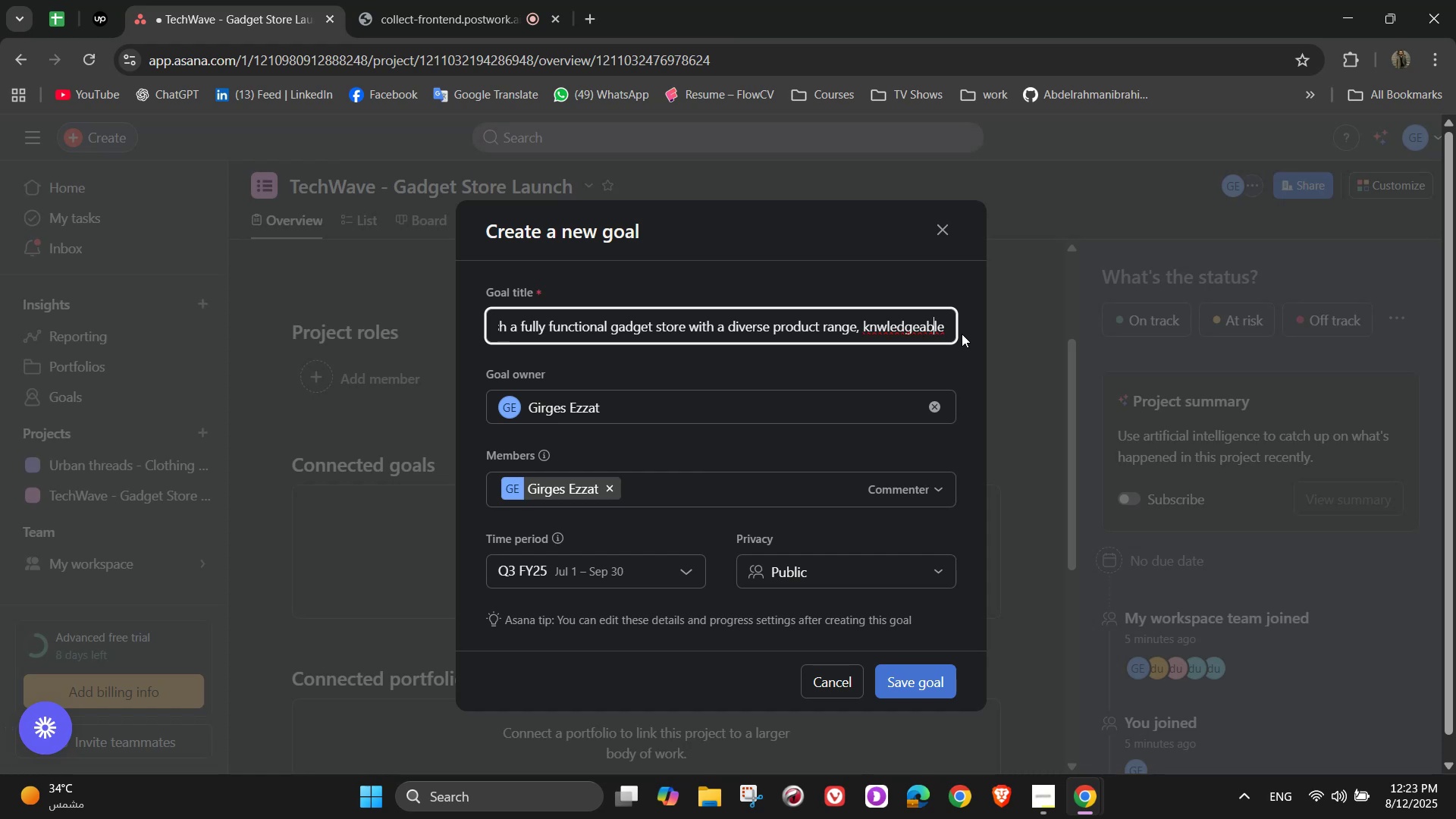 
key(ArrowLeft)
 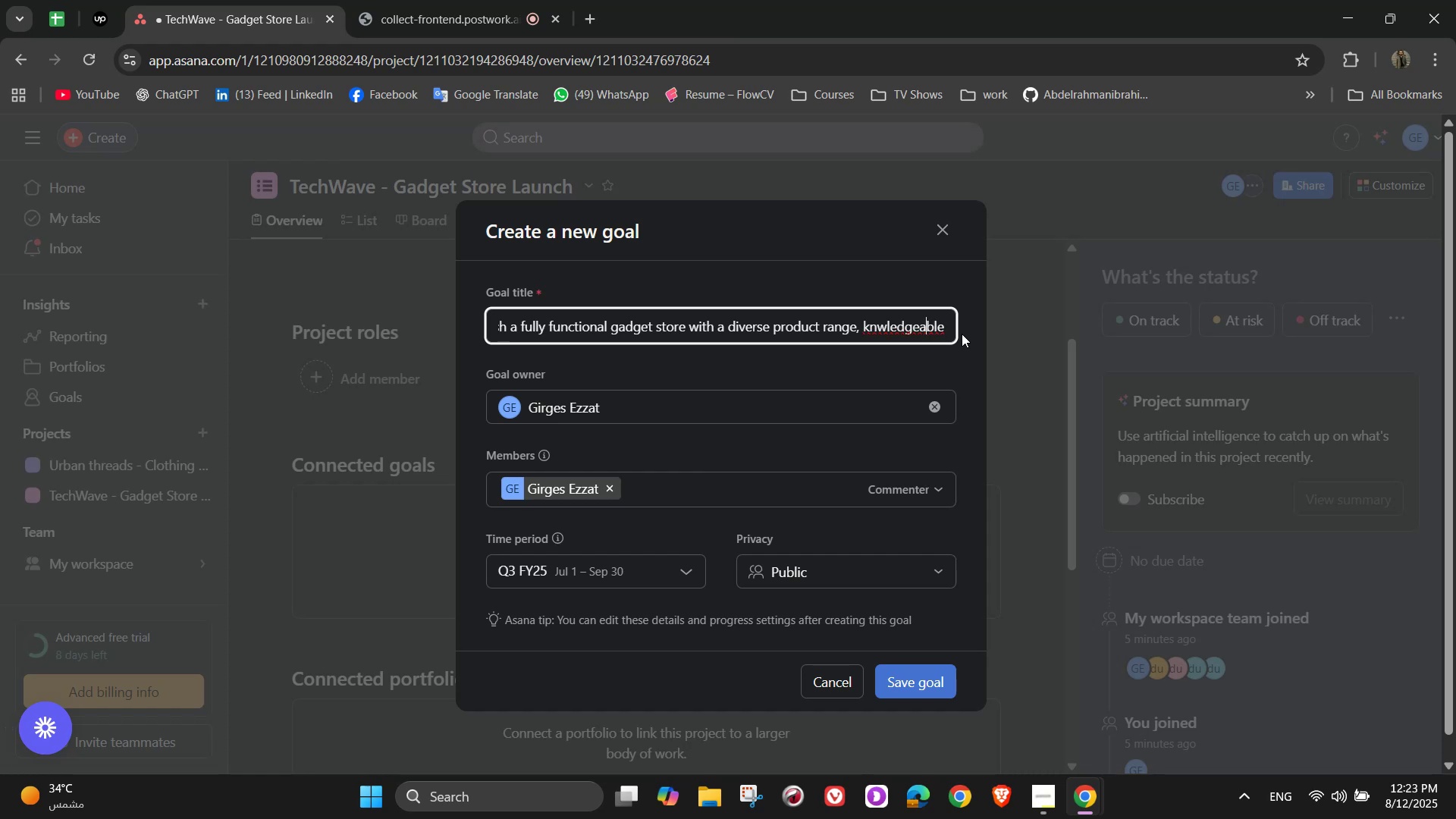 
key(ArrowLeft)
 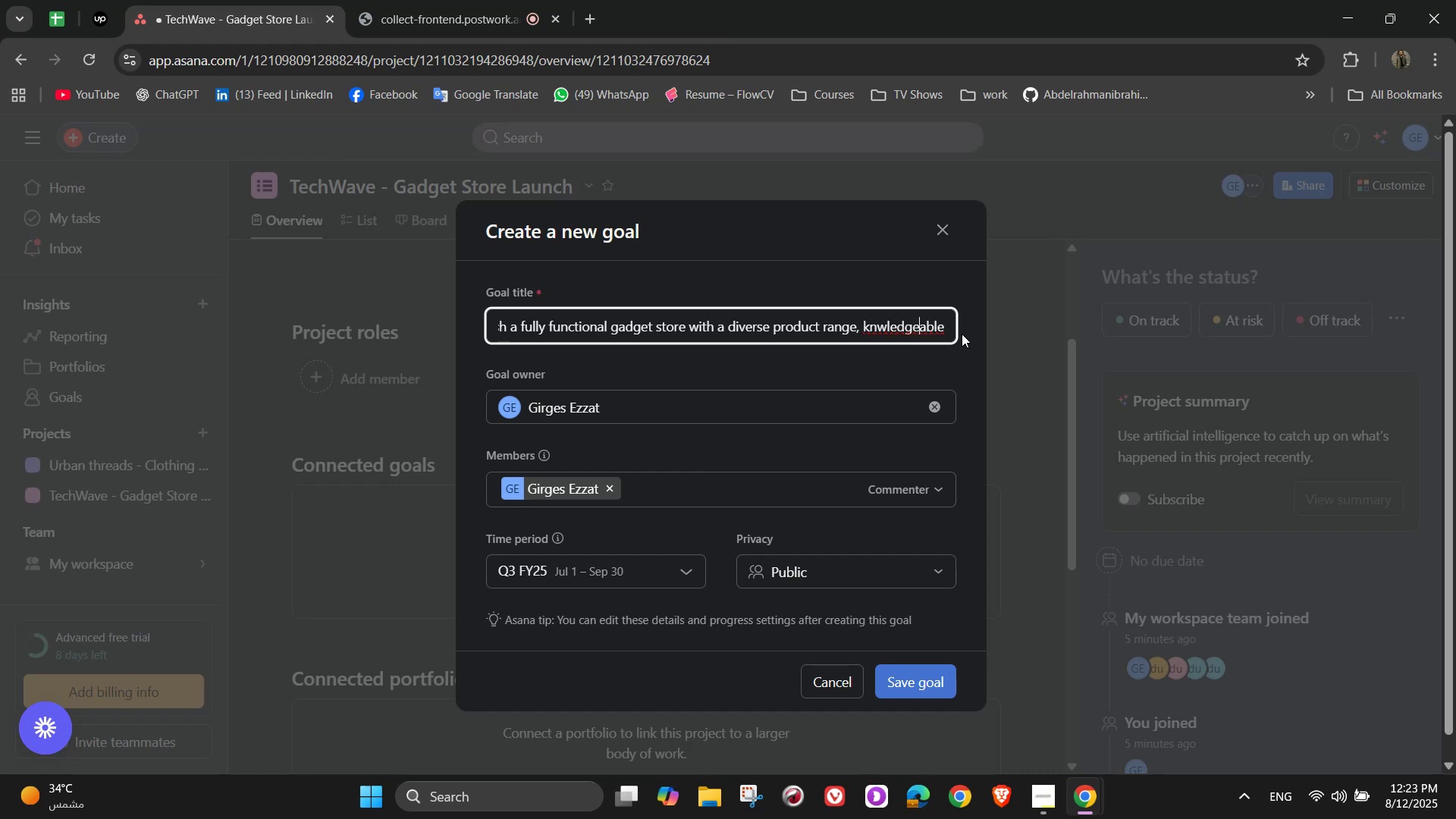 
key(ArrowLeft)
 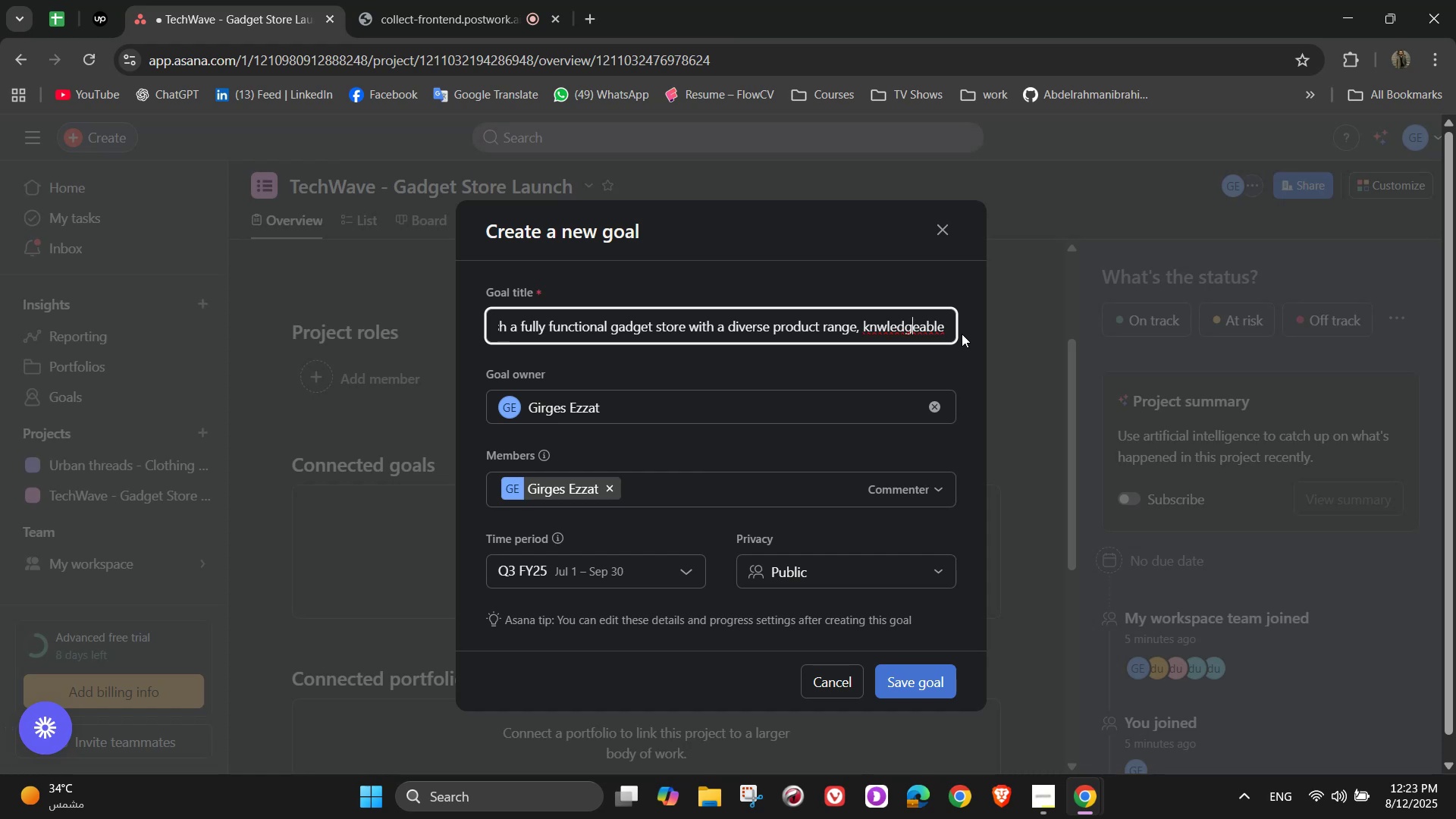 
key(ArrowLeft)
 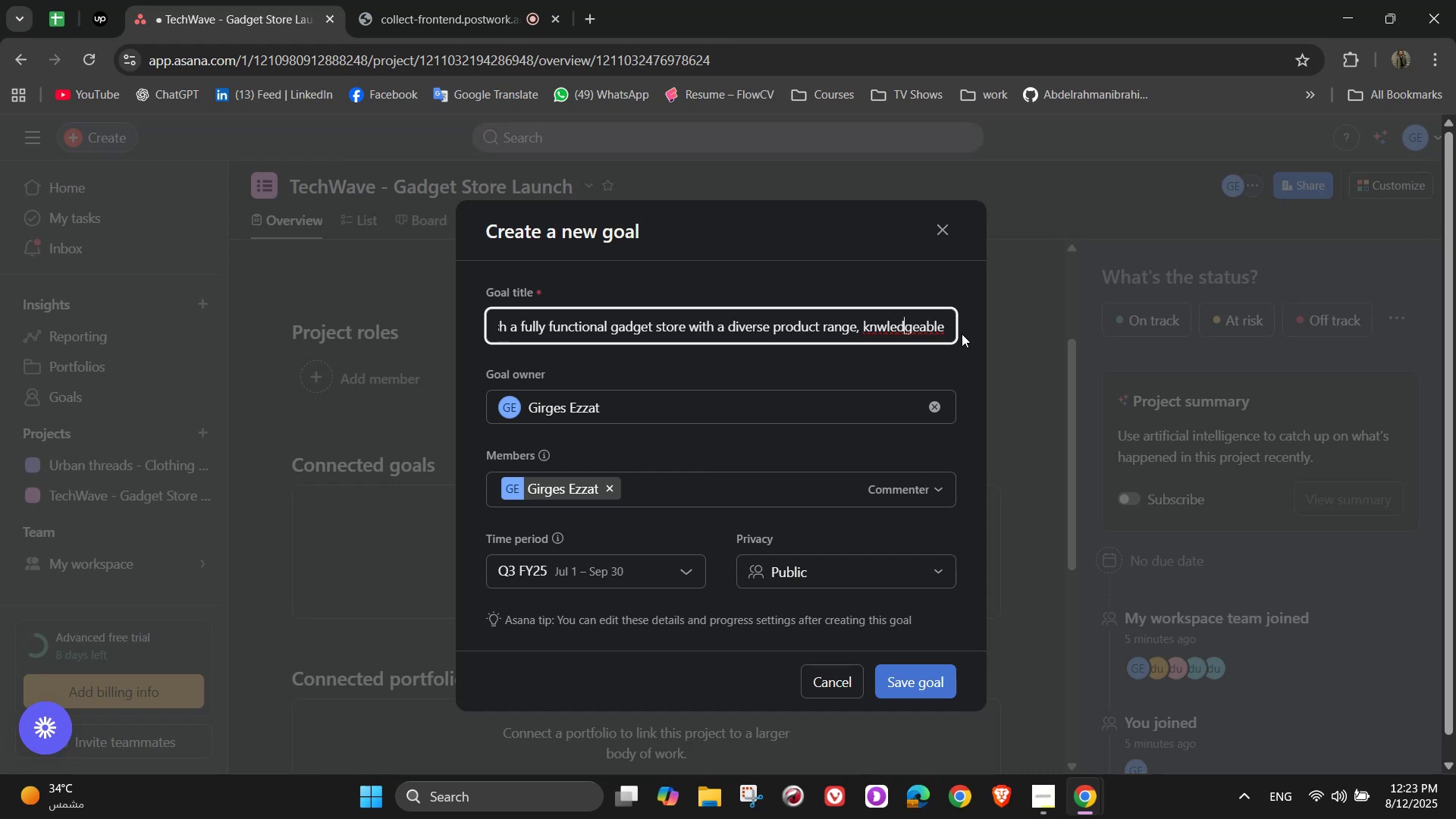 
key(ArrowLeft)
 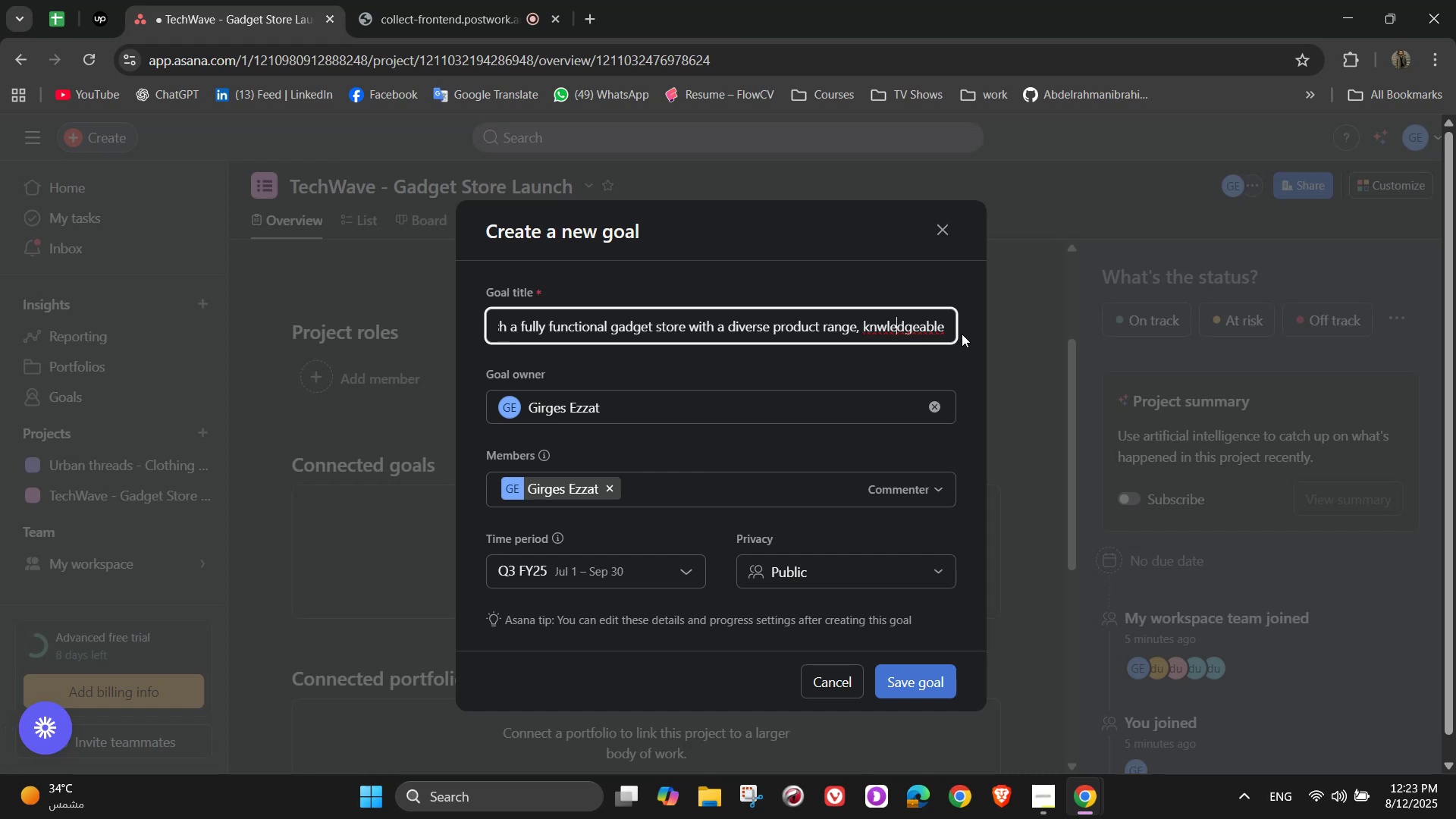 
key(ArrowLeft)
 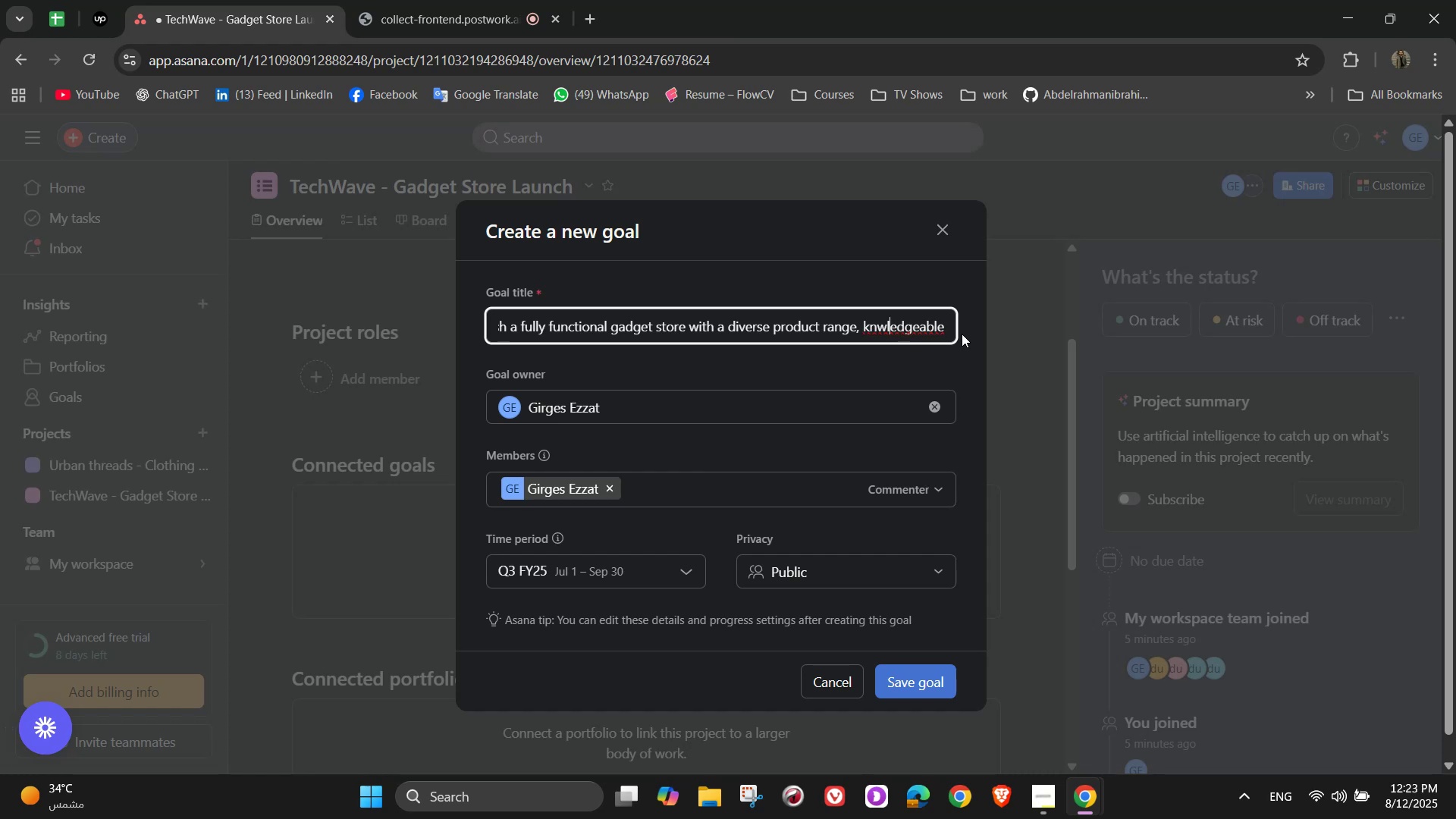 
key(ArrowLeft)
 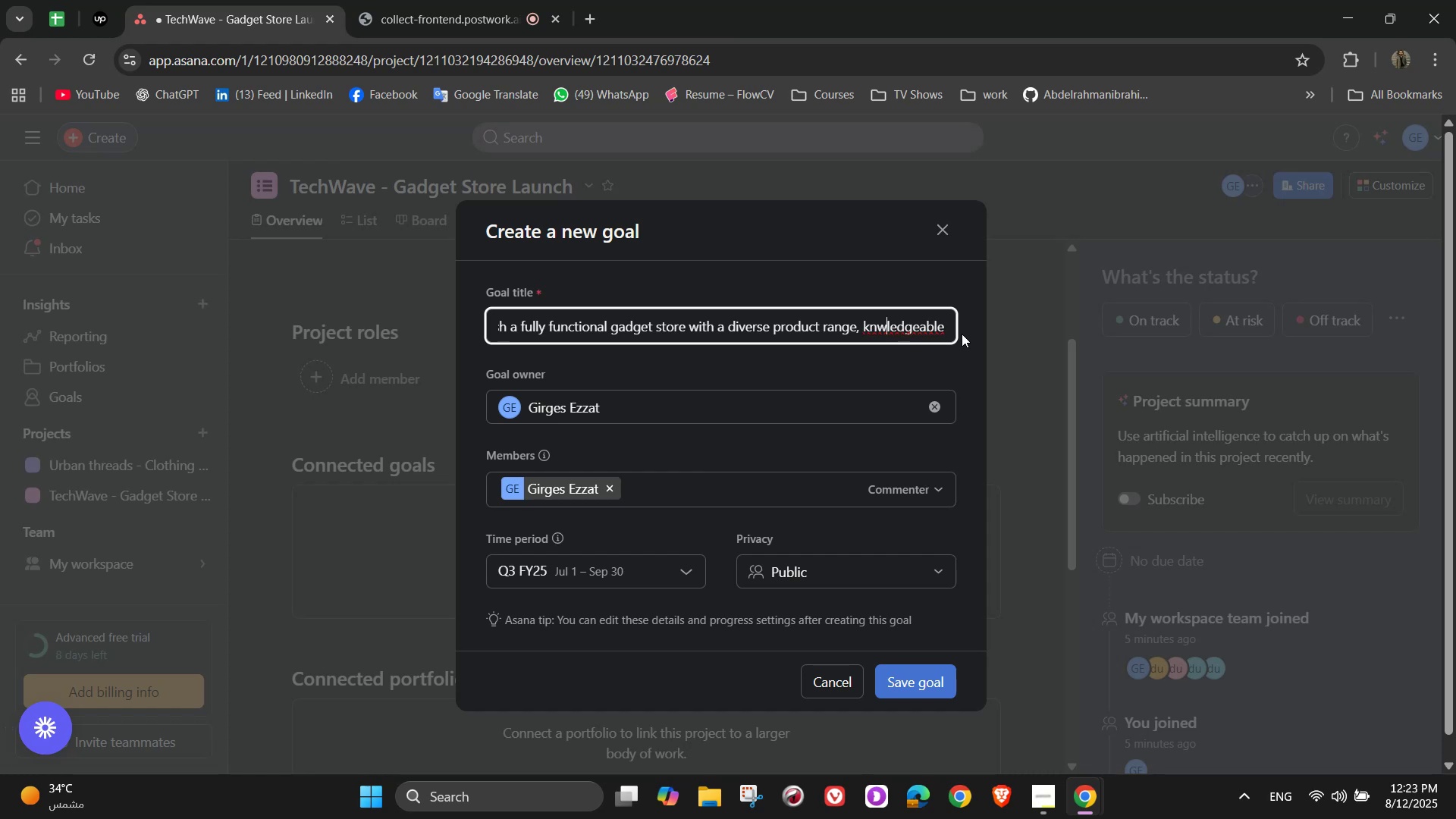 
key(ArrowLeft)
 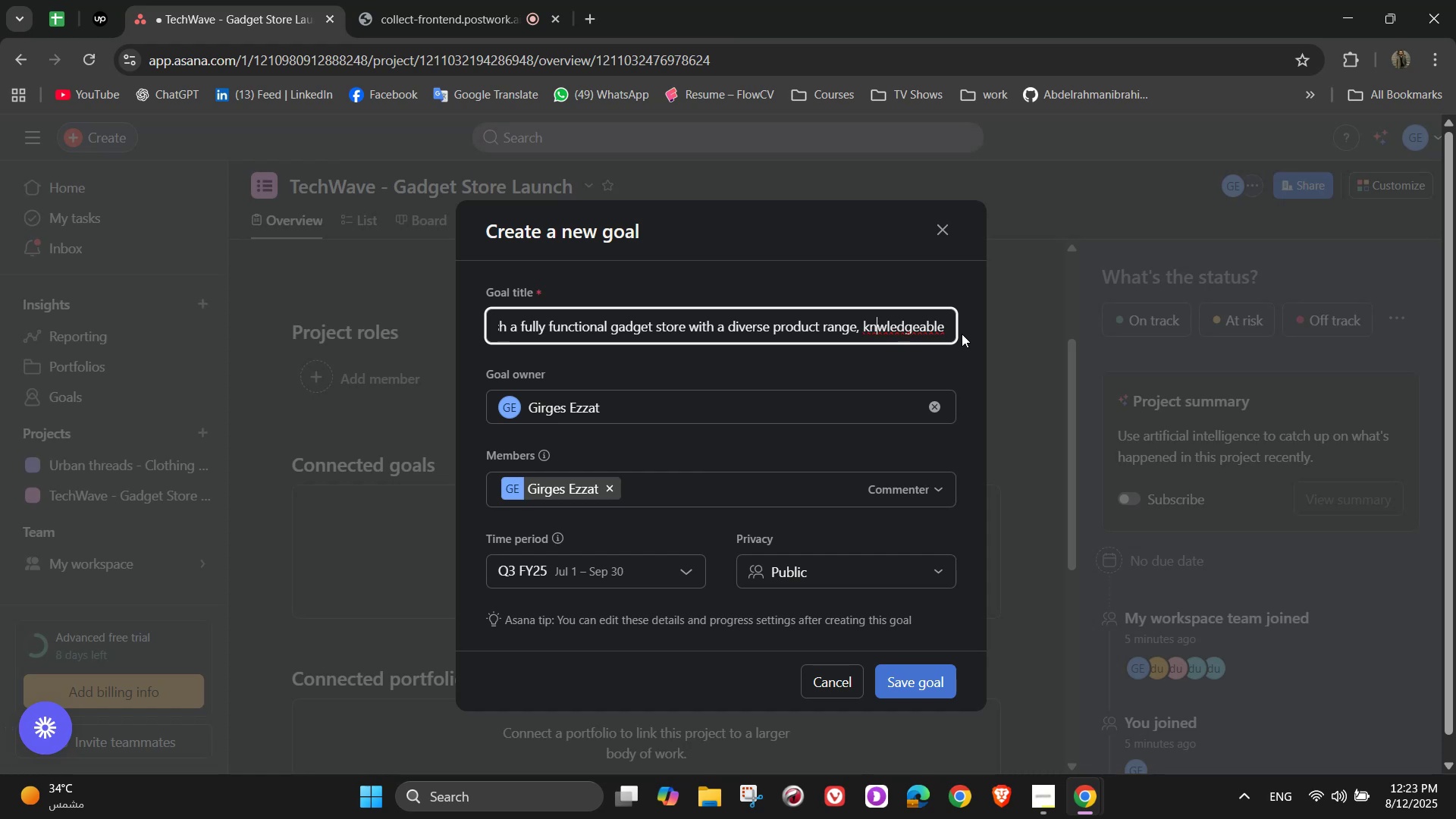 
key(O)
 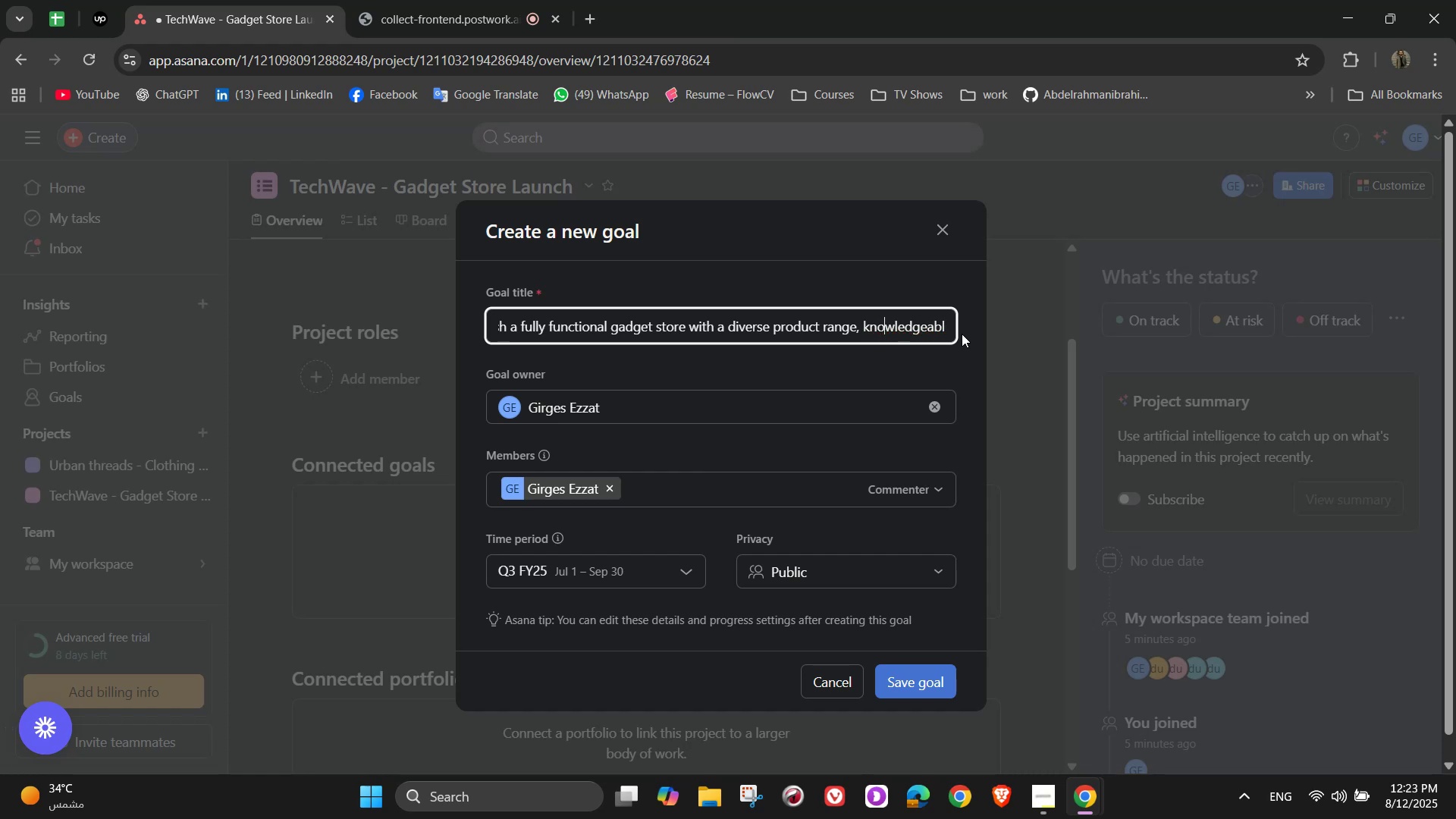 
hold_key(key=ArrowRight, duration=1.03)
 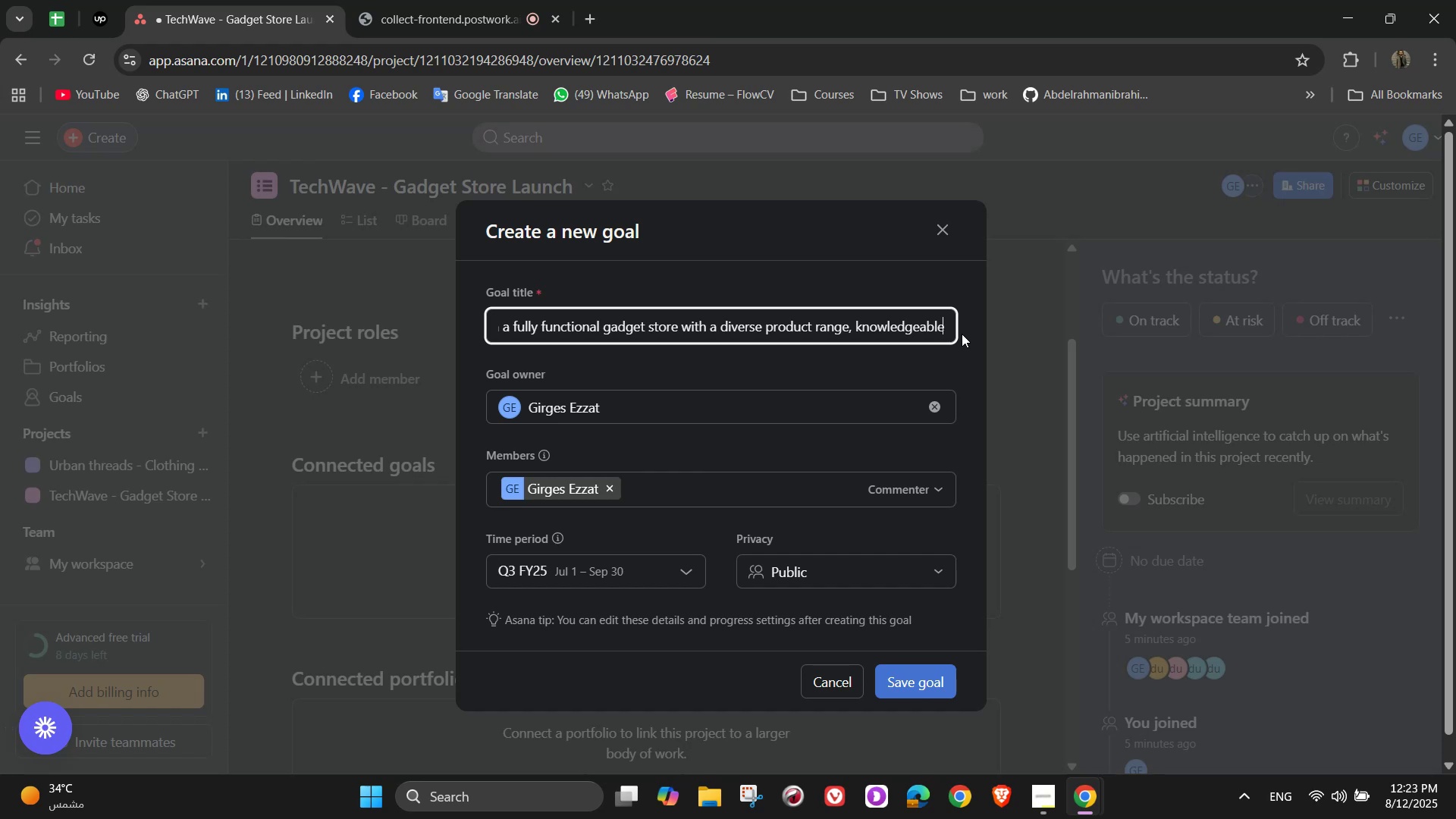 
type( staff, and a strong market traffic)
key(Backspace)
key(Backspace)
key(Backspace)
key(Backspace)
key(Backspace)
key(Backspace)
key(Backspace)
type(presence )
key(Backspace)
type(, achieving steady customer traffic and sustainable sales groth)
key(Backspace)
type(w)
key(Backspace)
key(Backspace)
type(wth)
 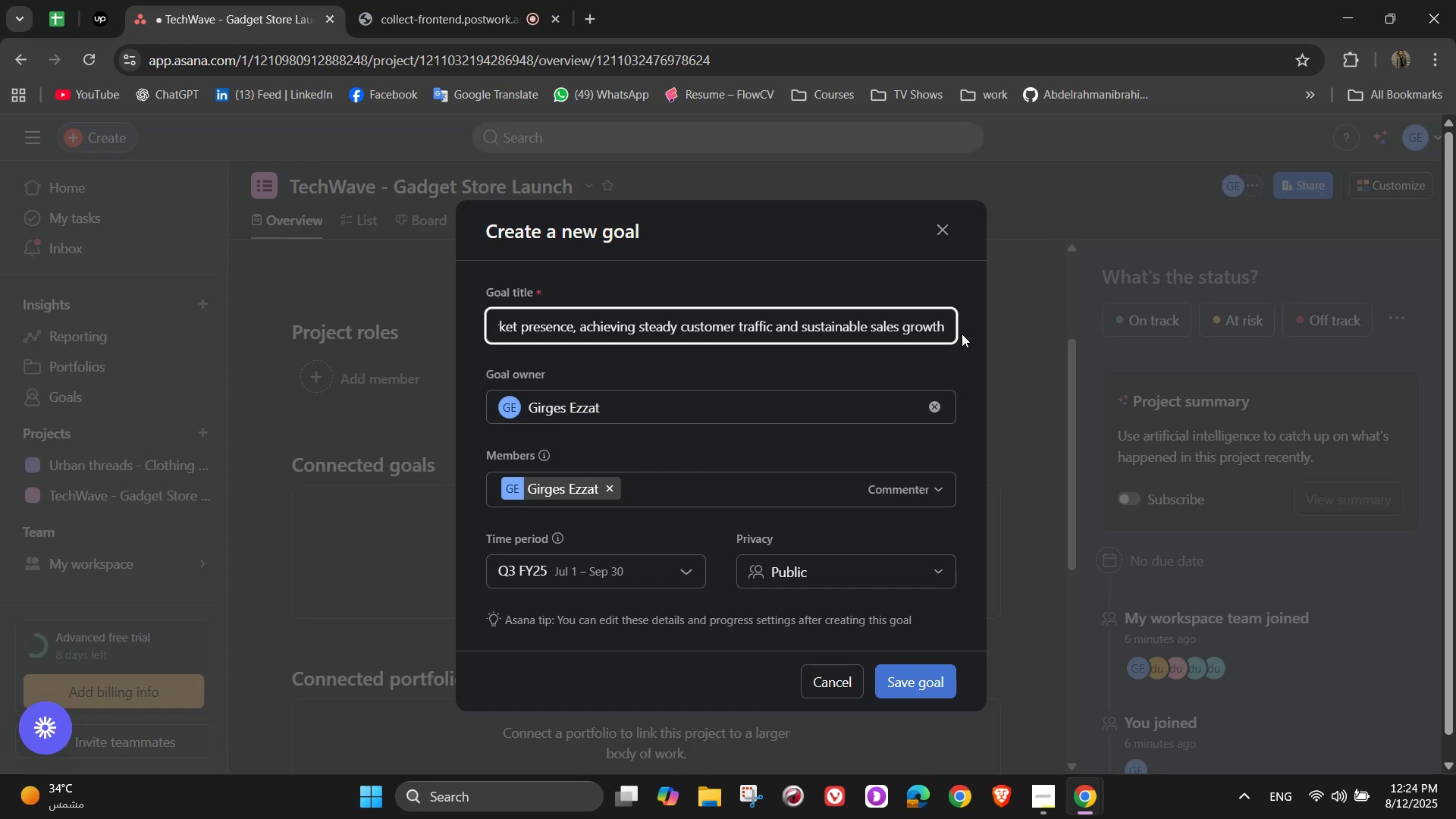 
wait(5.08)
 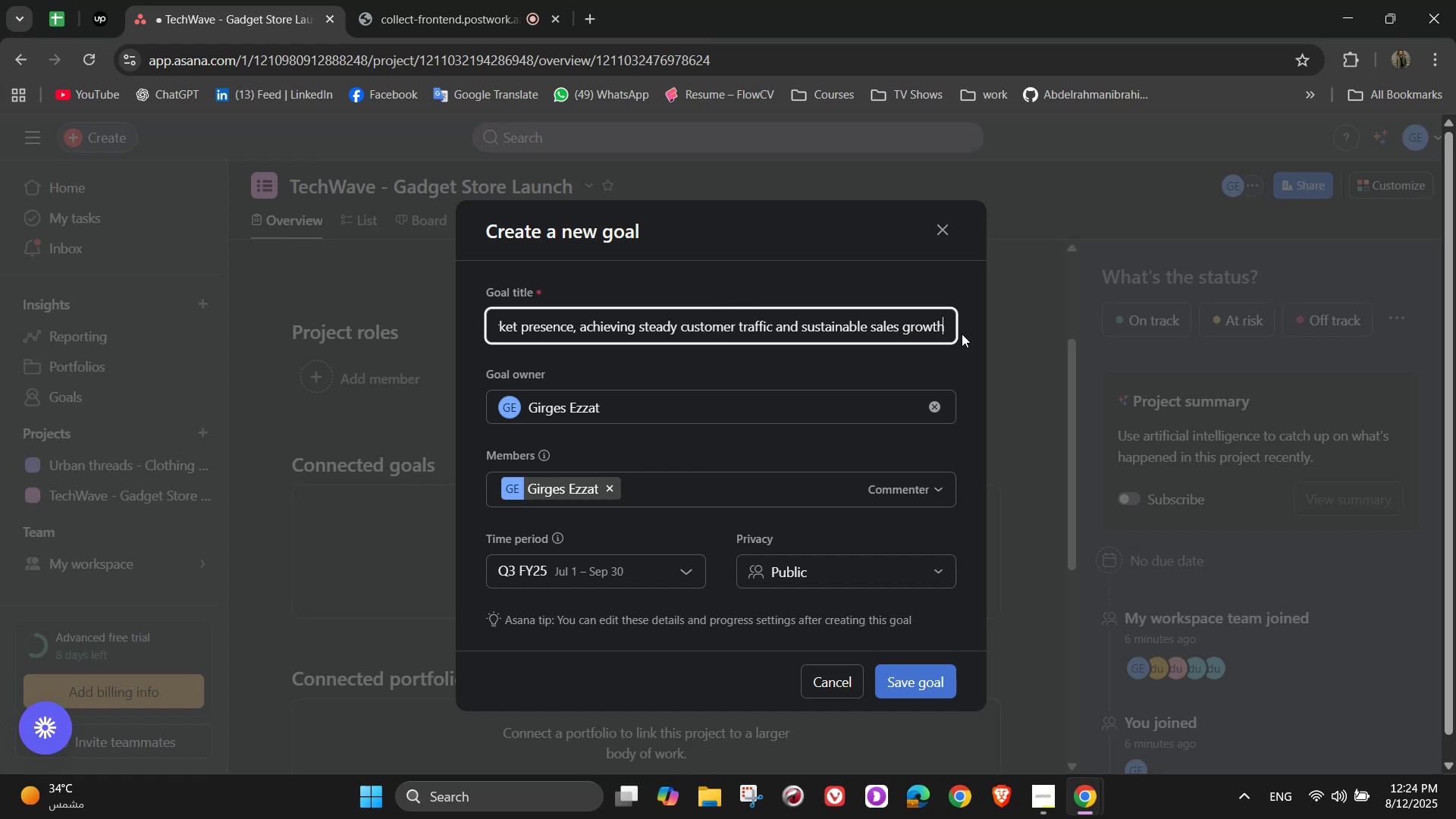 
type( with )
key(Backspace)
type(in the firt)
key(Backspace)
type(st year)
 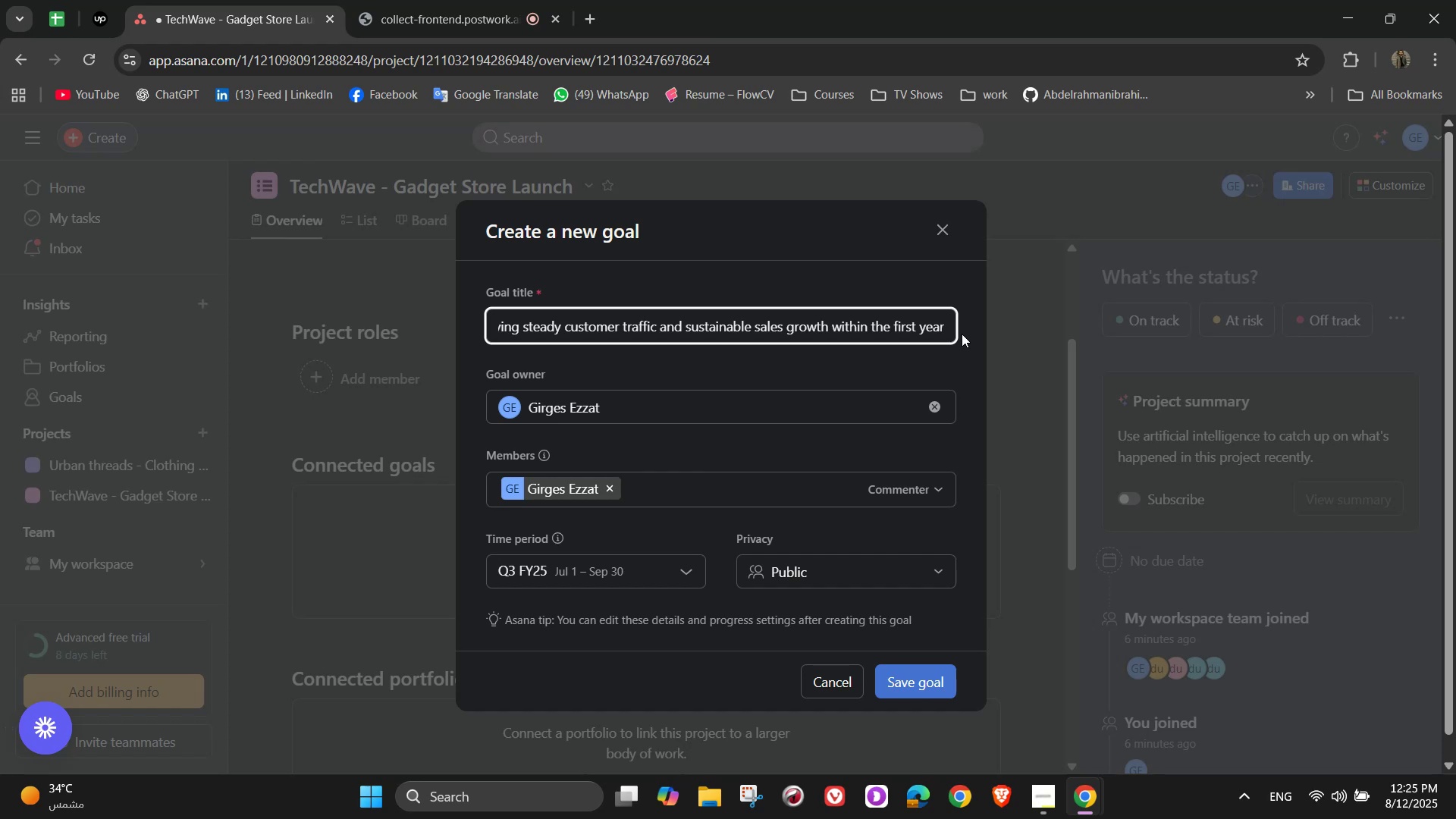 
wait(15.22)
 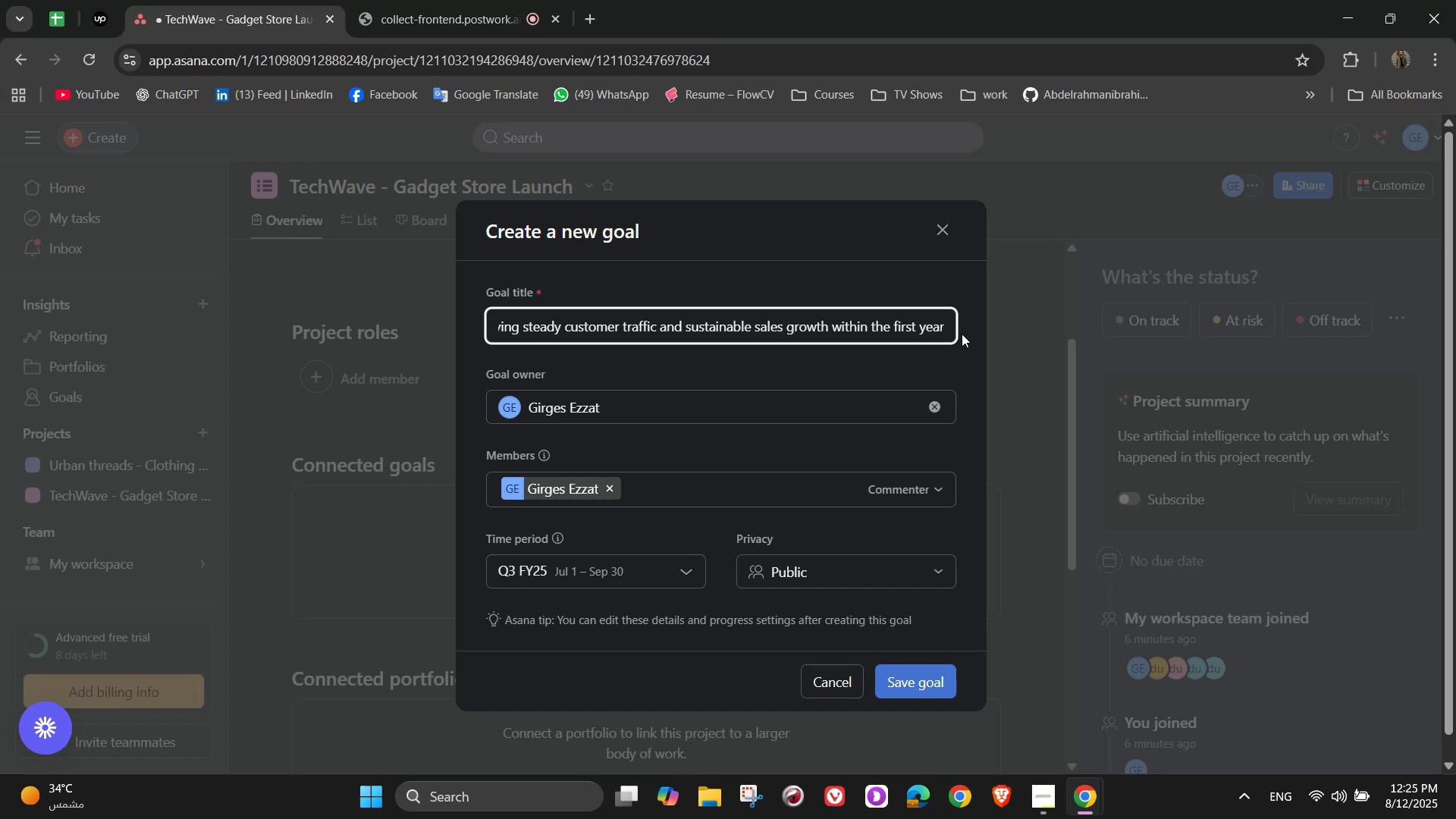 
left_click([634, 570])
 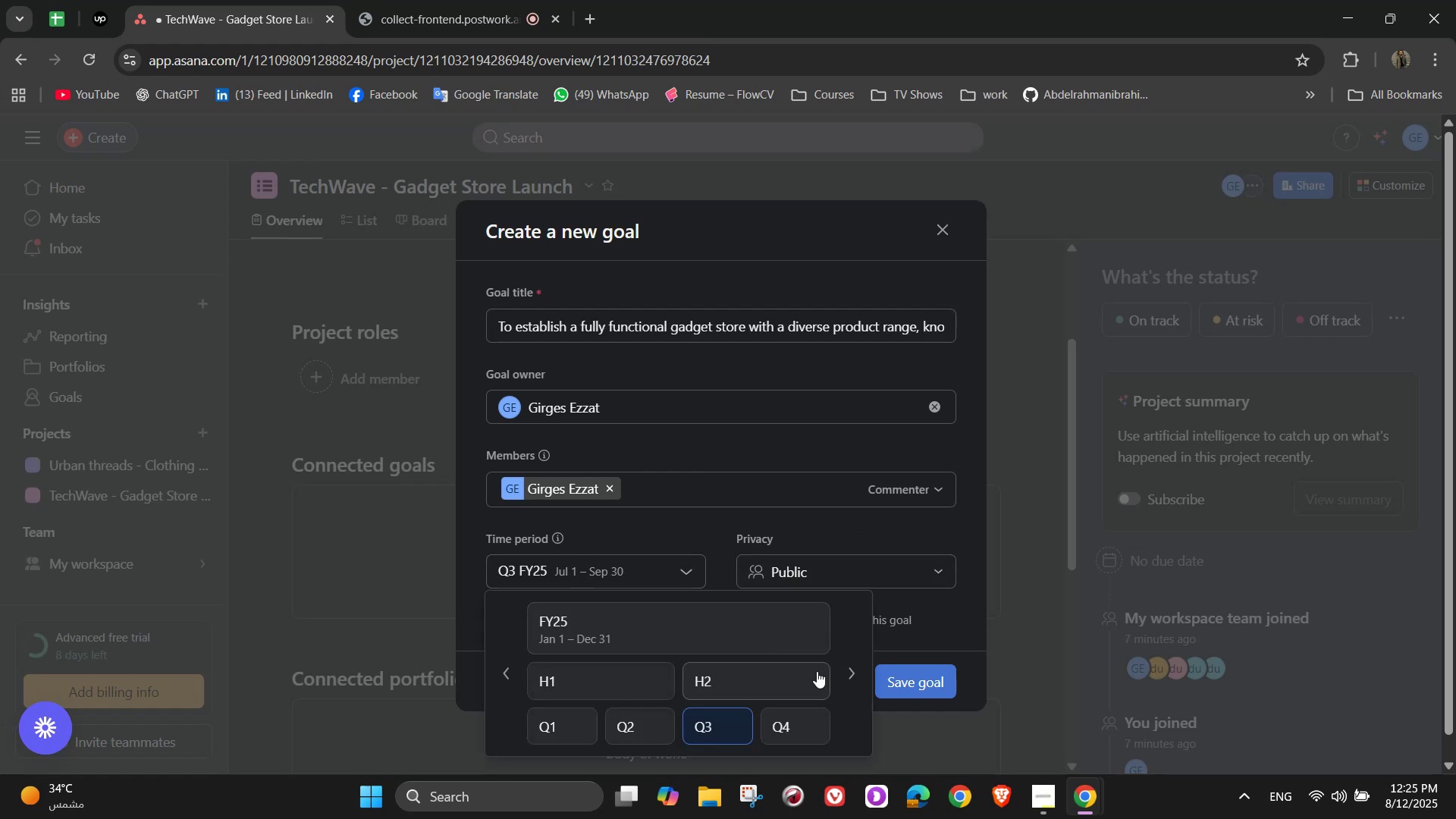 
left_click([864, 673])
 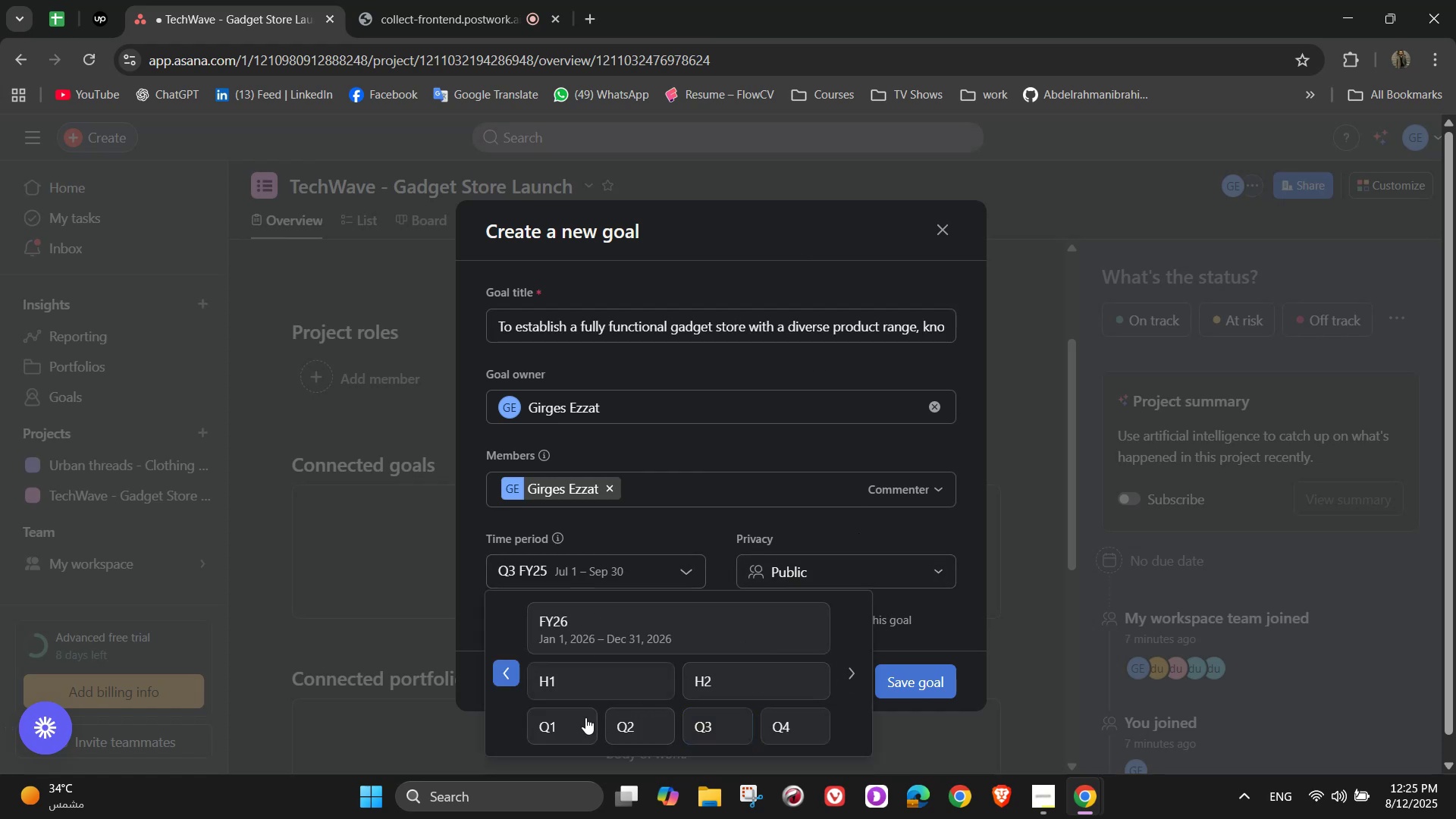 
left_click([582, 717])
 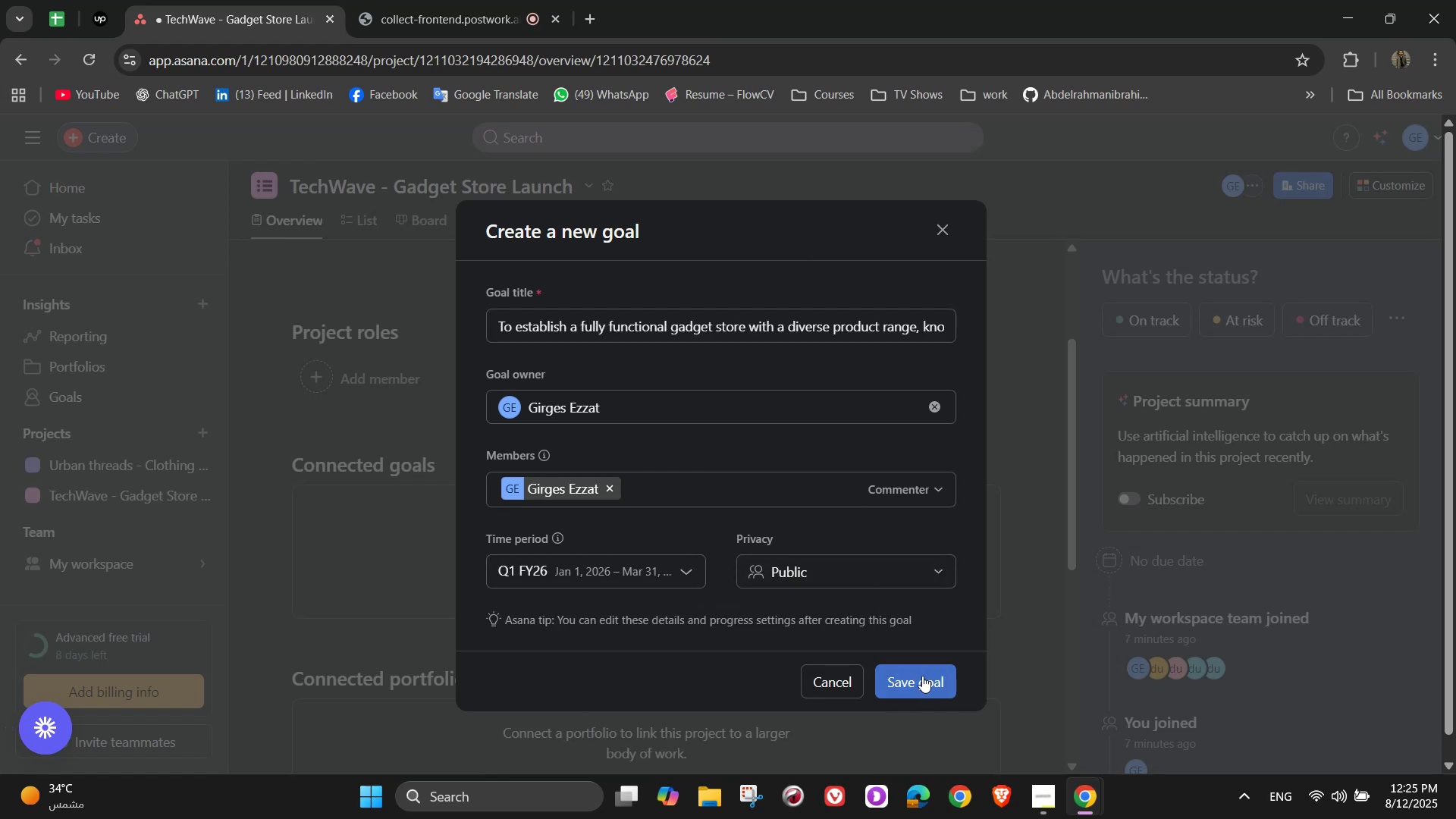 
left_click([922, 676])
 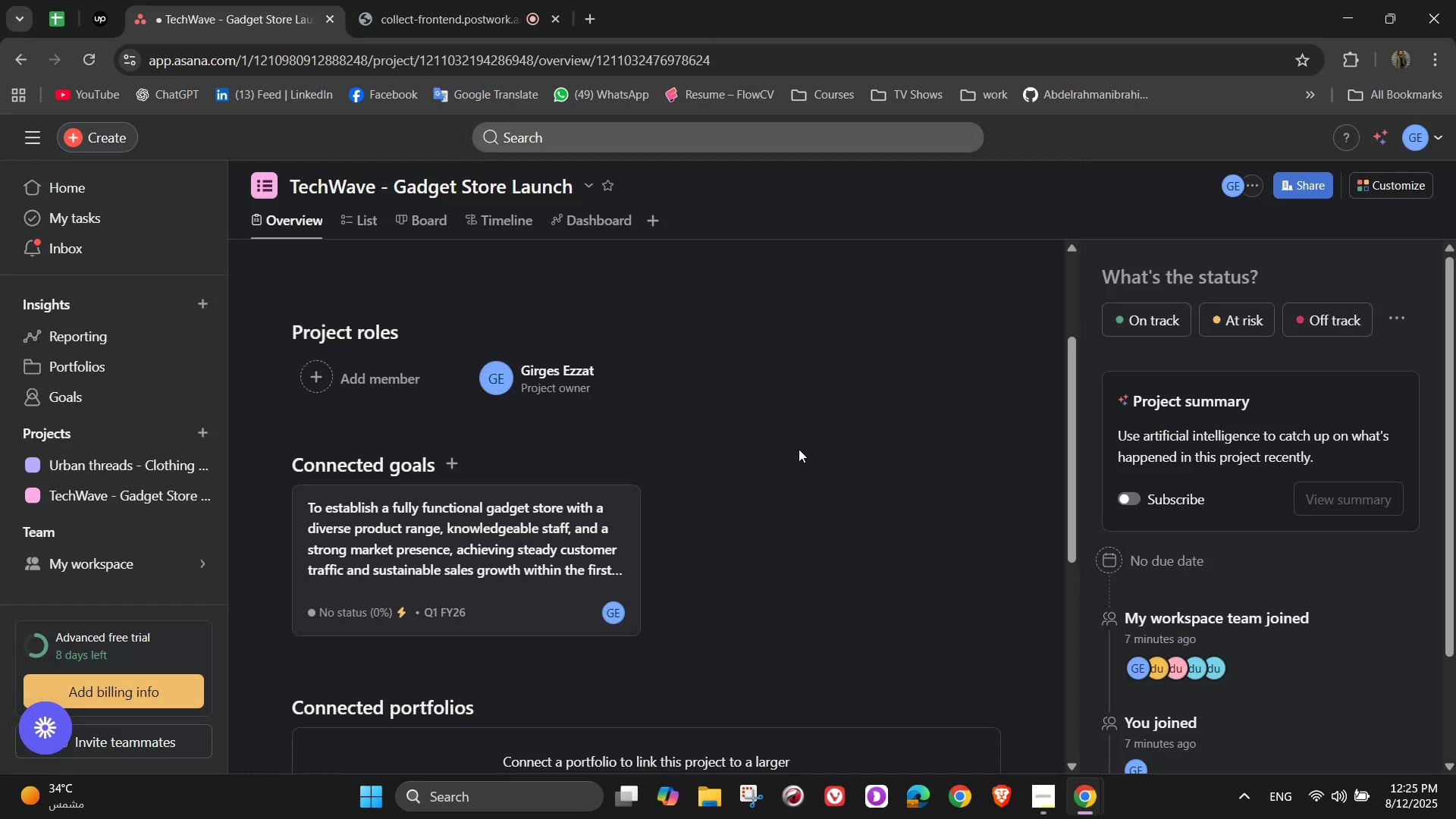 
scroll: coordinate [816, 456], scroll_direction: down, amount: 5.0
 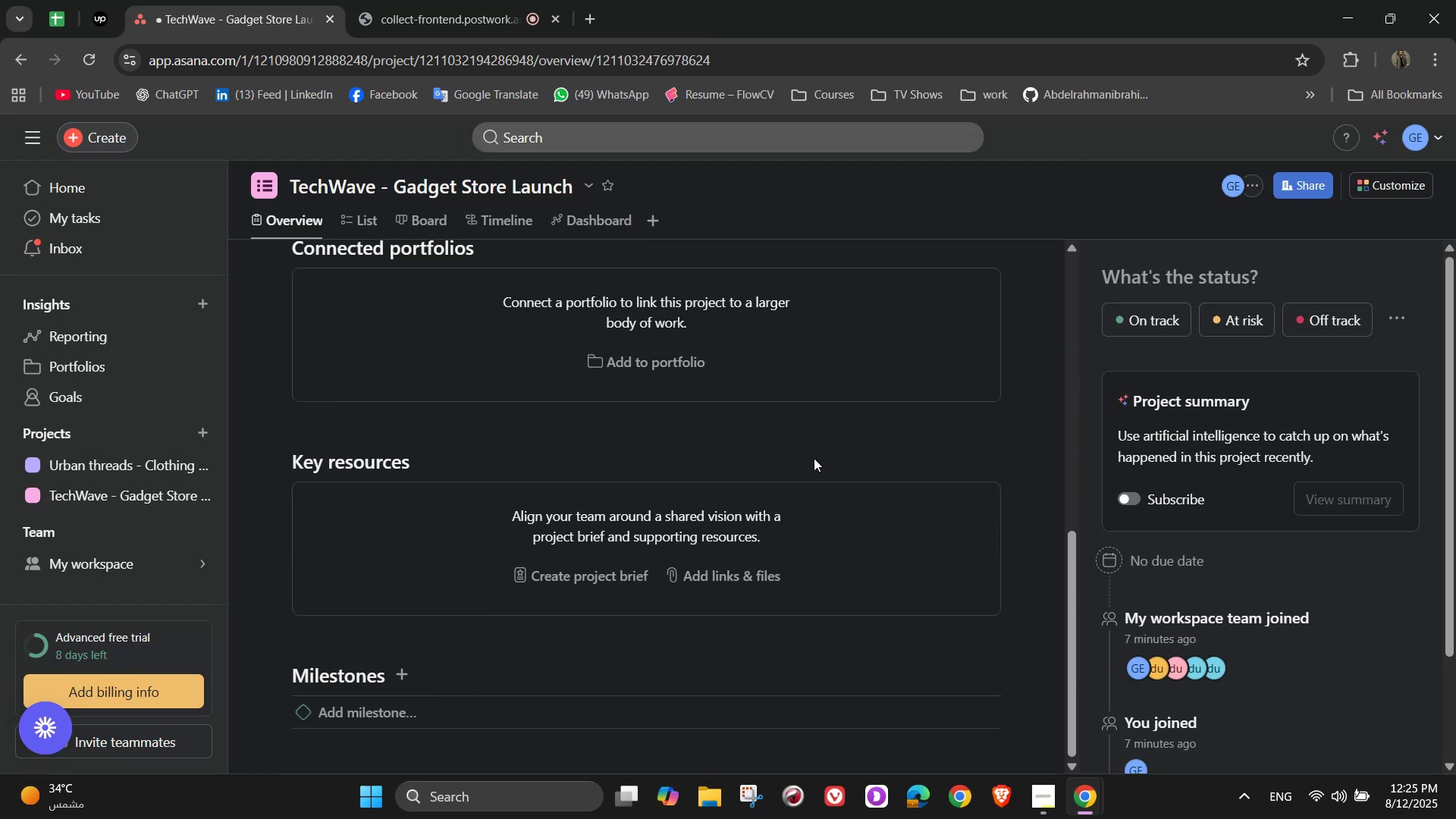 
scroll: coordinate [810, 460], scroll_direction: up, amount: 3.0
 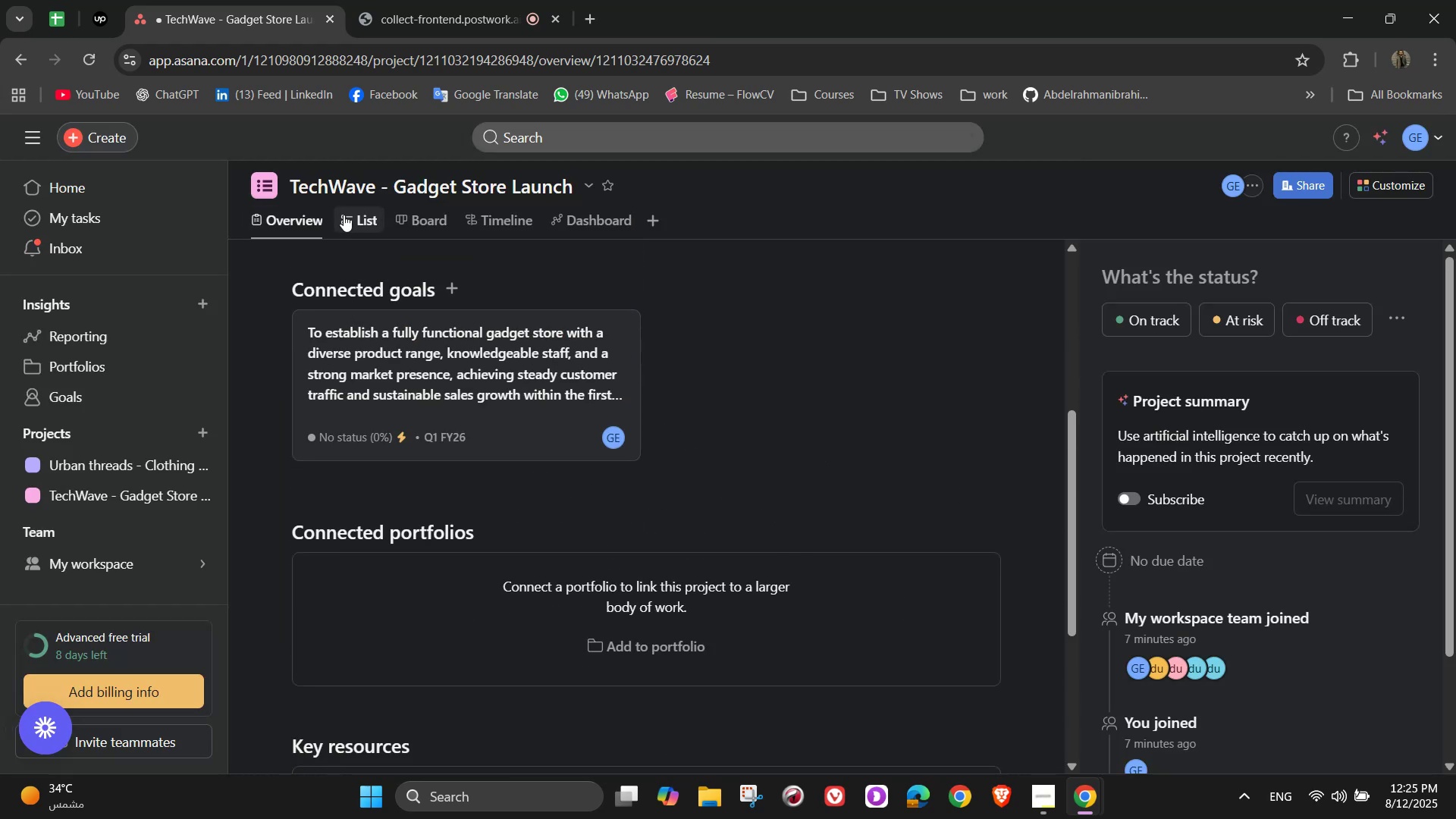 
mouse_move([331, 249])
 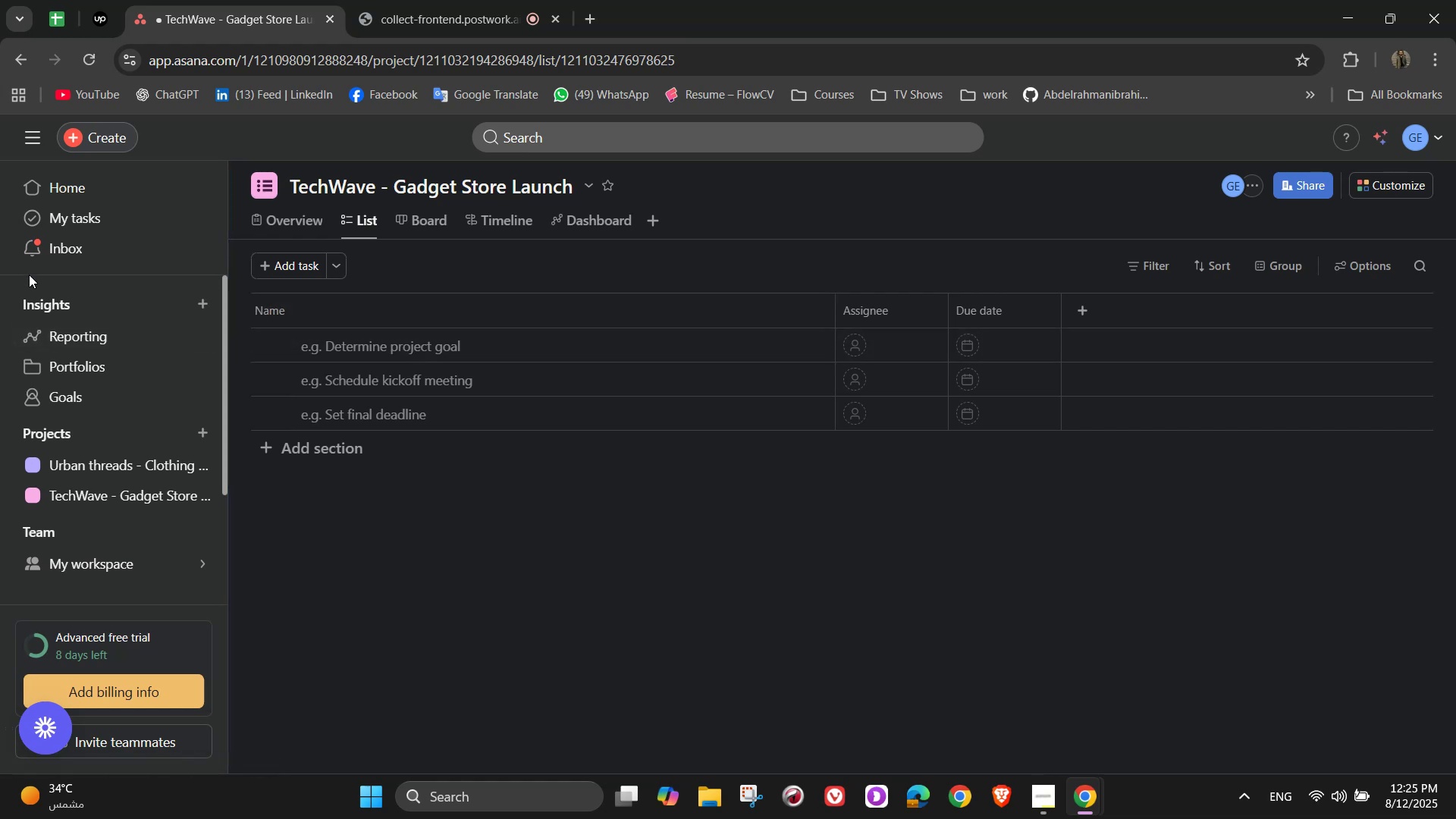 
wait(8.95)
 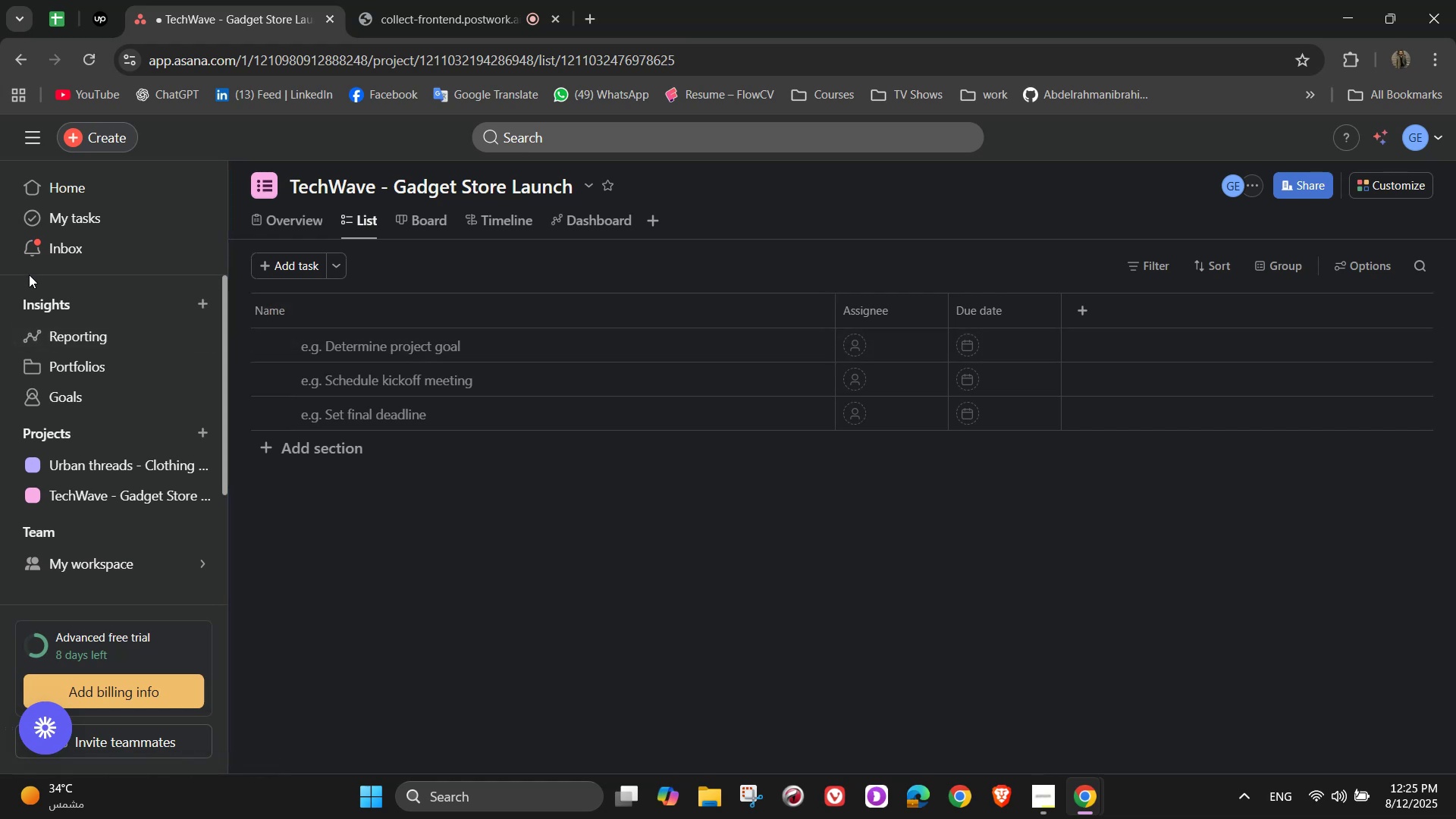 
mouse_move([222, 552])
 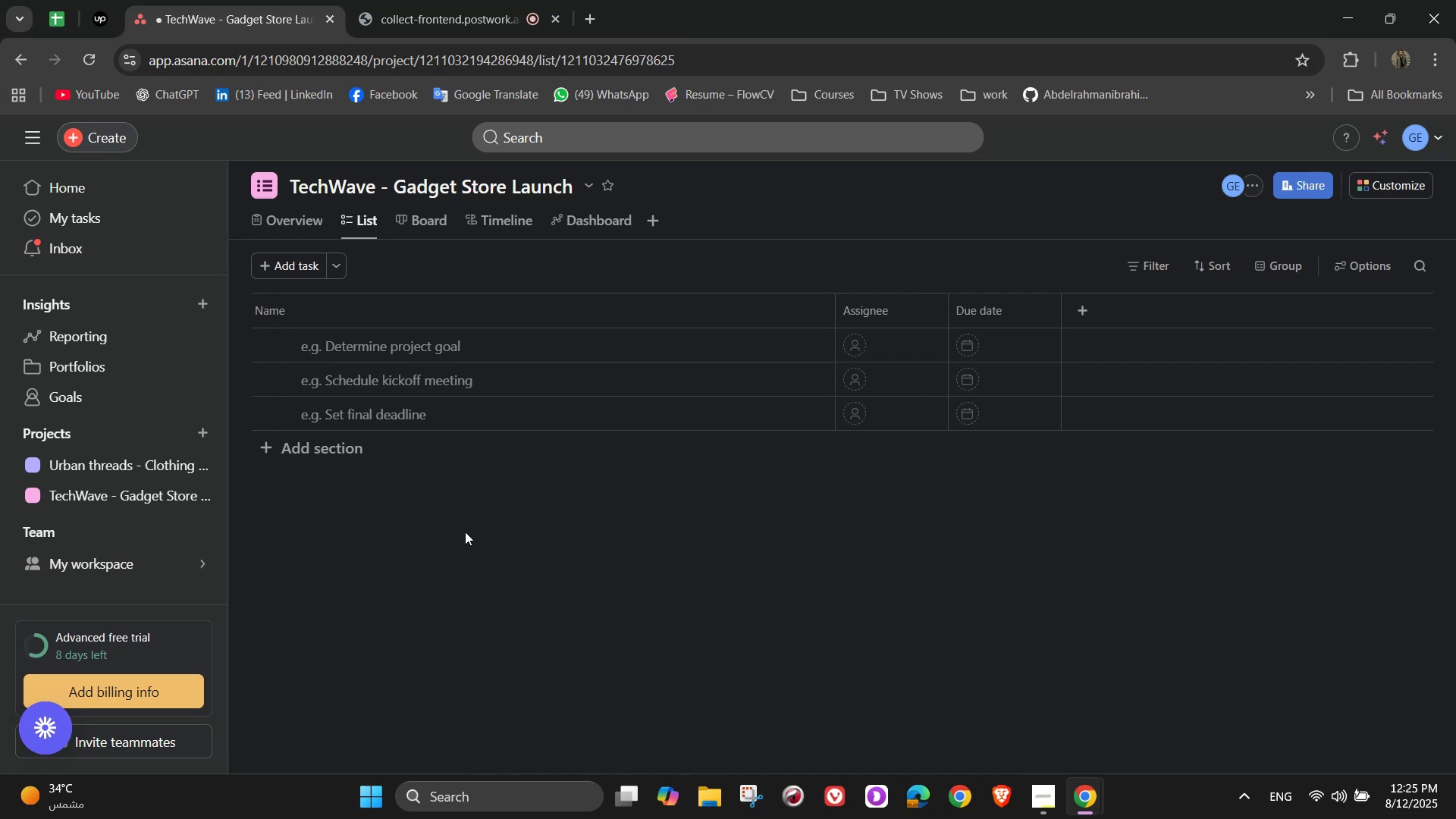 
left_click([334, 450])
 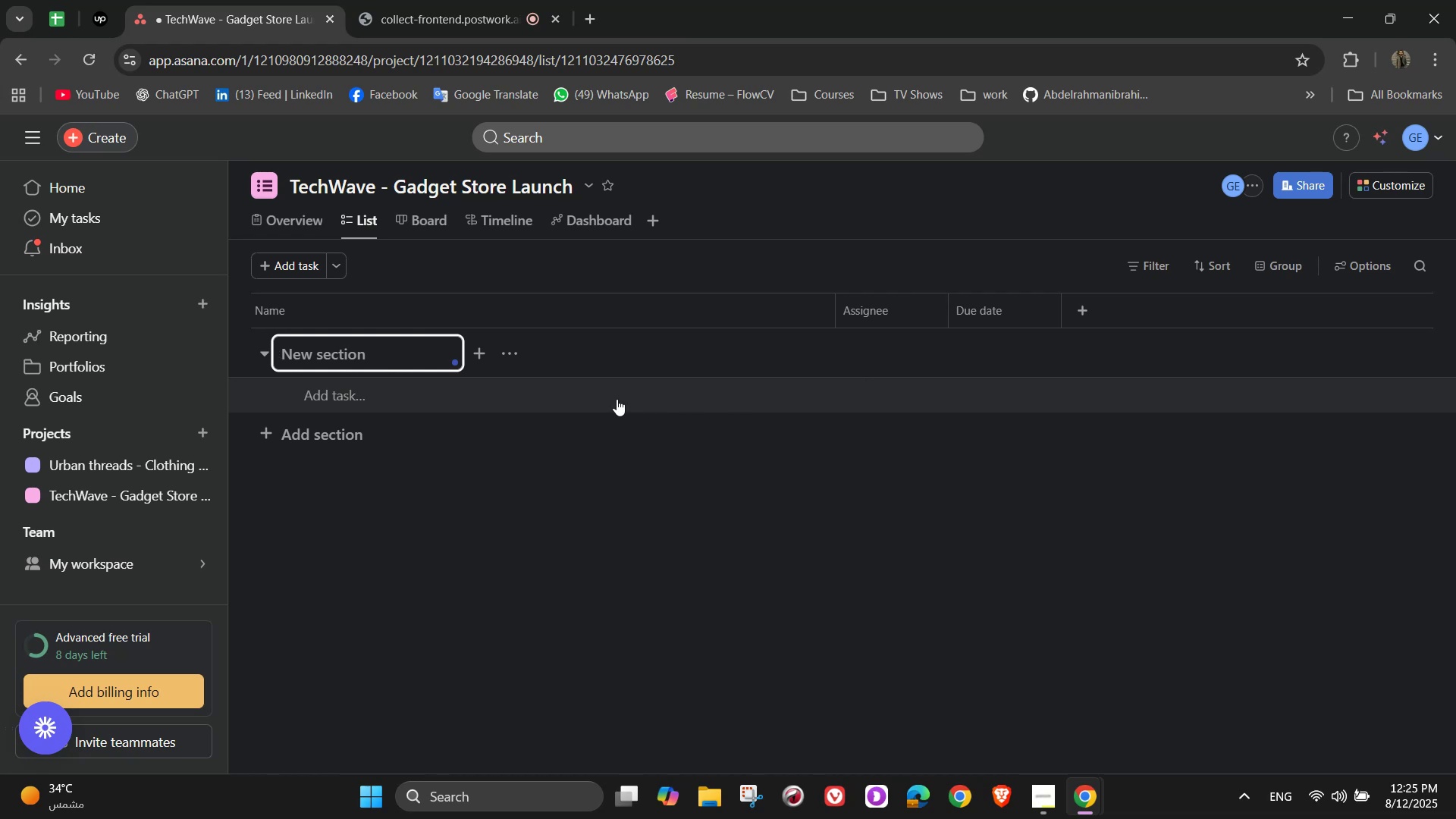 
wait(20.94)
 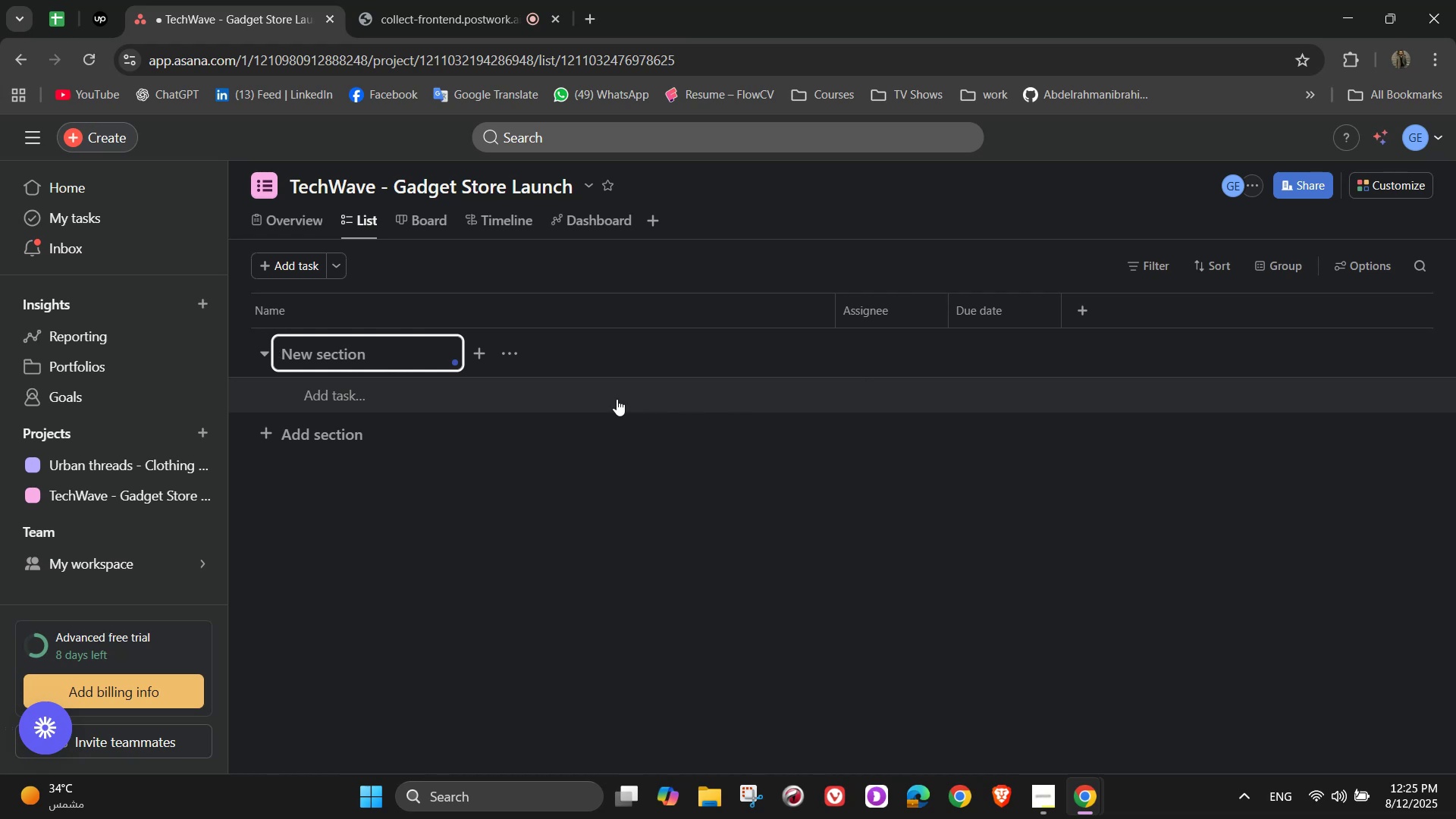 
type(Plann)
 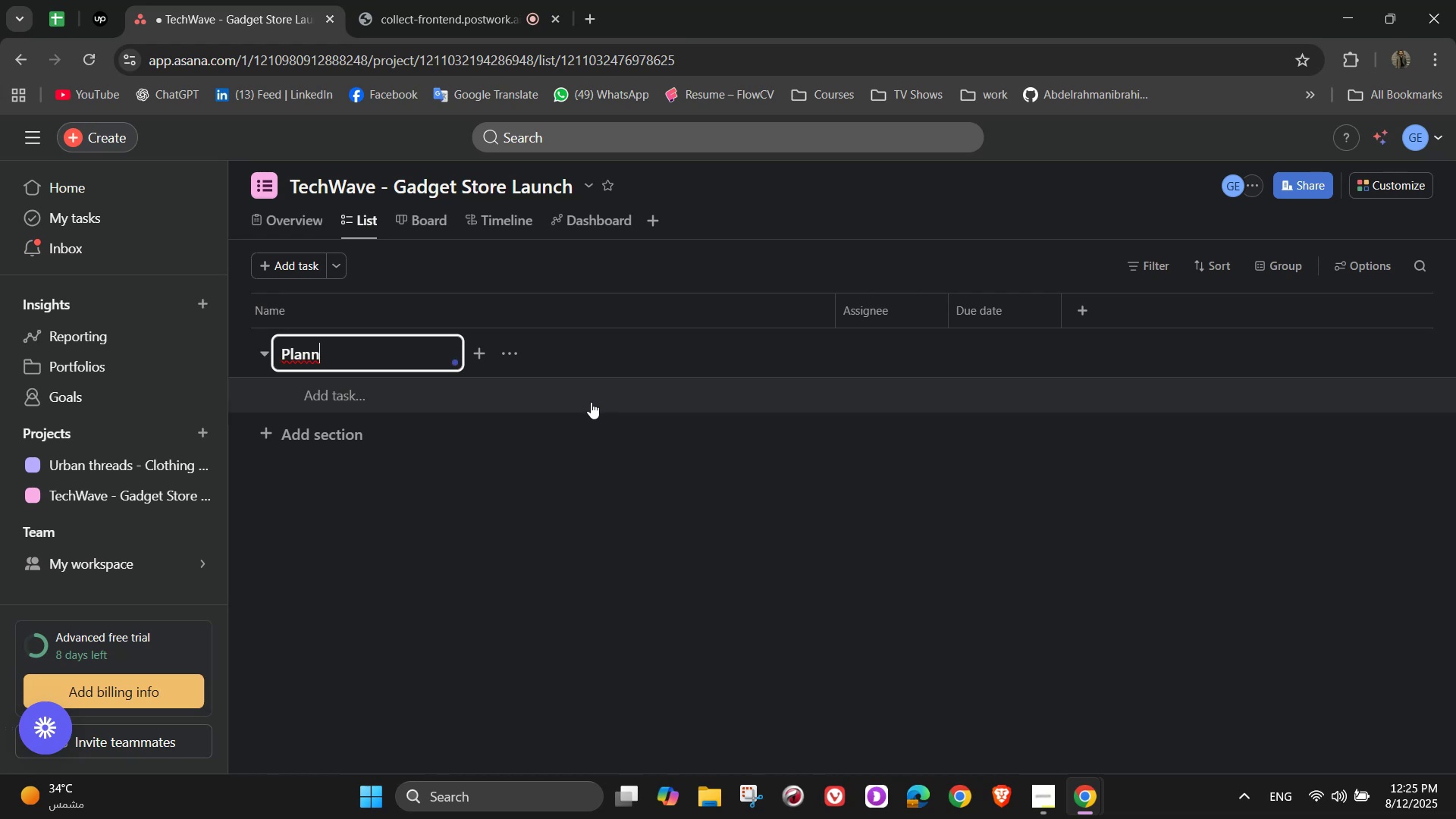 
type(ig)
key(Backspace)
type(ng & Setup)
 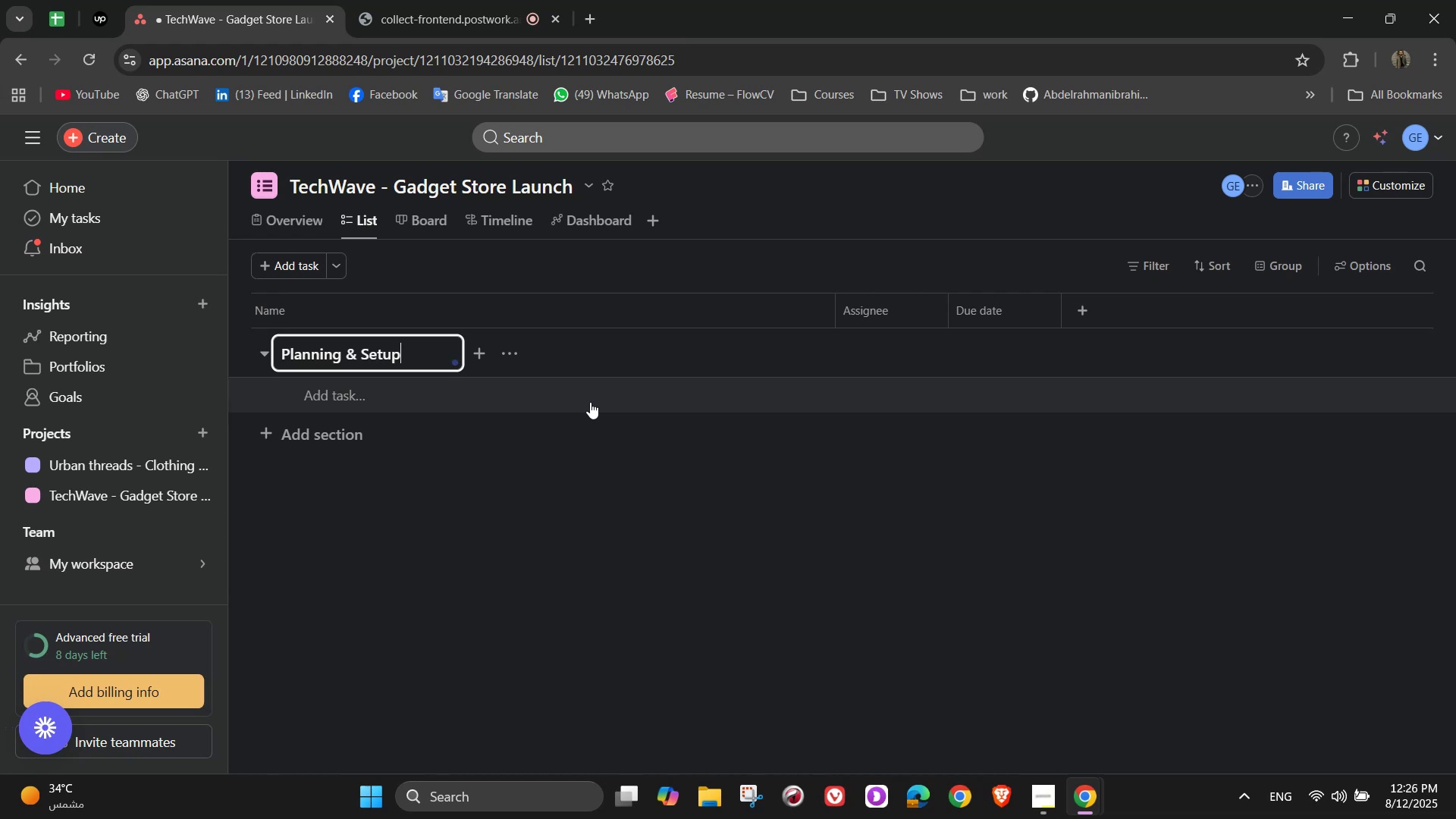 
wait(14.28)
 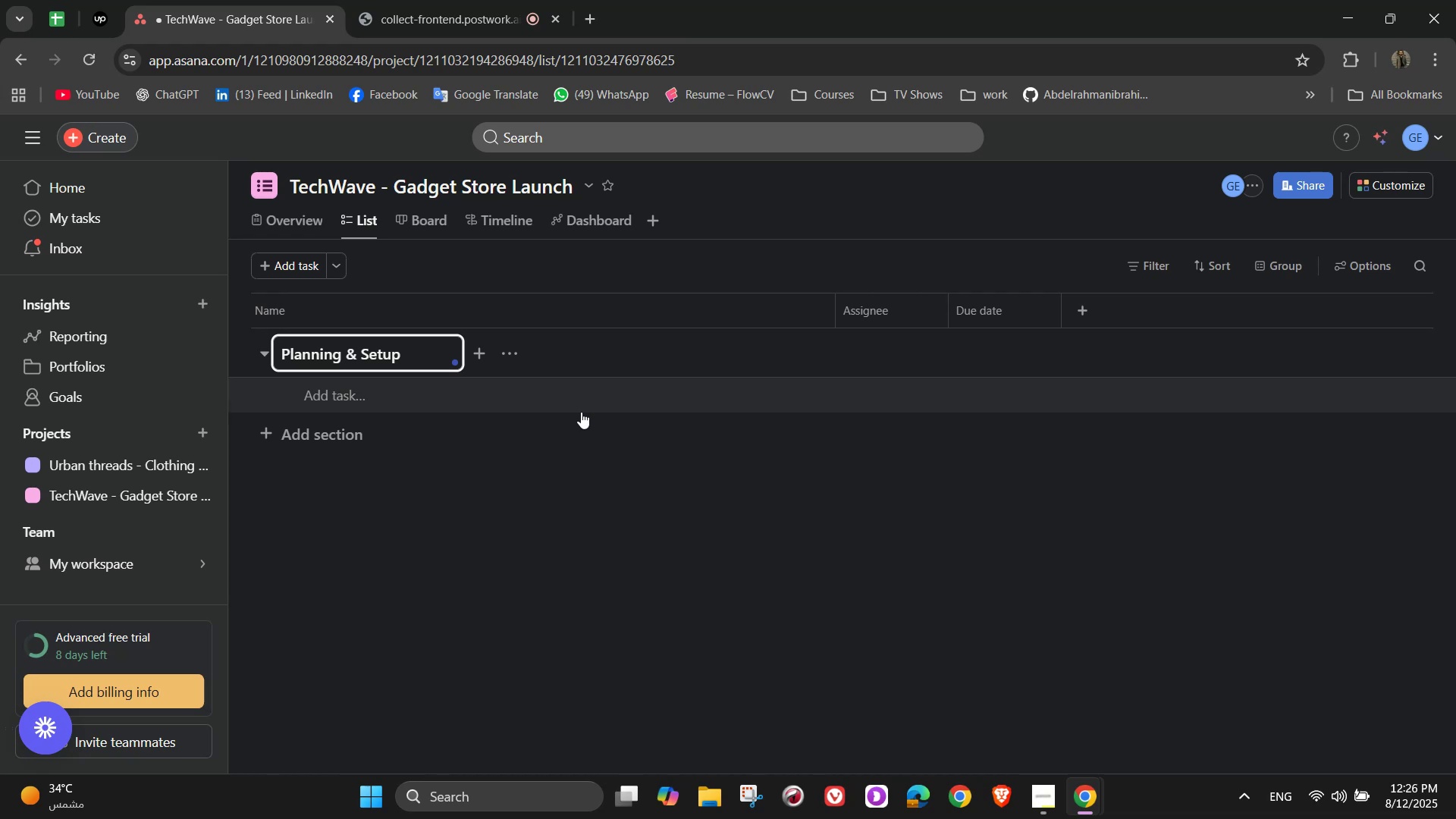 
left_click([331, 403])
 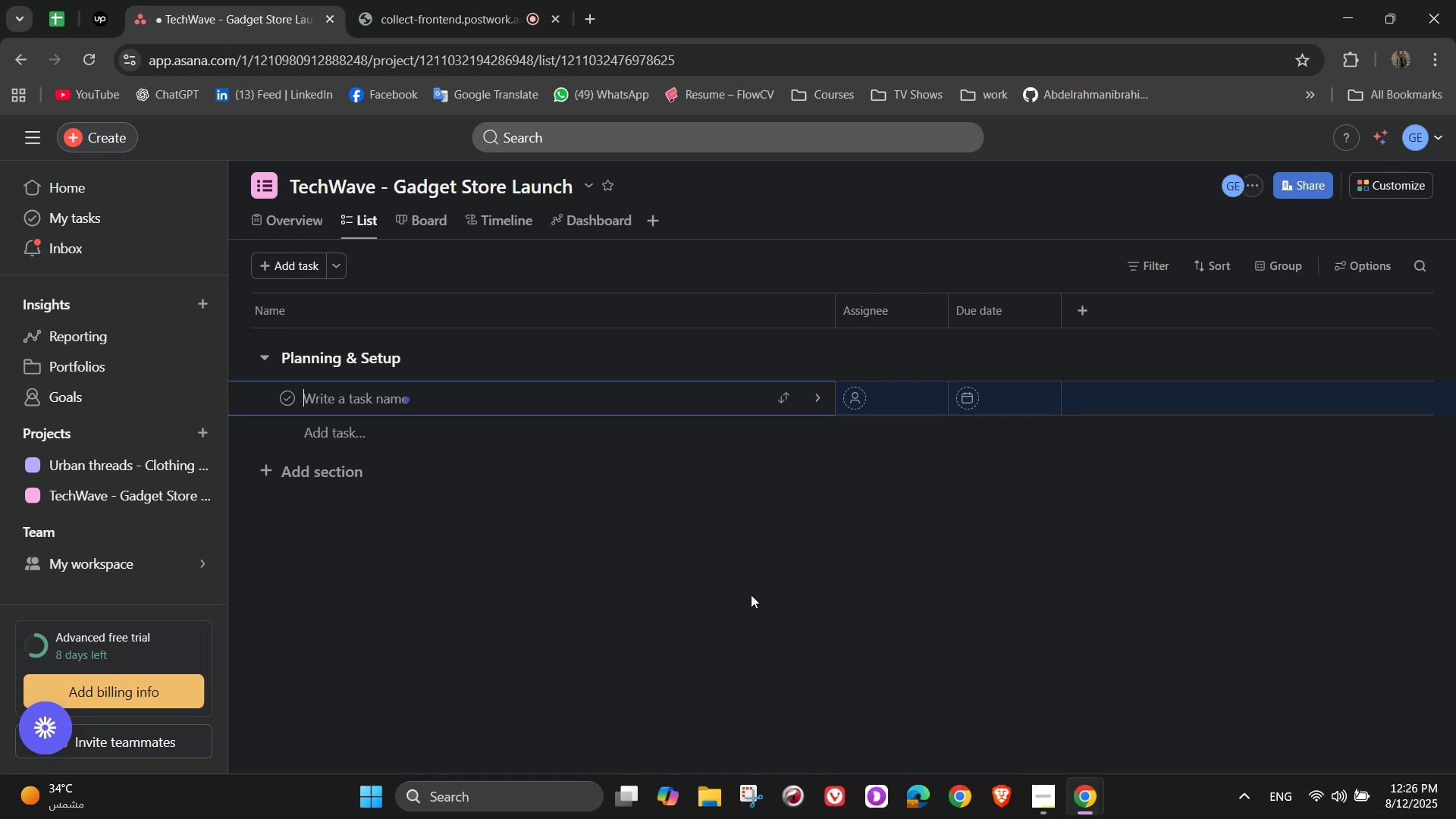 
wait(9.38)
 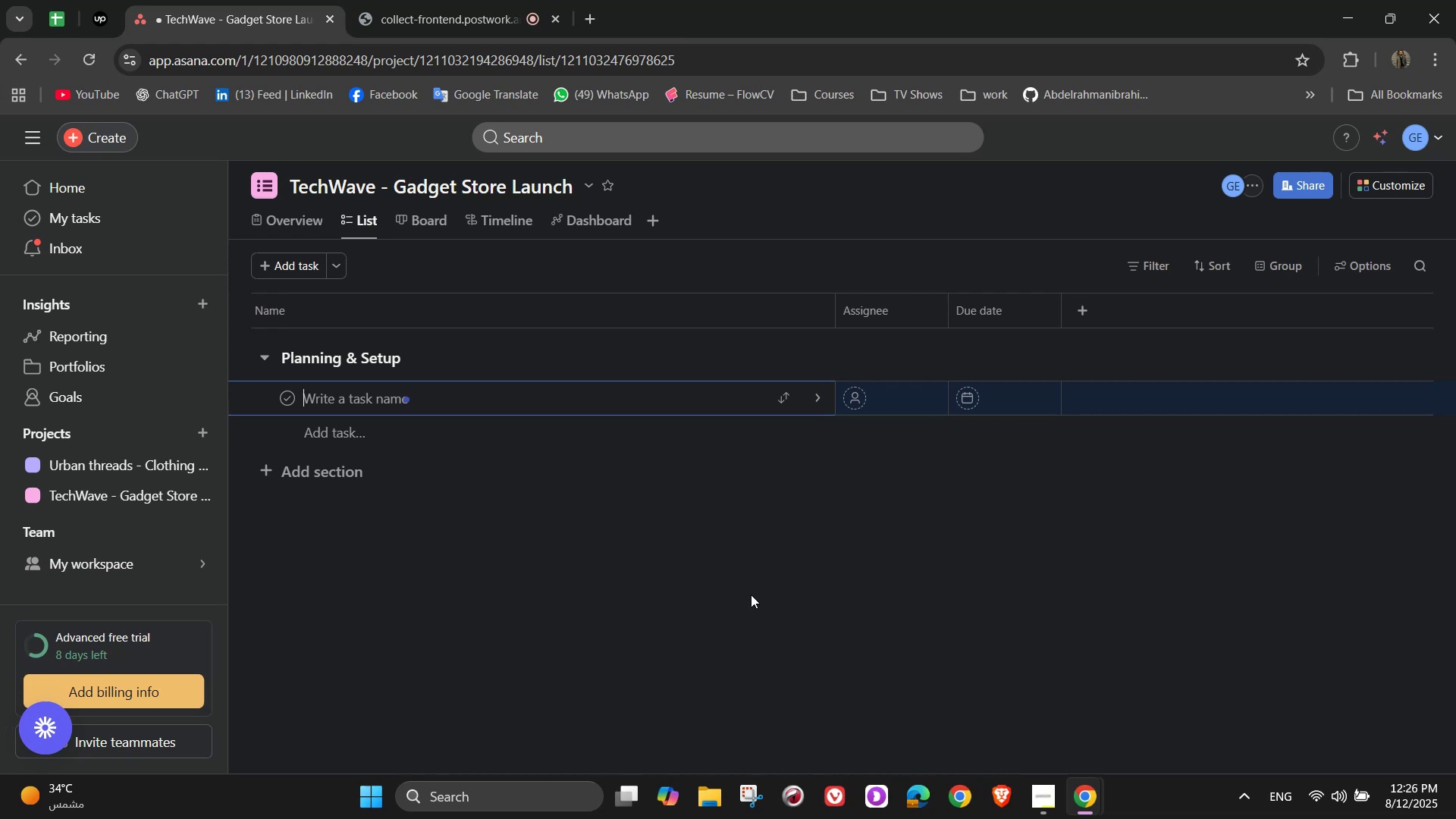 
type(Select)
 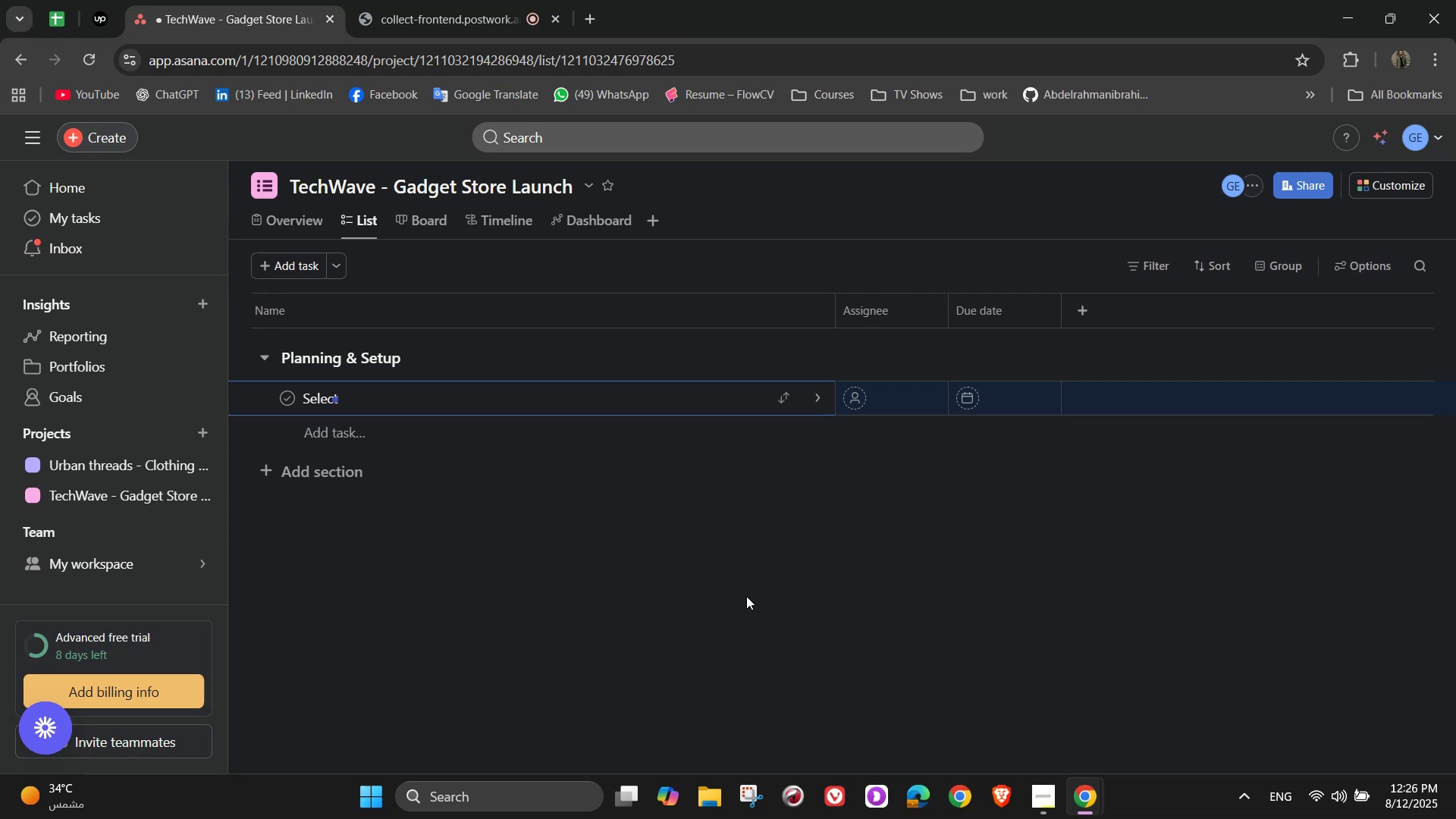 
type( Store lo)
key(Backspace)
key(Backspace)
type(Location)
 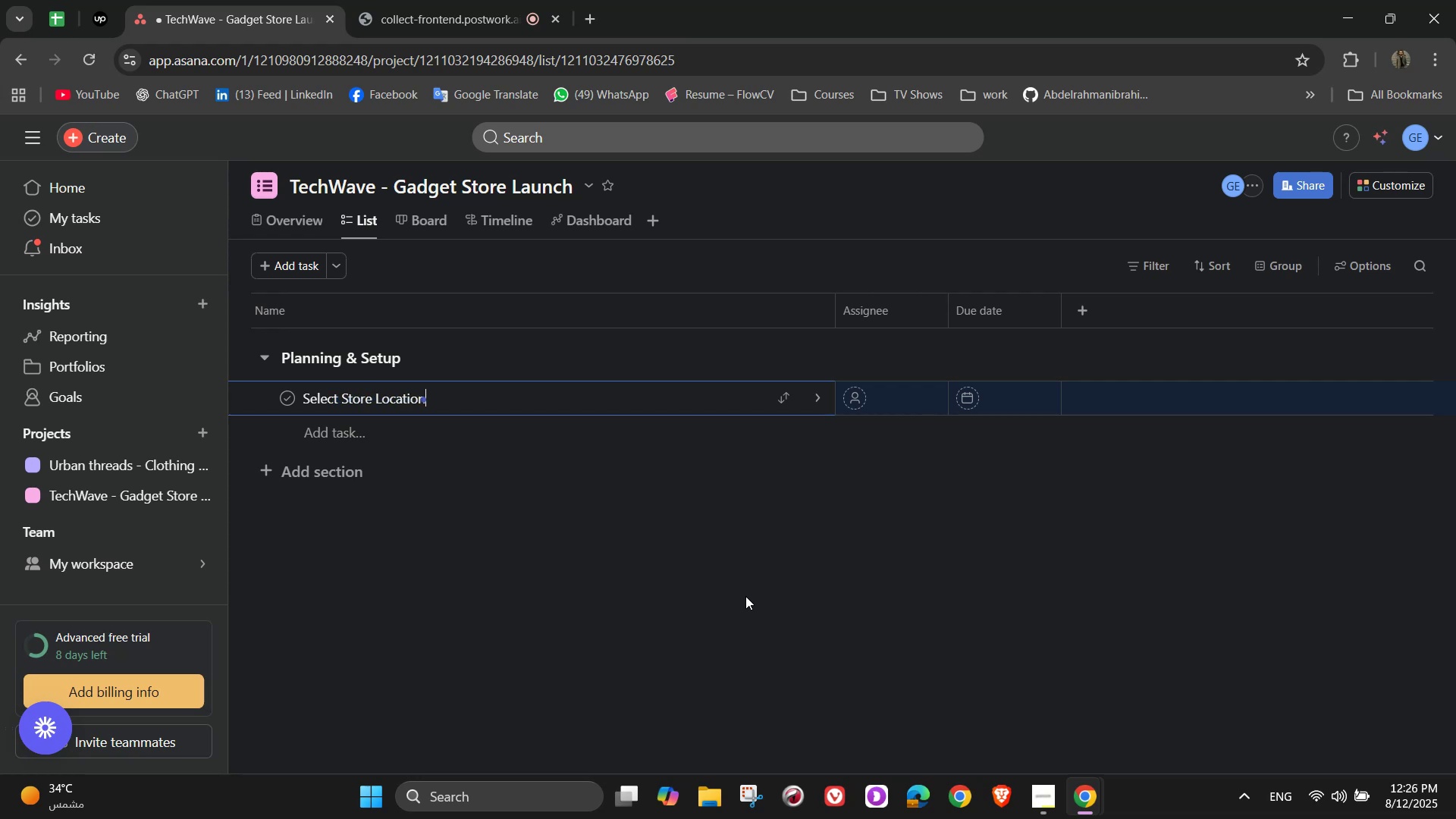 
wait(23.24)
 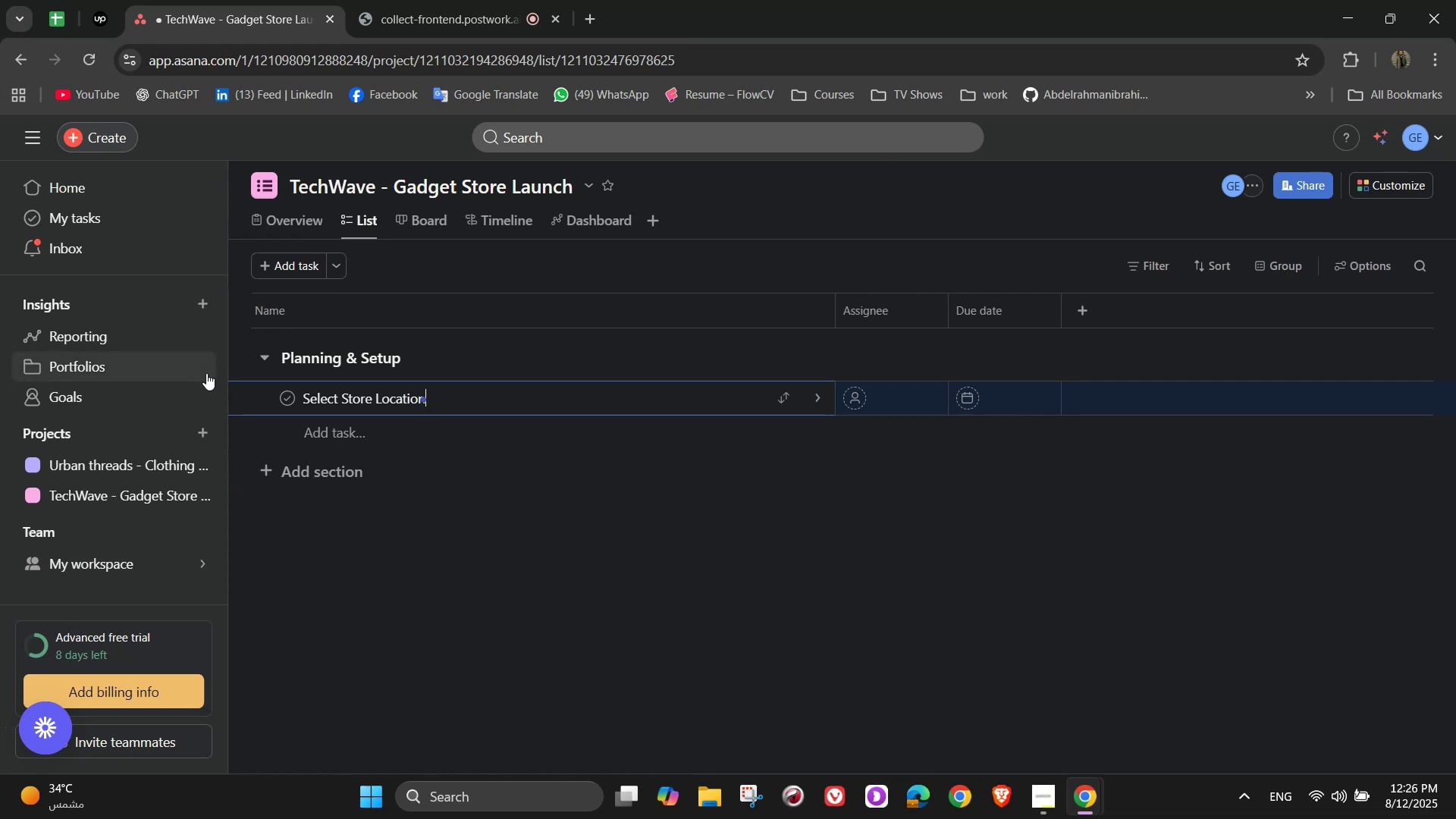 
left_click([822, 399])
 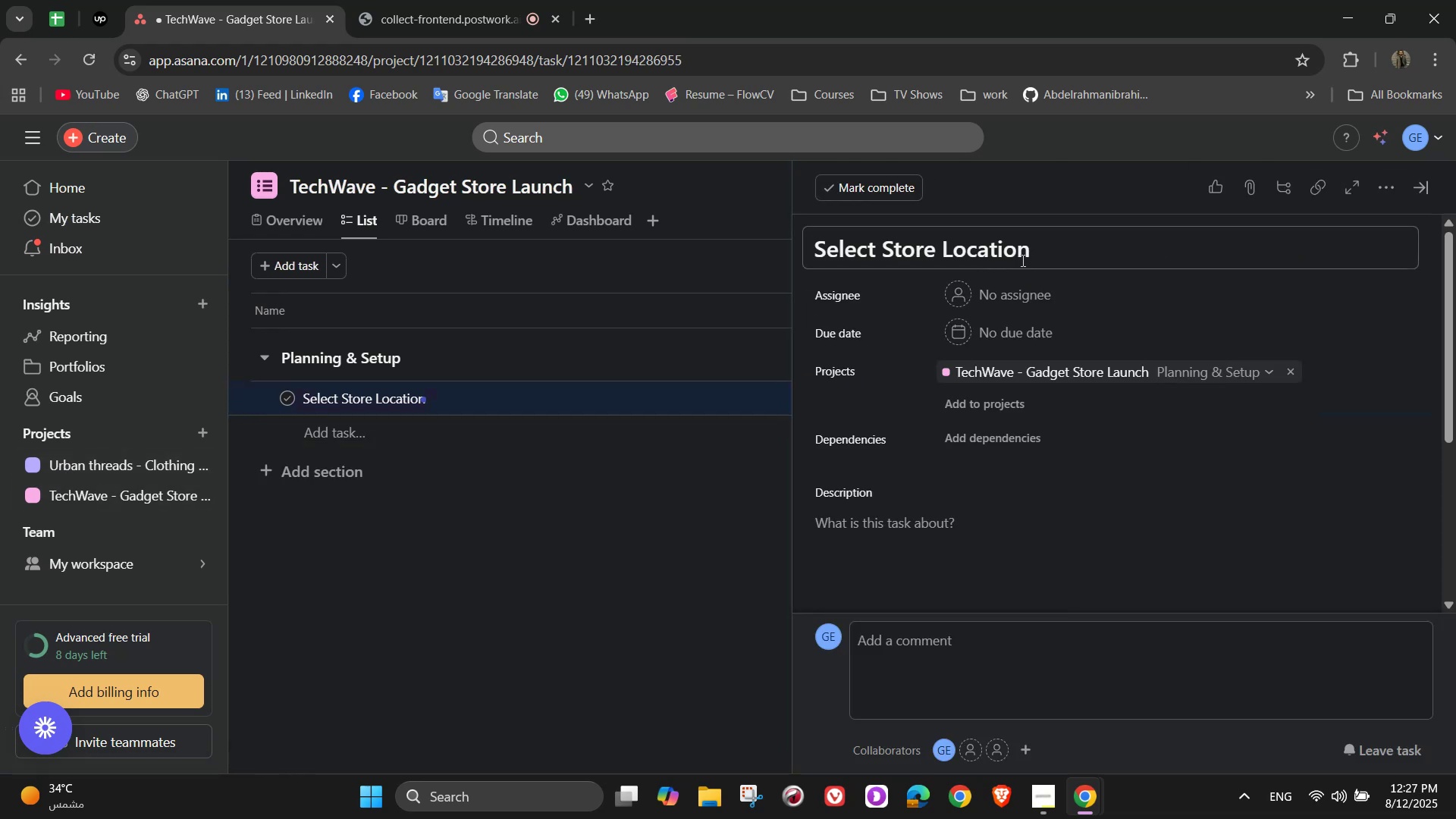 
mouse_move([1031, 310])
 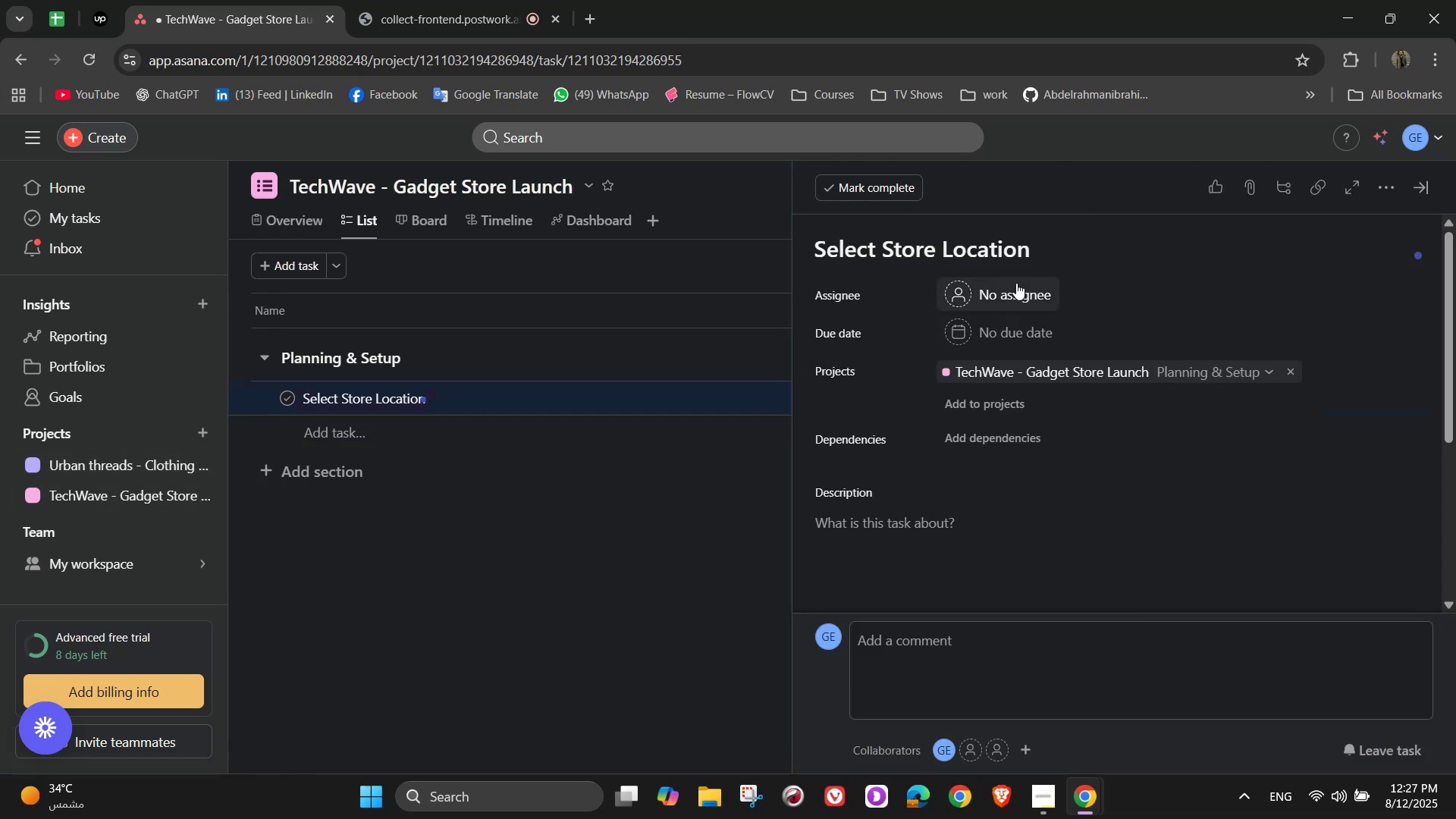 
left_click([1016, 283])
 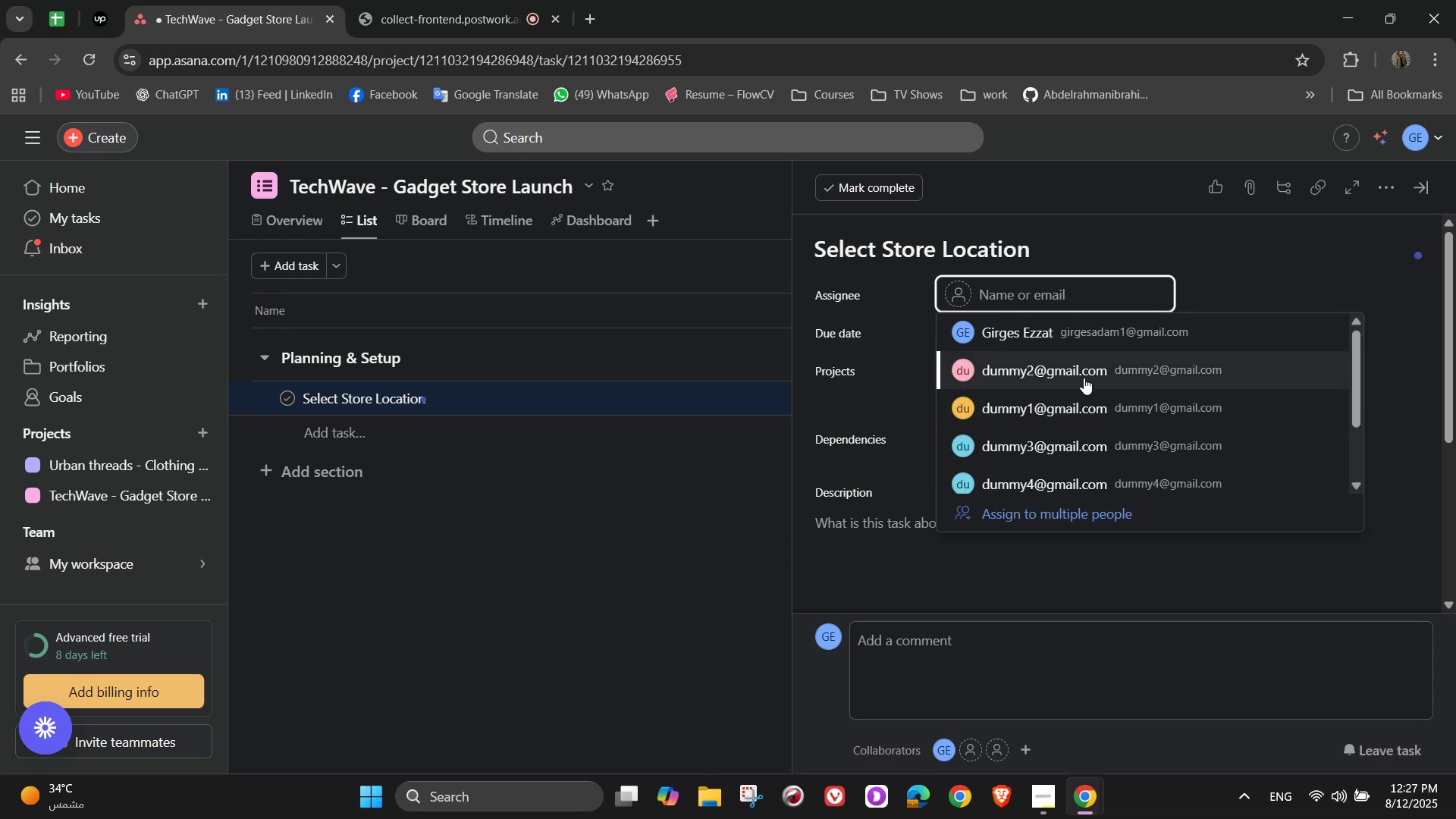 
left_click([1081, 347])
 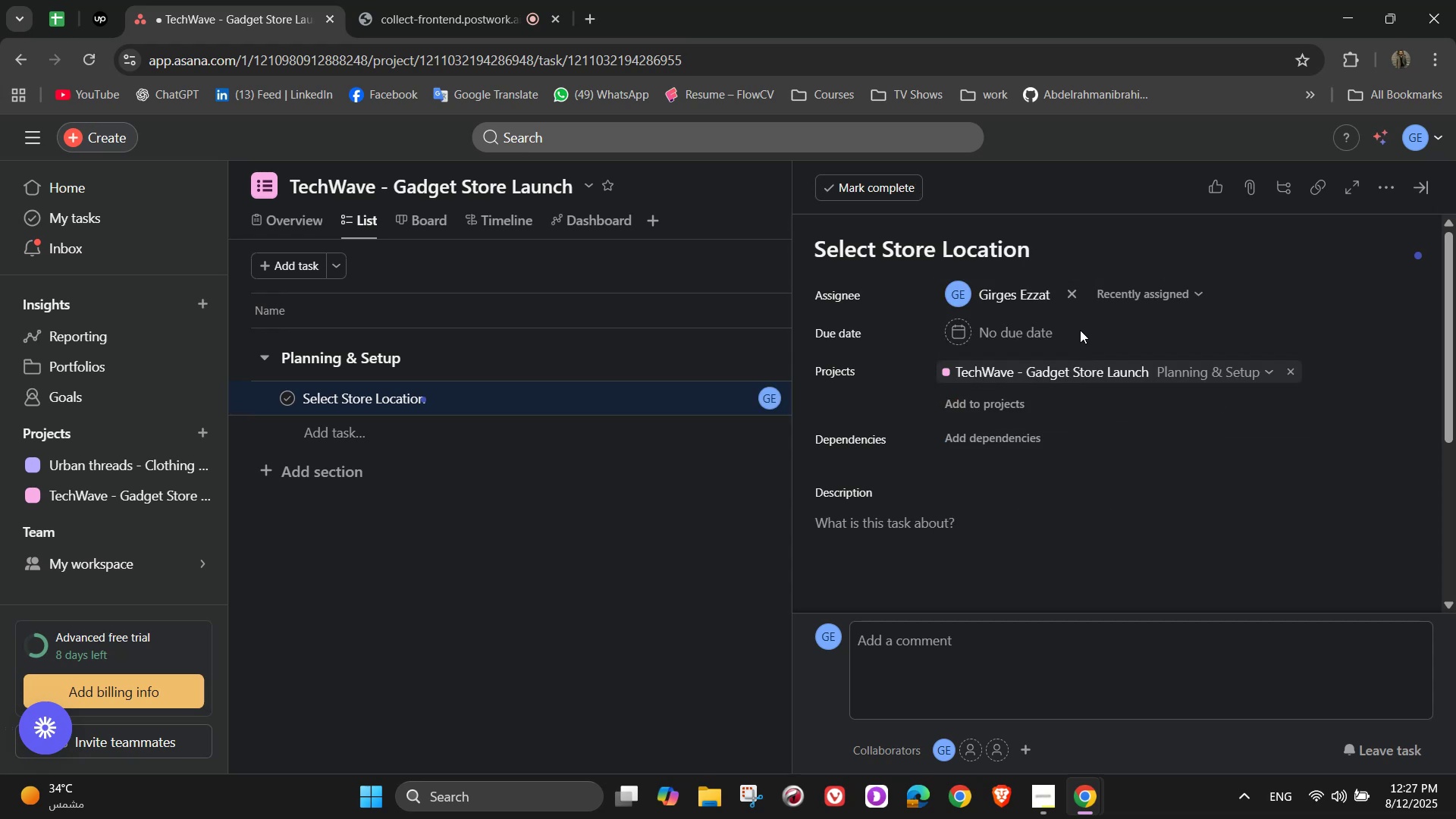 
left_click([1045, 327])
 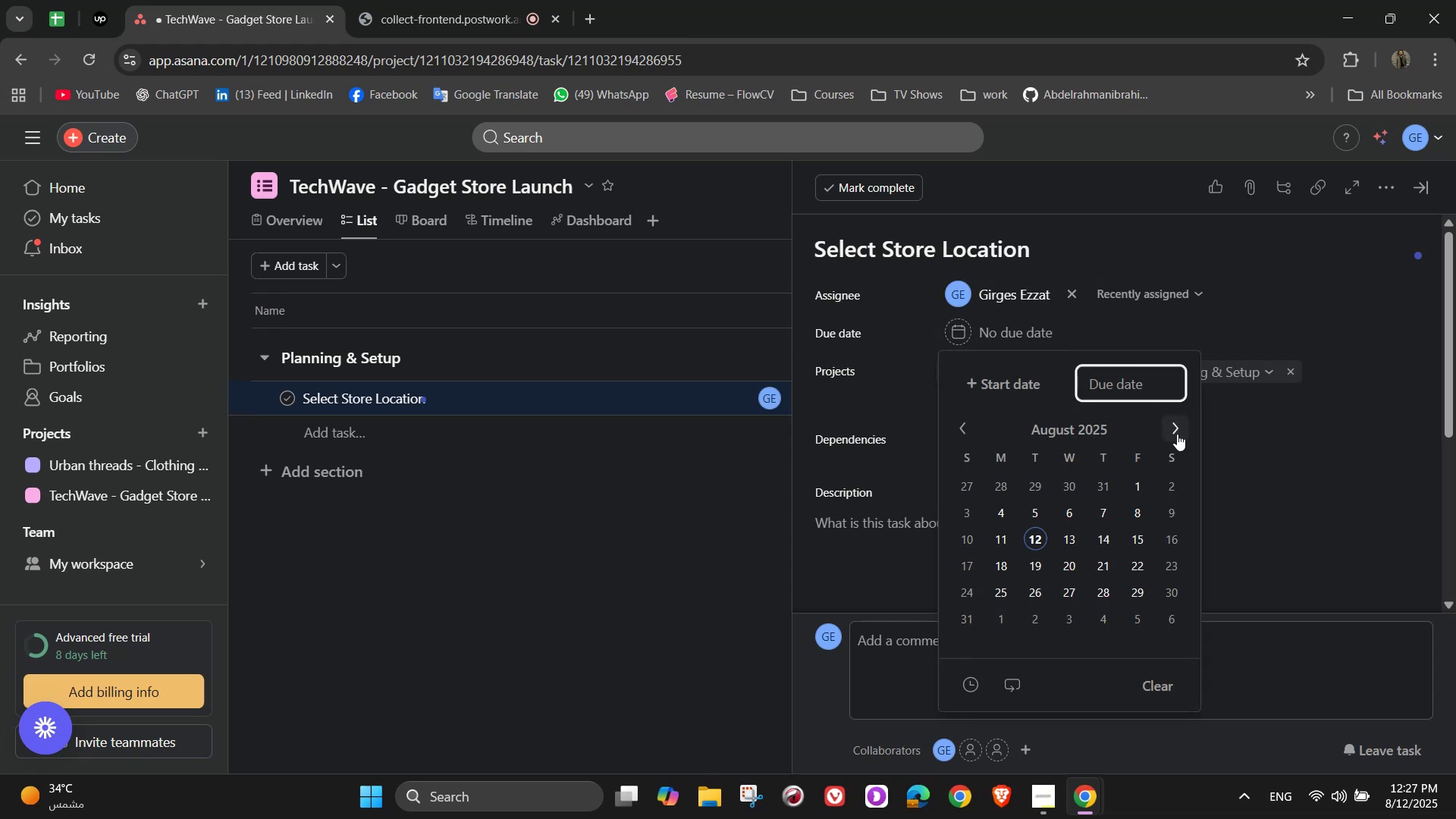 
left_click([1177, 434])
 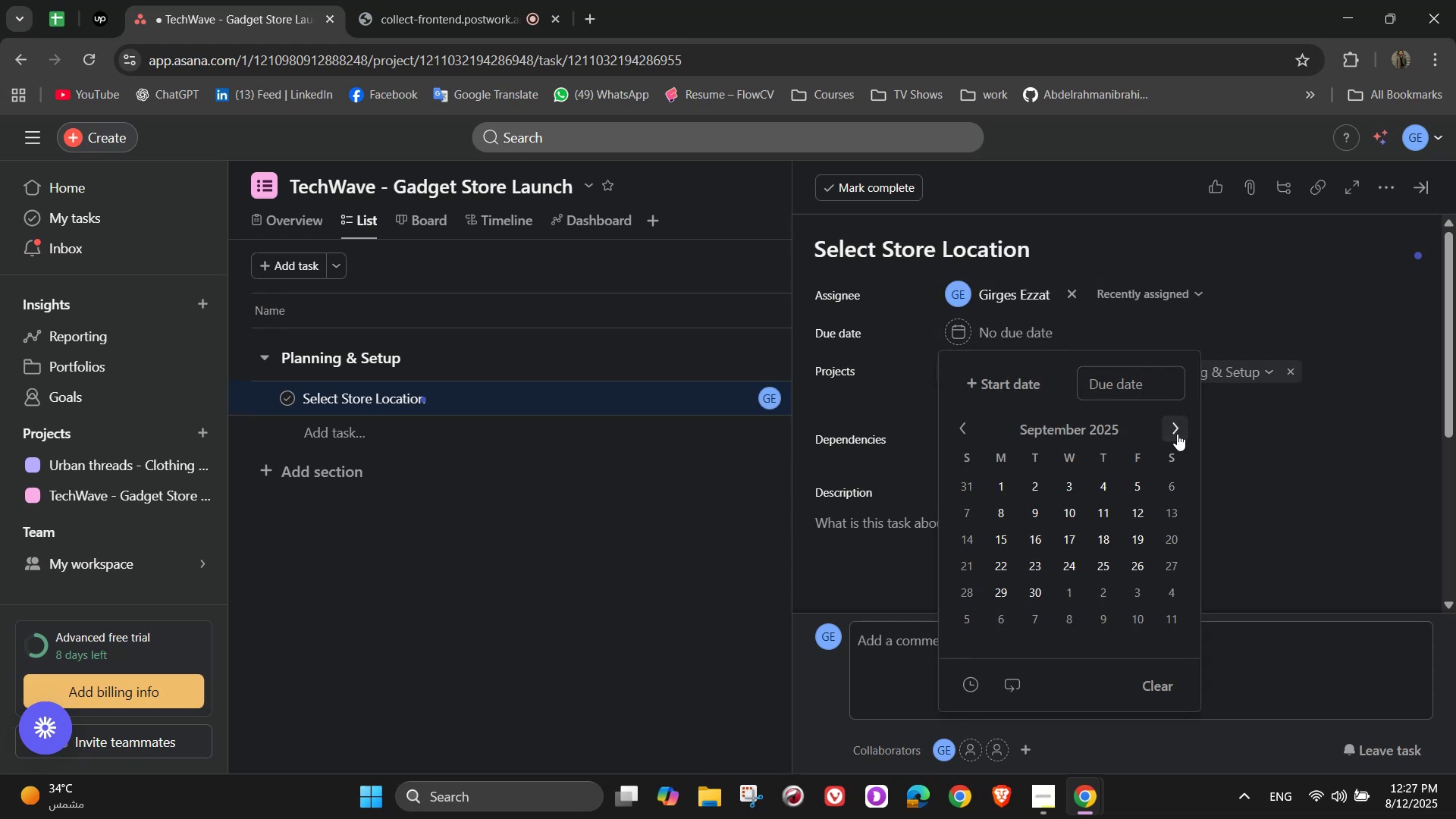 
left_click([1176, 436])
 